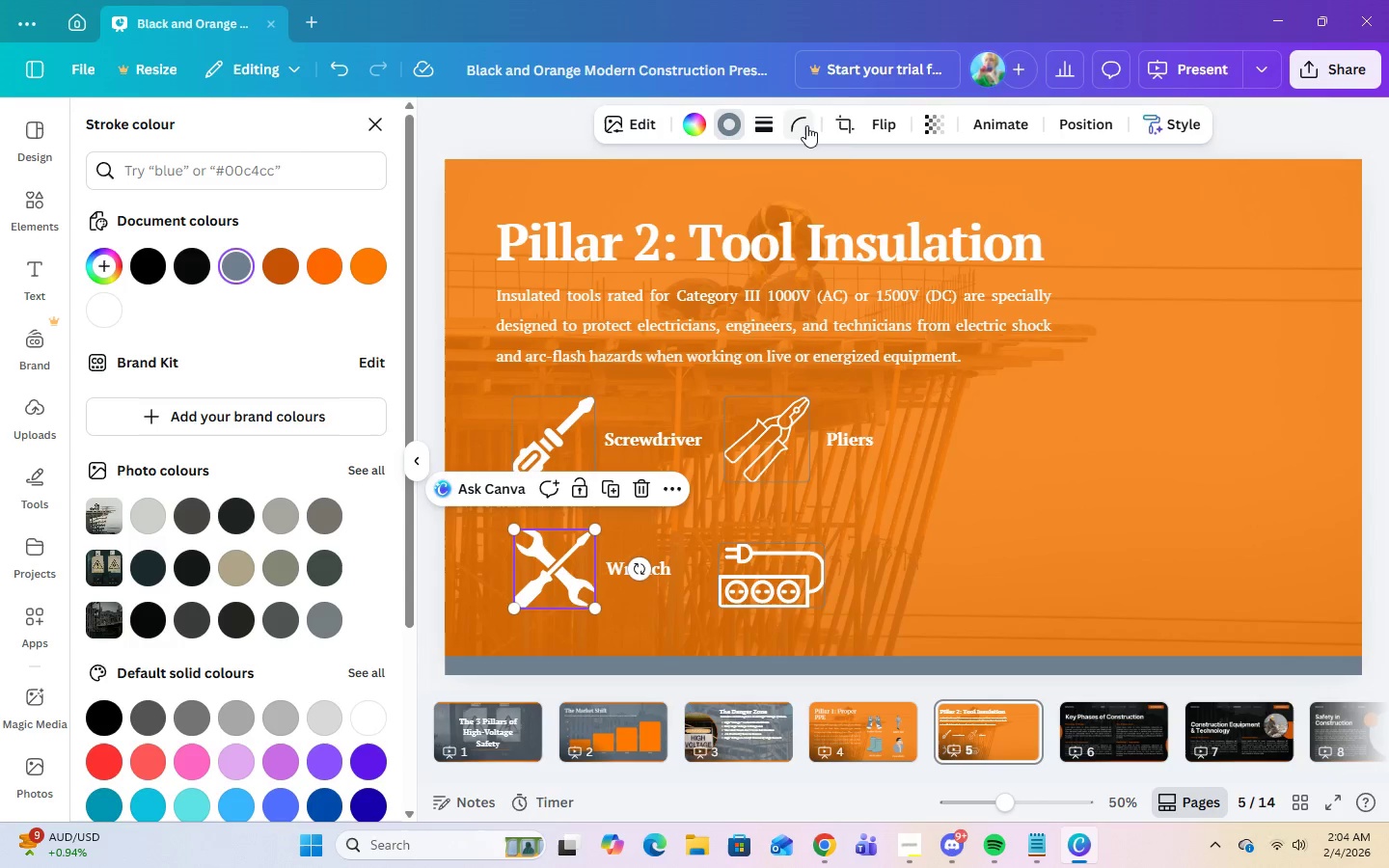 
double_click([806, 125])
 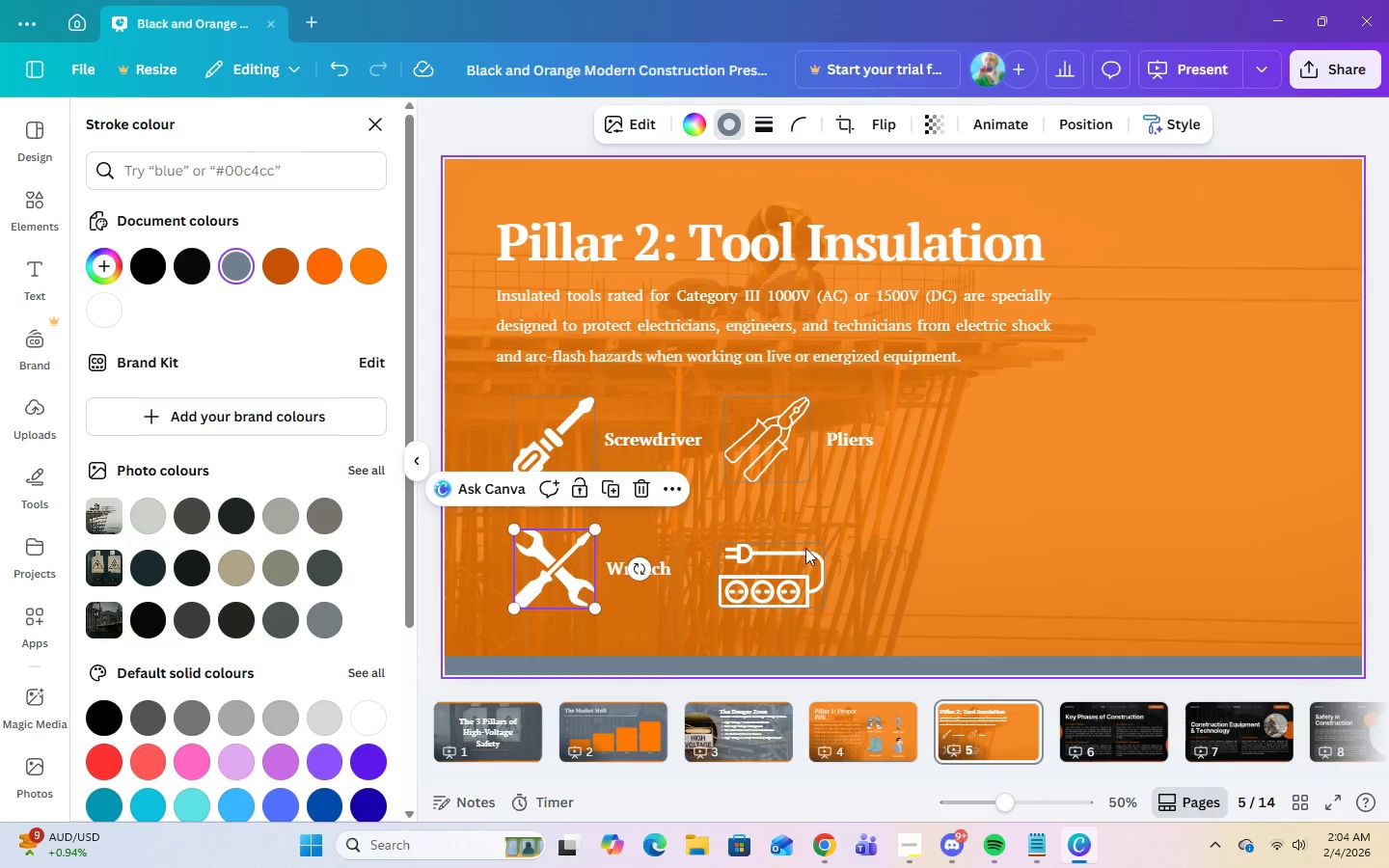 
left_click([804, 567])
 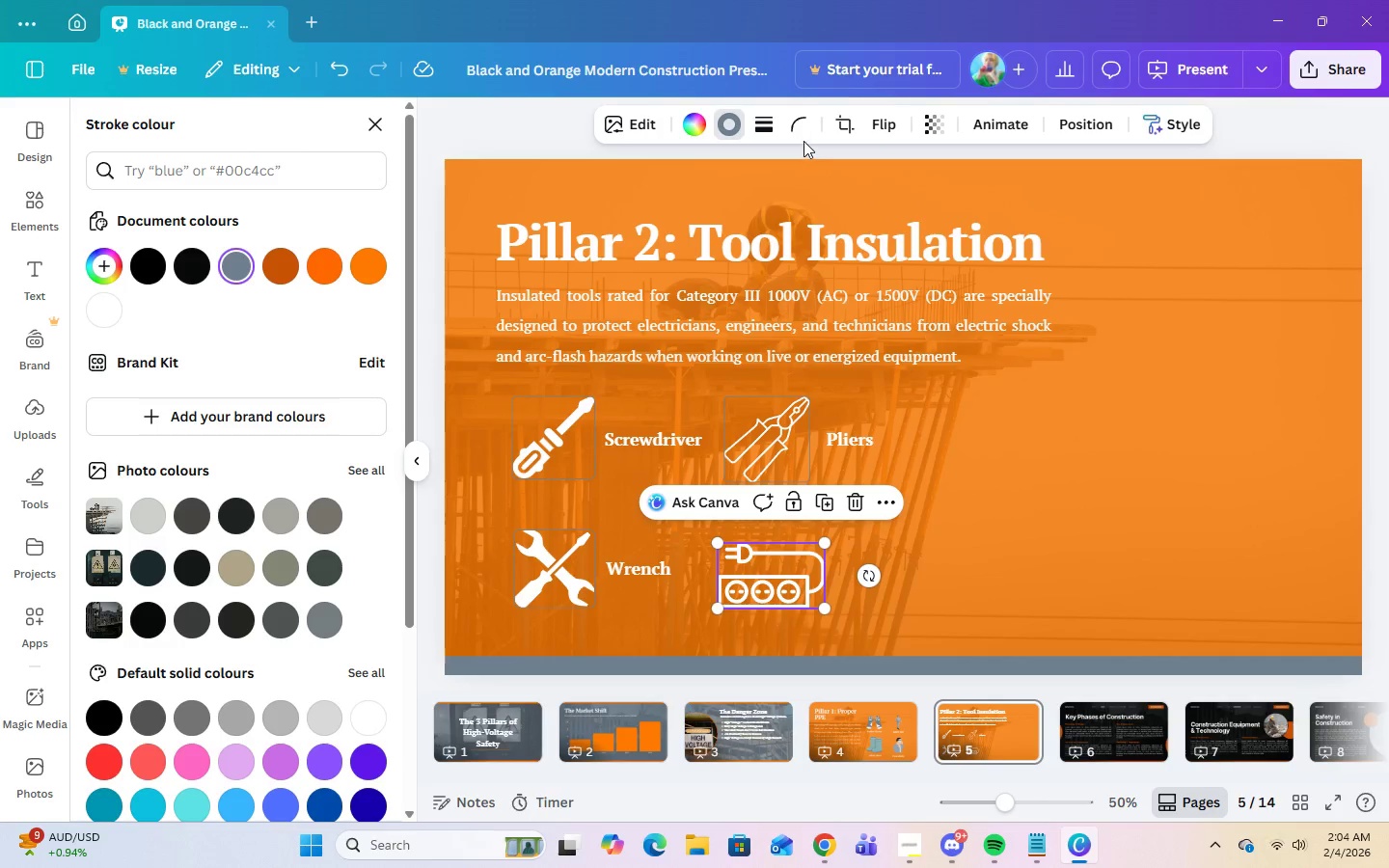 
double_click([803, 132])
 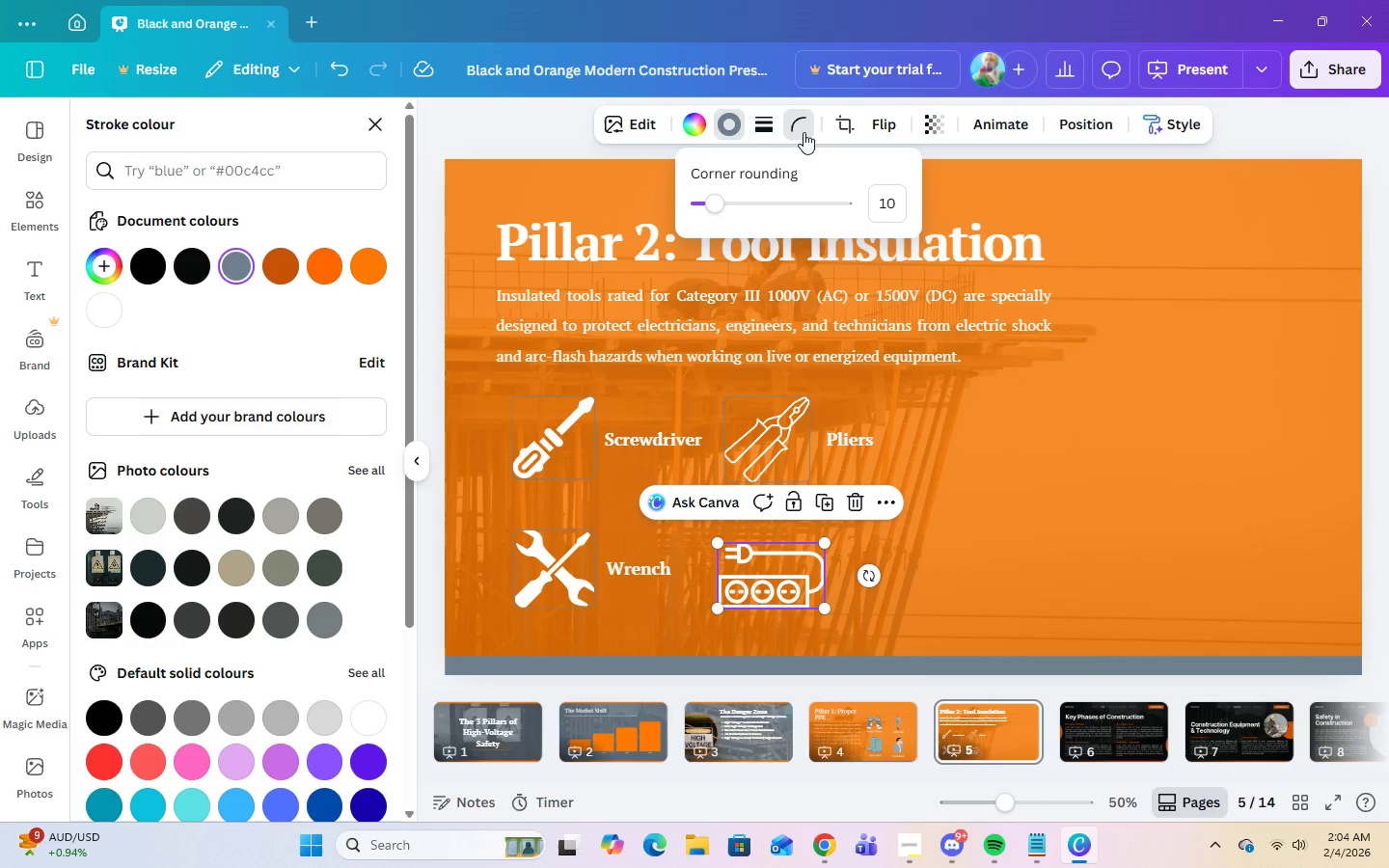 
left_click([803, 132])
 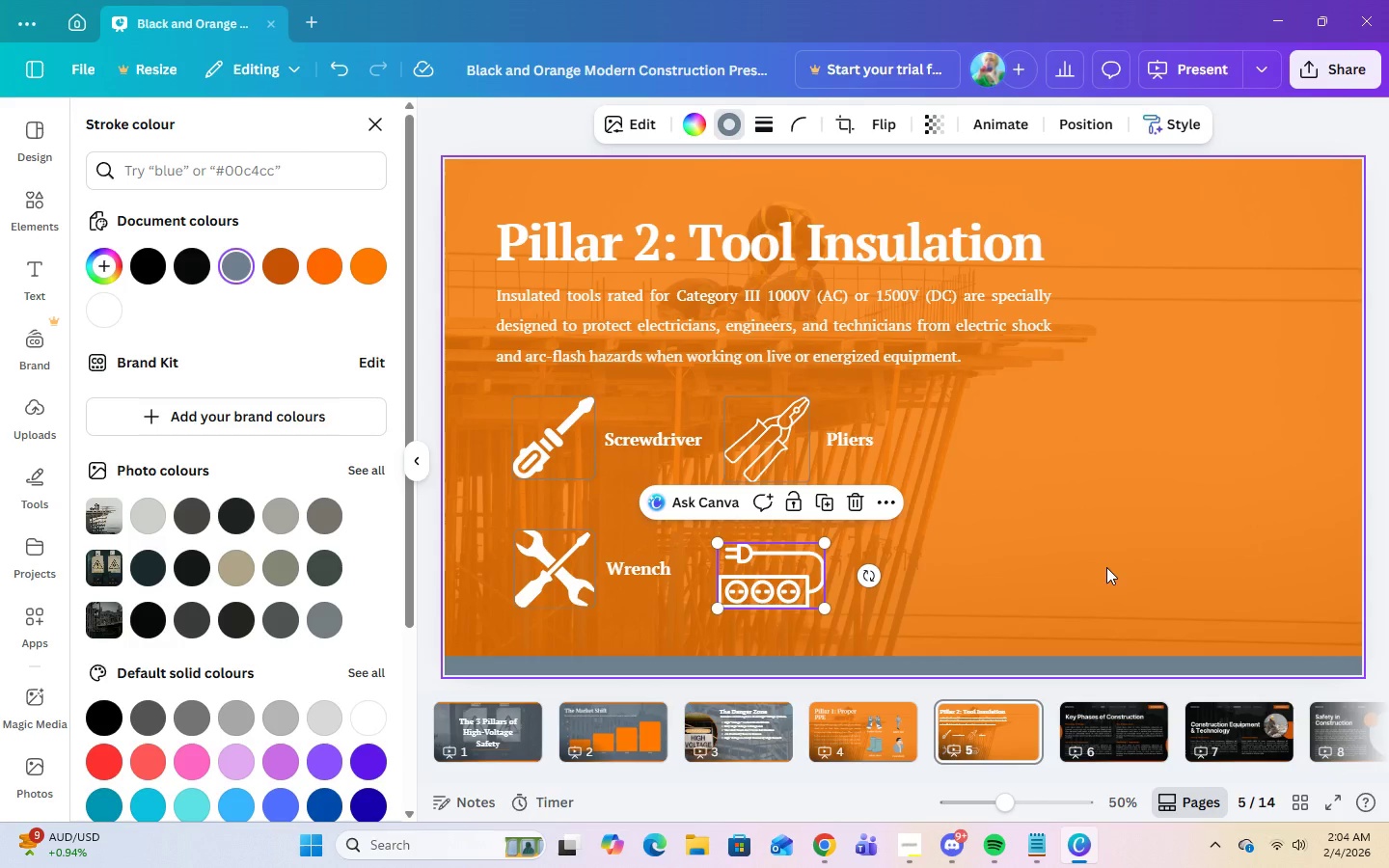 
wait(7.61)
 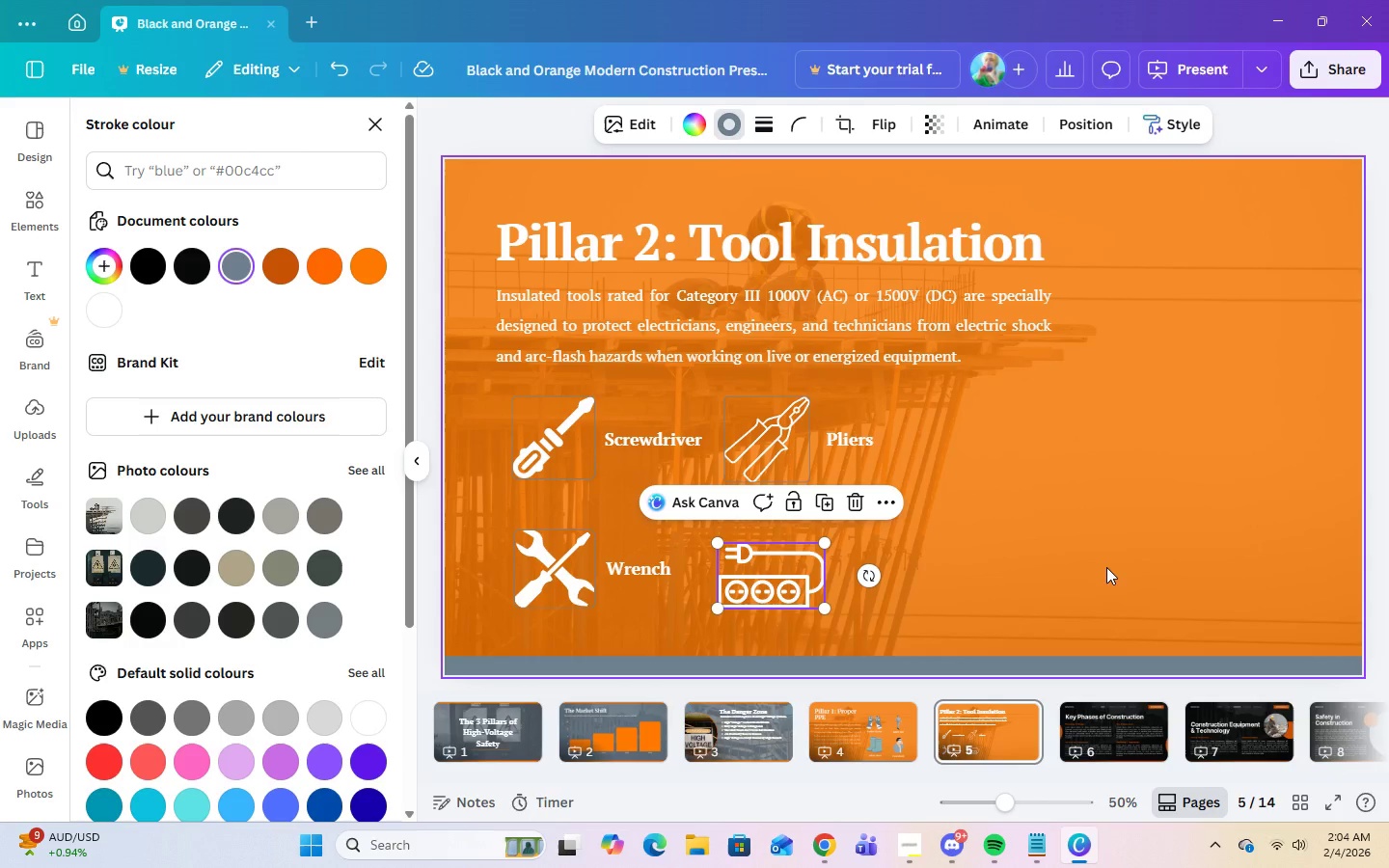 
left_click([905, 511])
 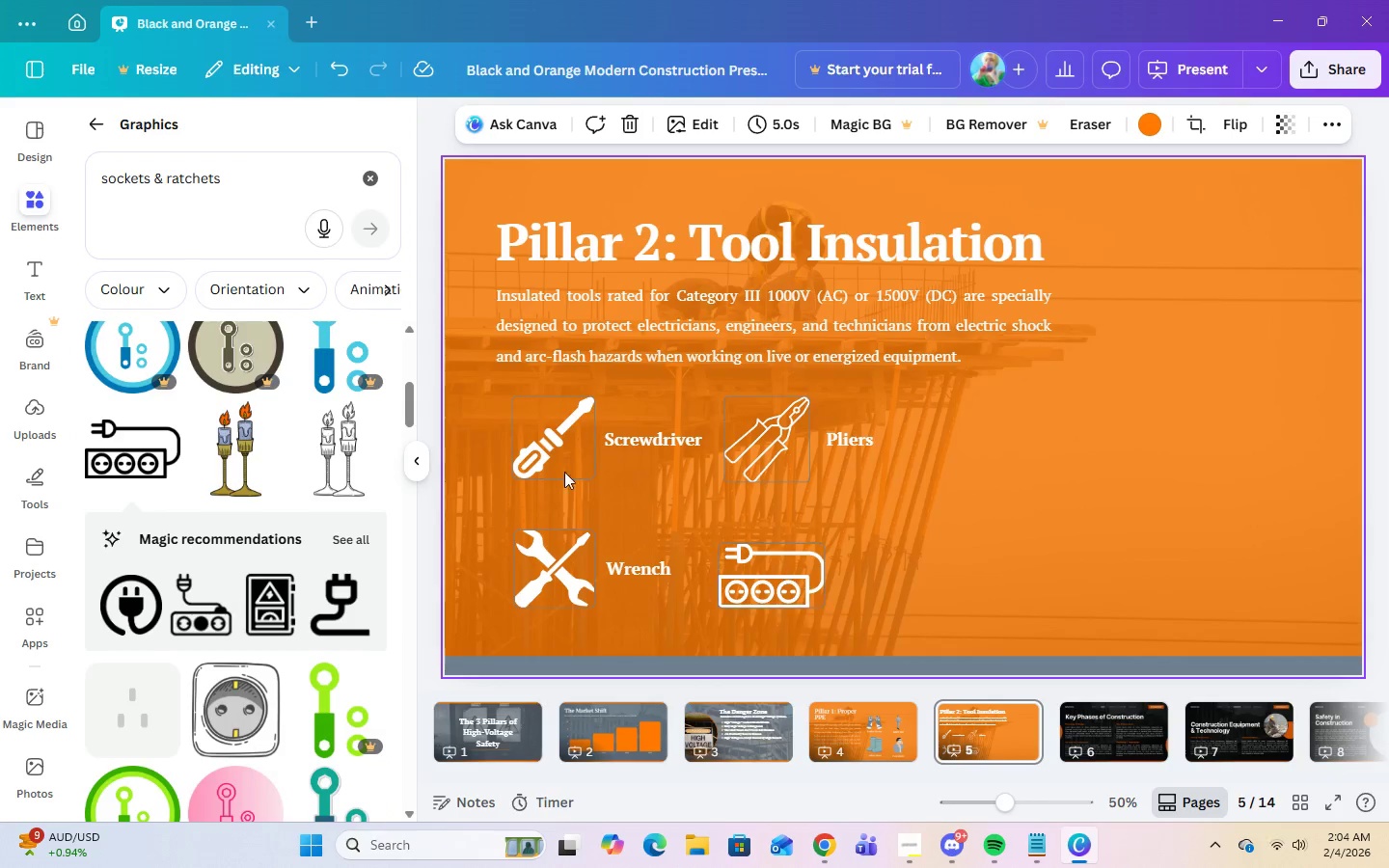 
left_click([539, 446])
 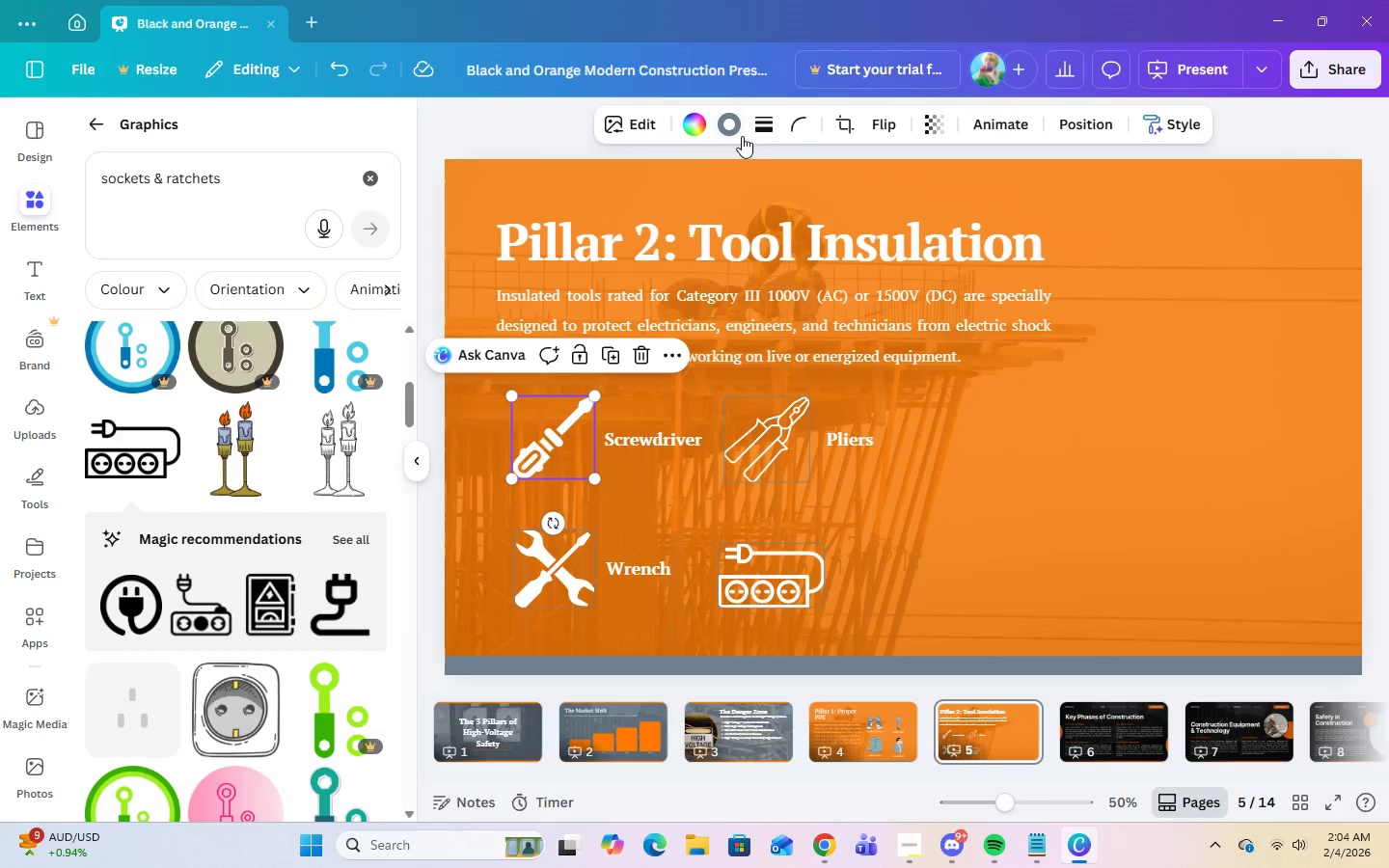 
left_click([742, 135])
 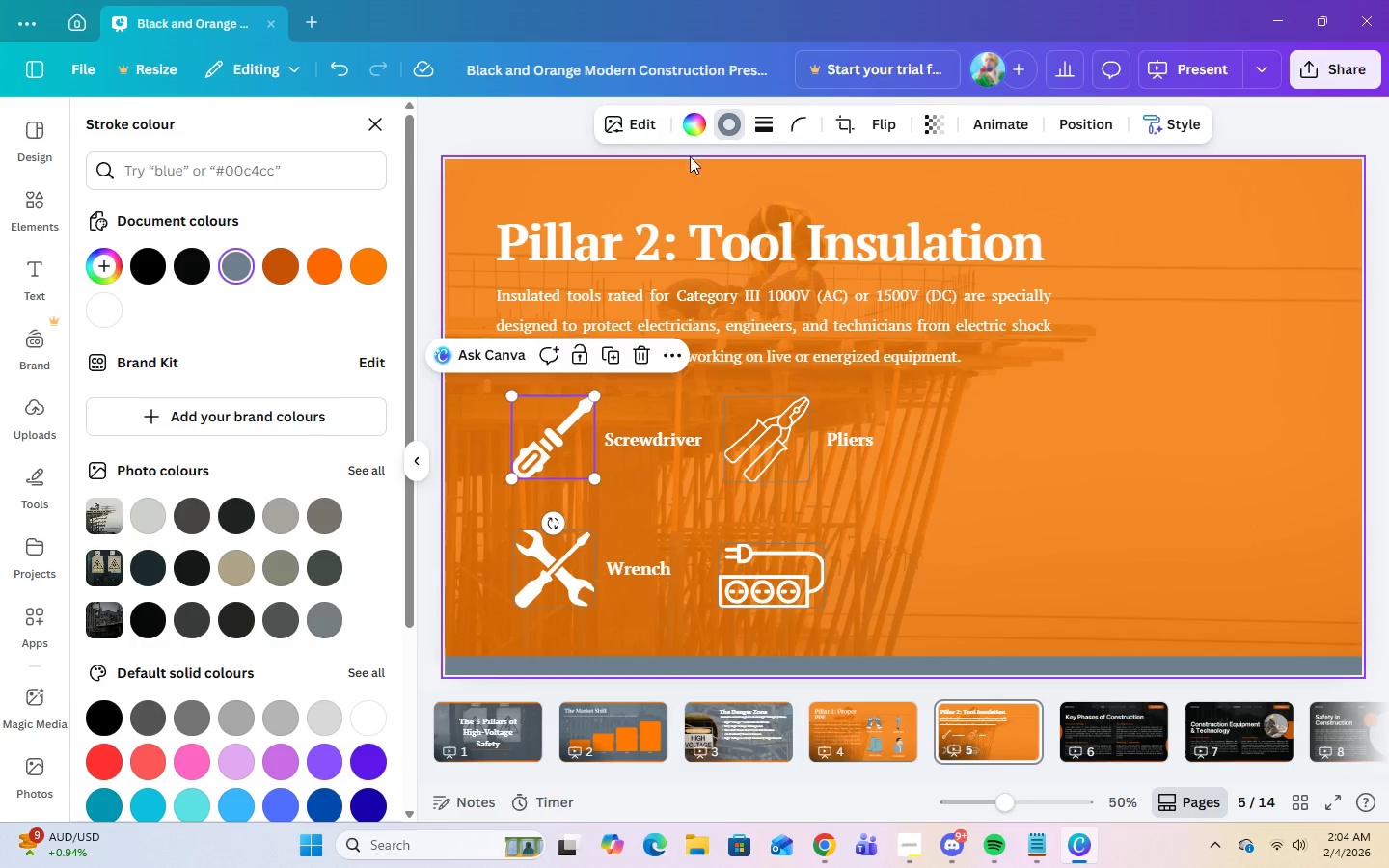 
left_click([713, 124])
 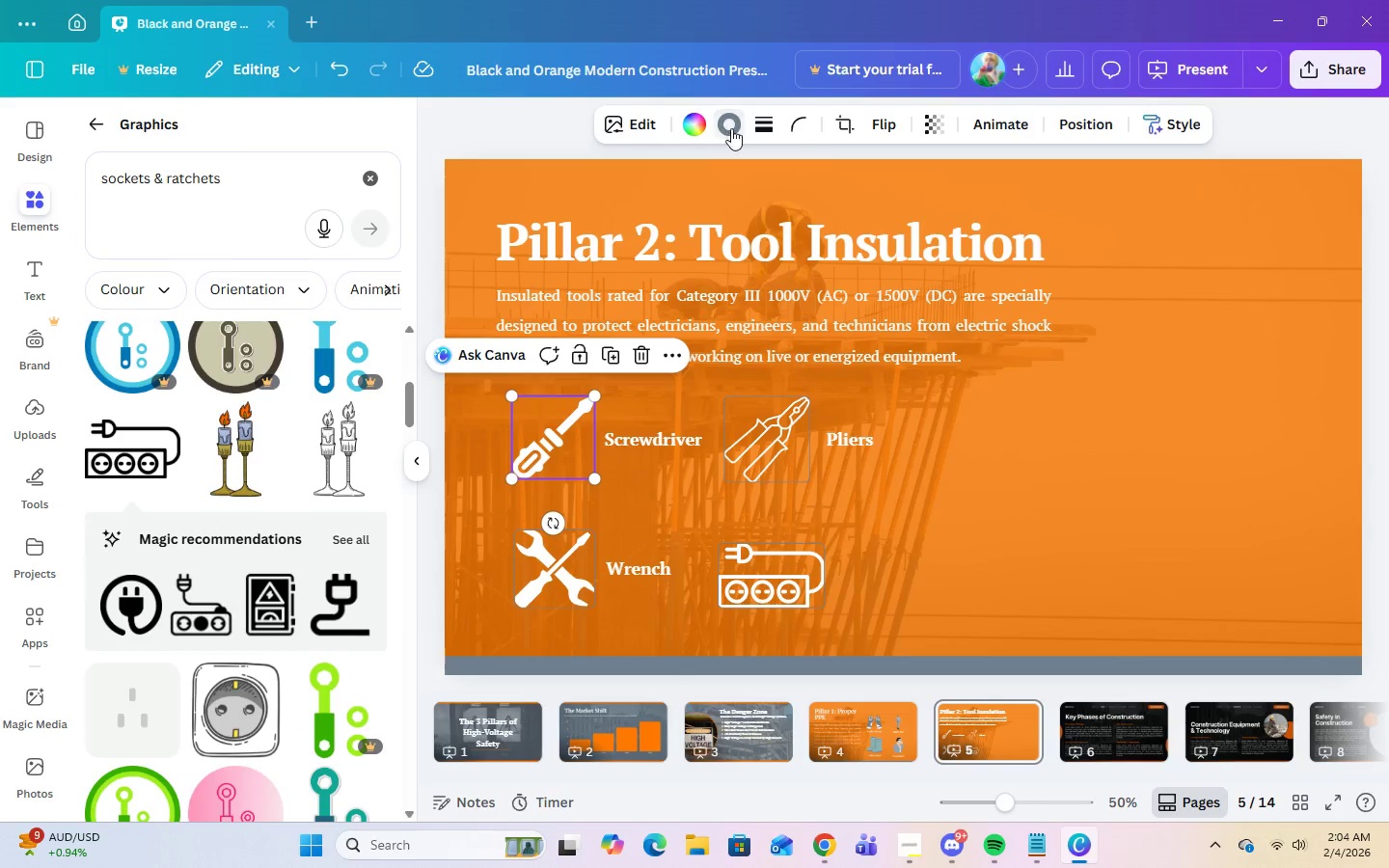 
left_click([731, 128])
 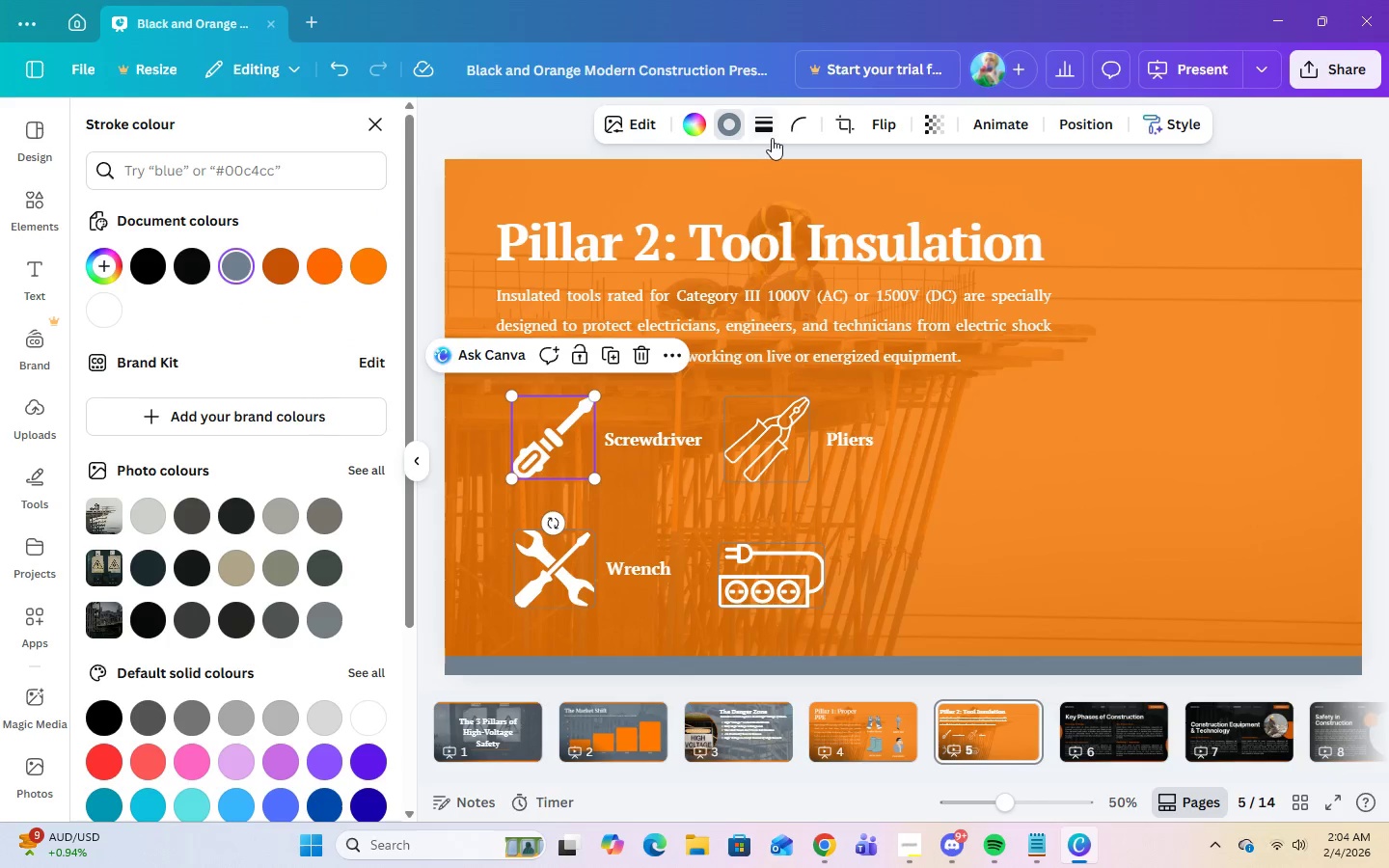 
left_click([772, 137])
 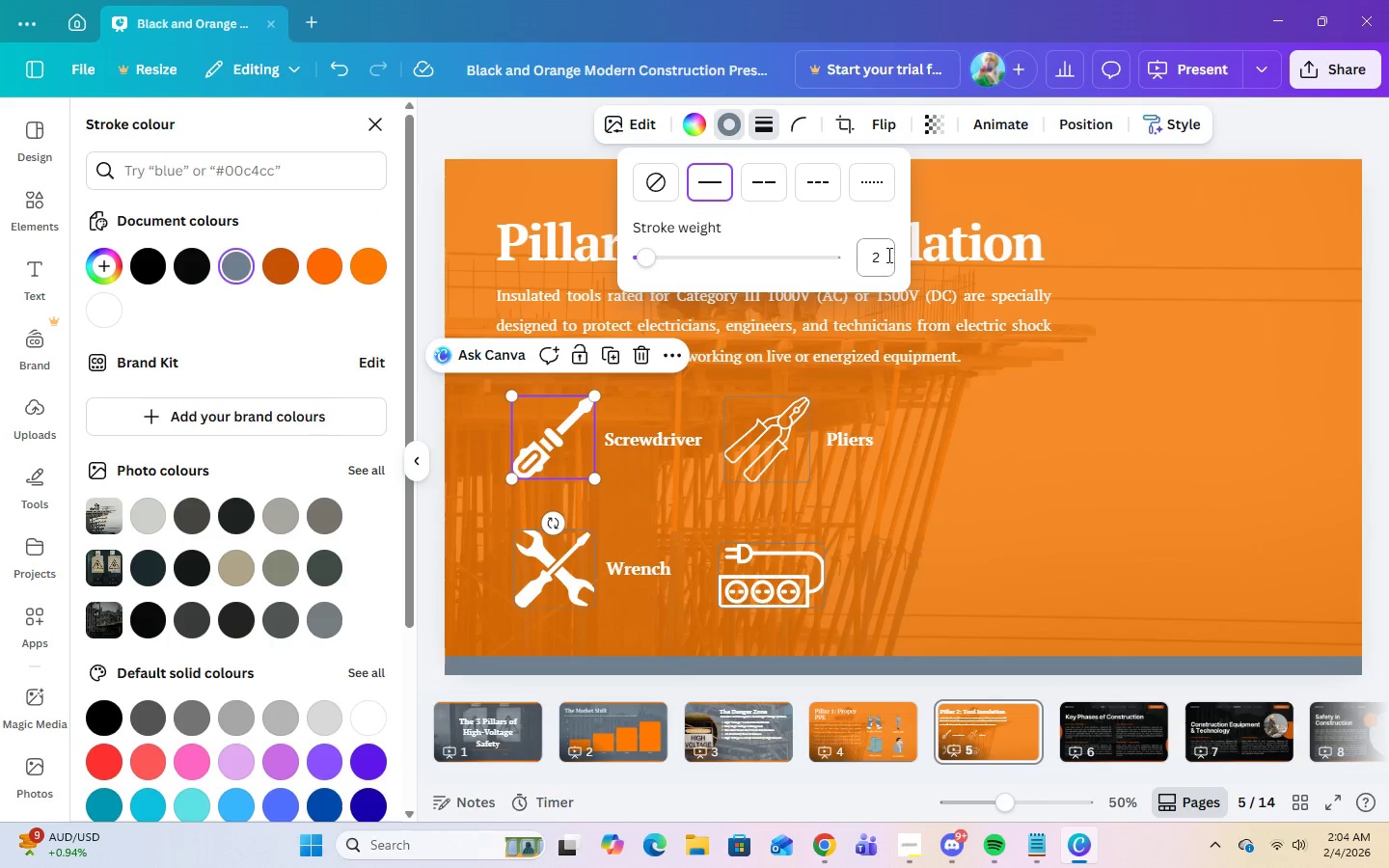 
left_click([885, 261])
 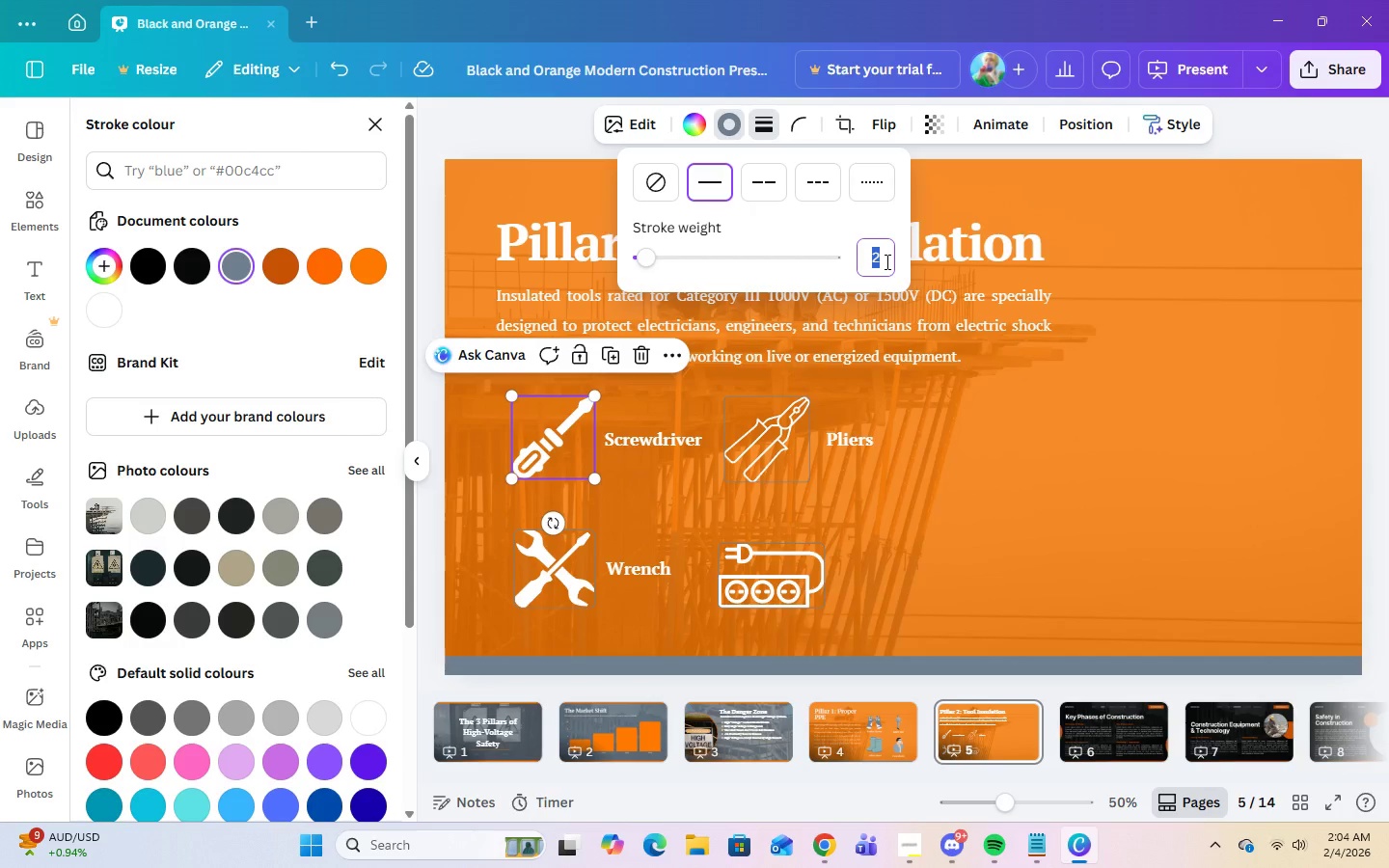 
key(Numpad4)
 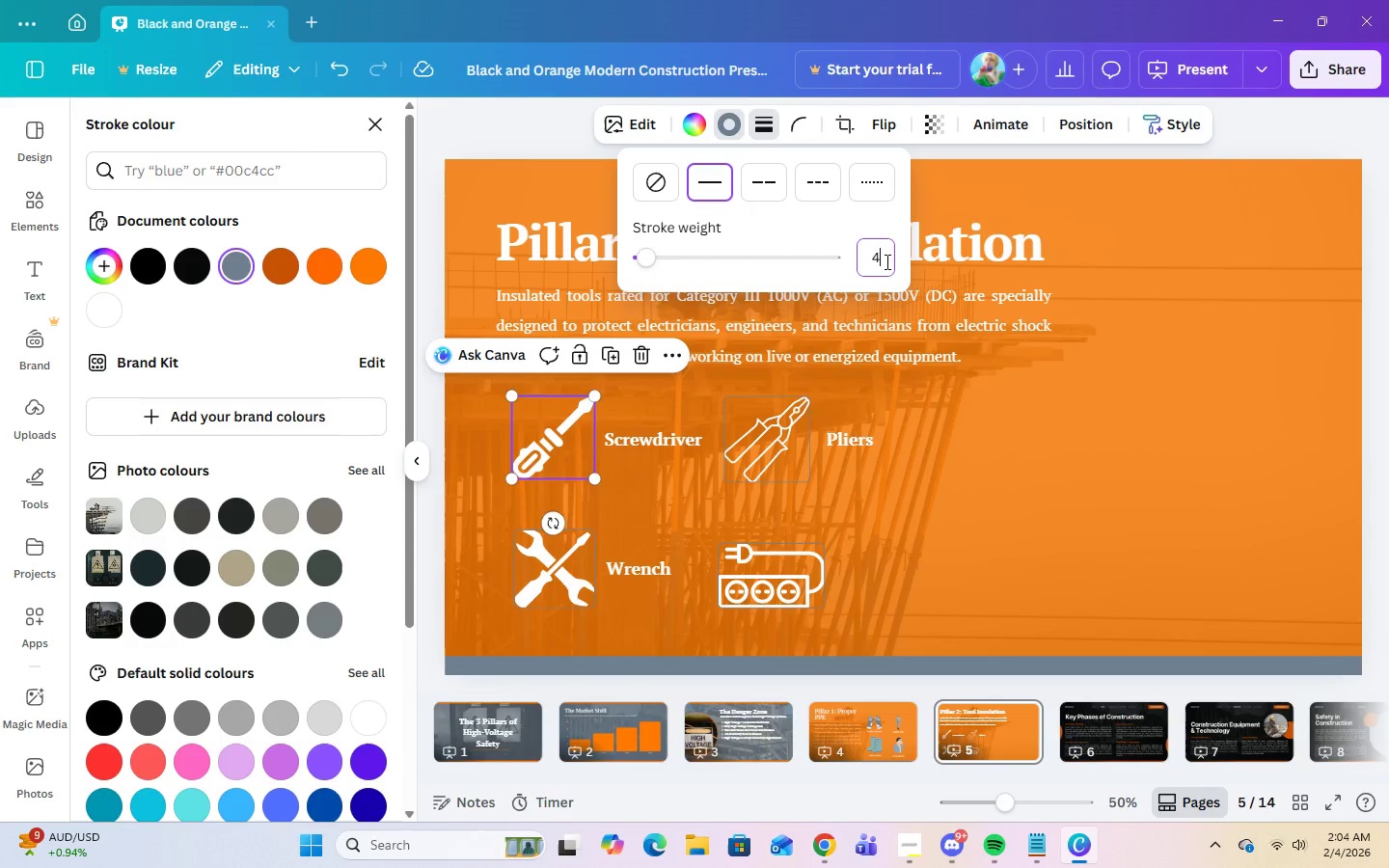 
key(Enter)
 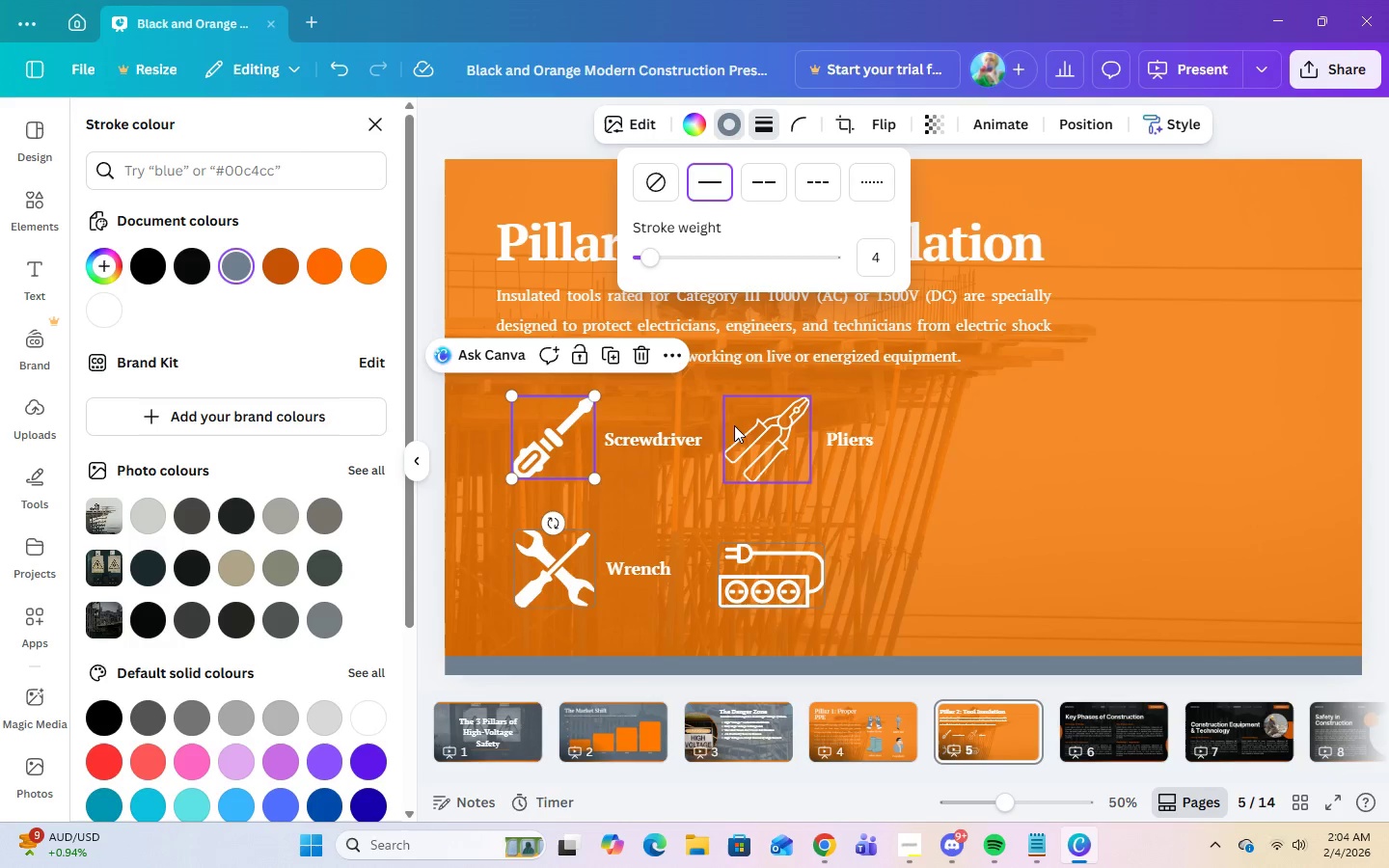 
left_click([762, 436])
 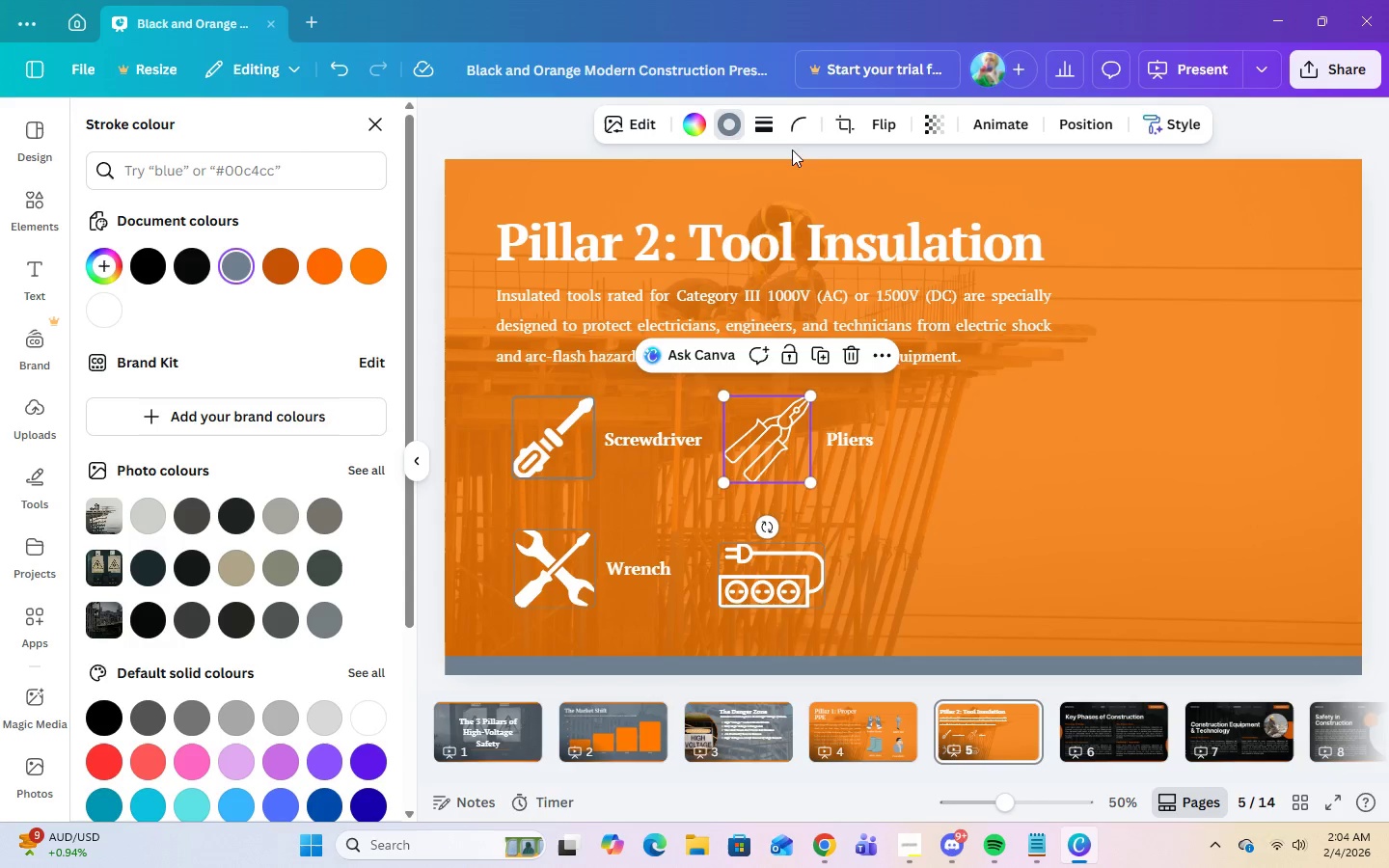 
left_click([794, 122])
 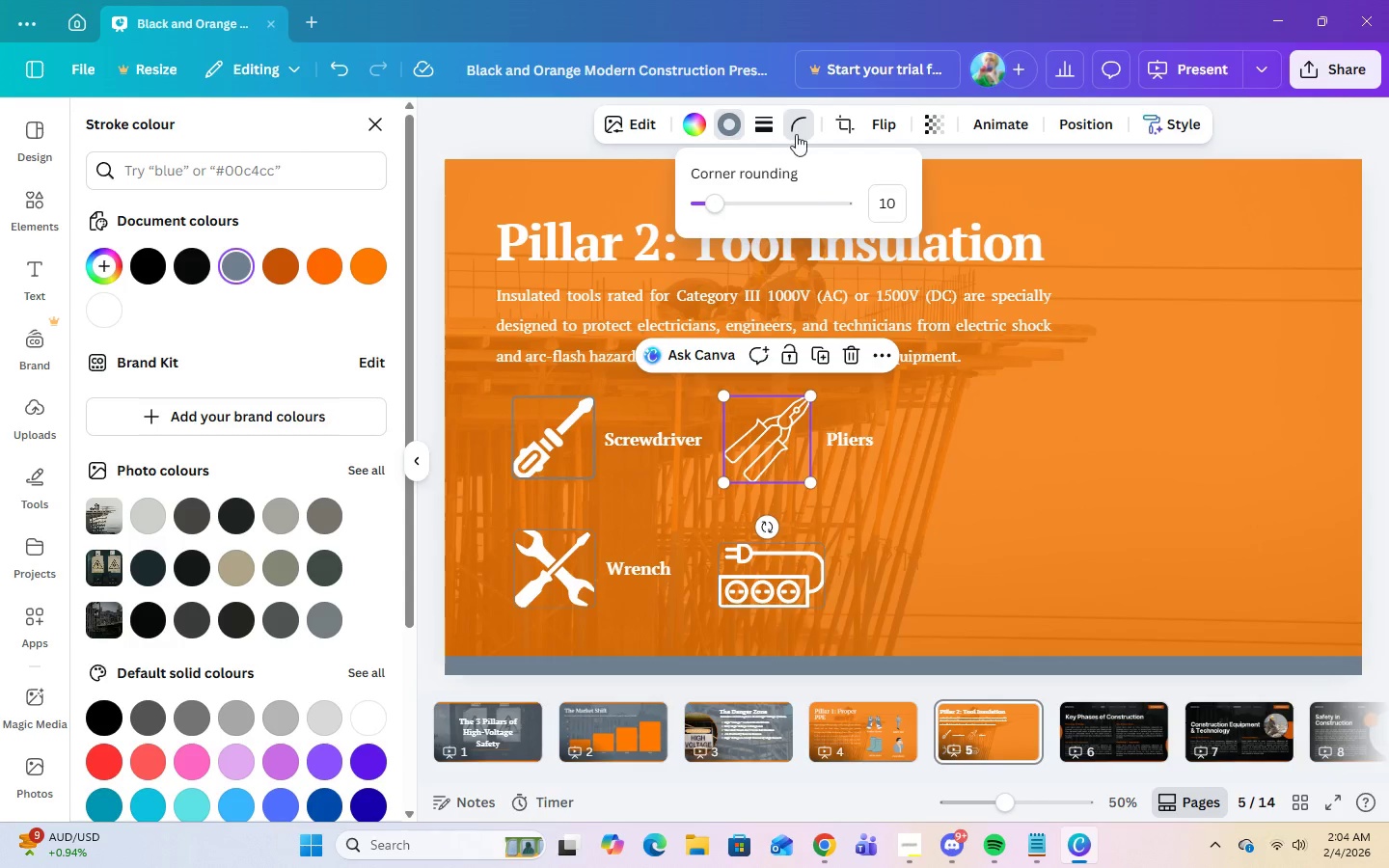 
left_click([775, 130])
 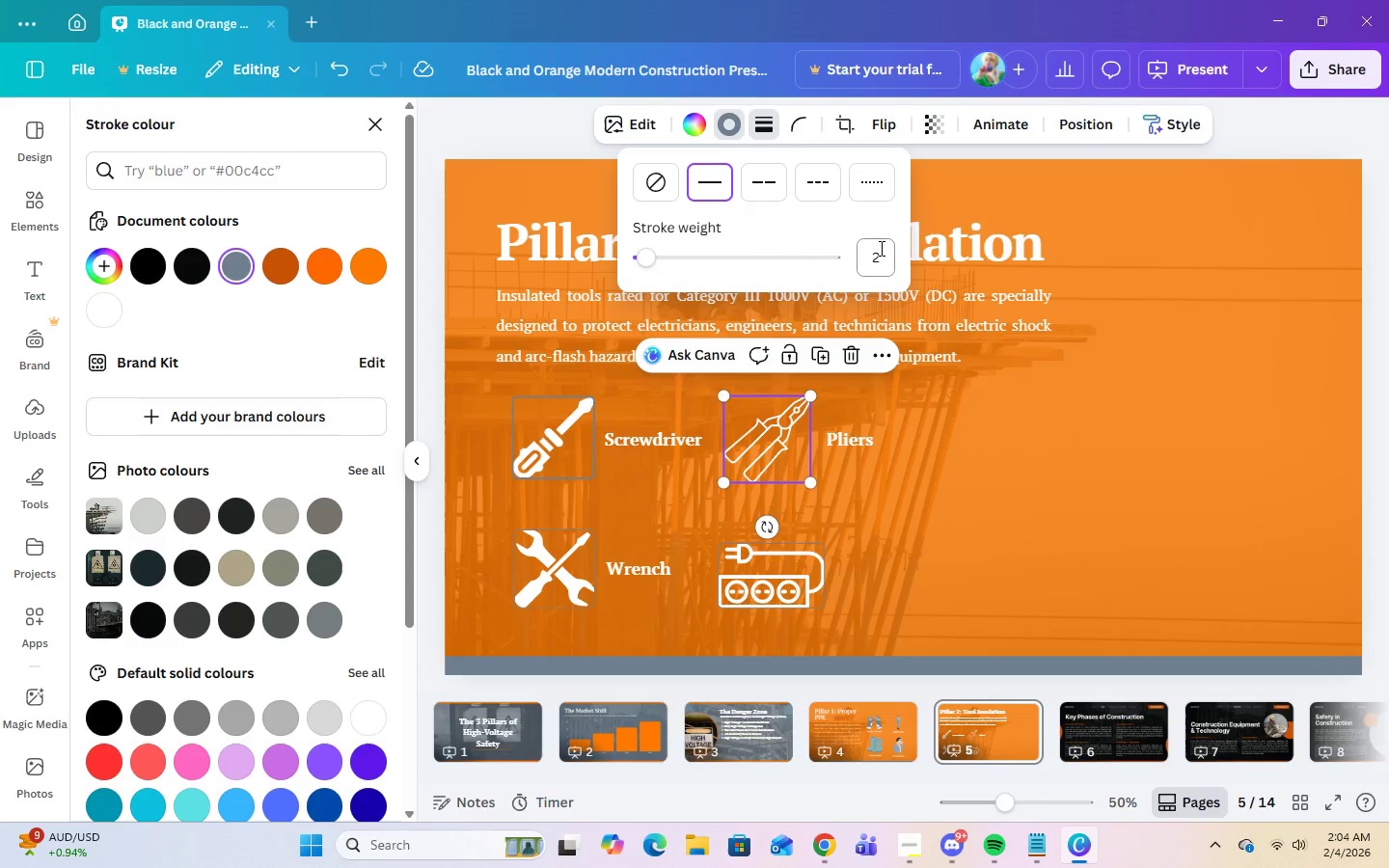 
left_click([888, 257])
 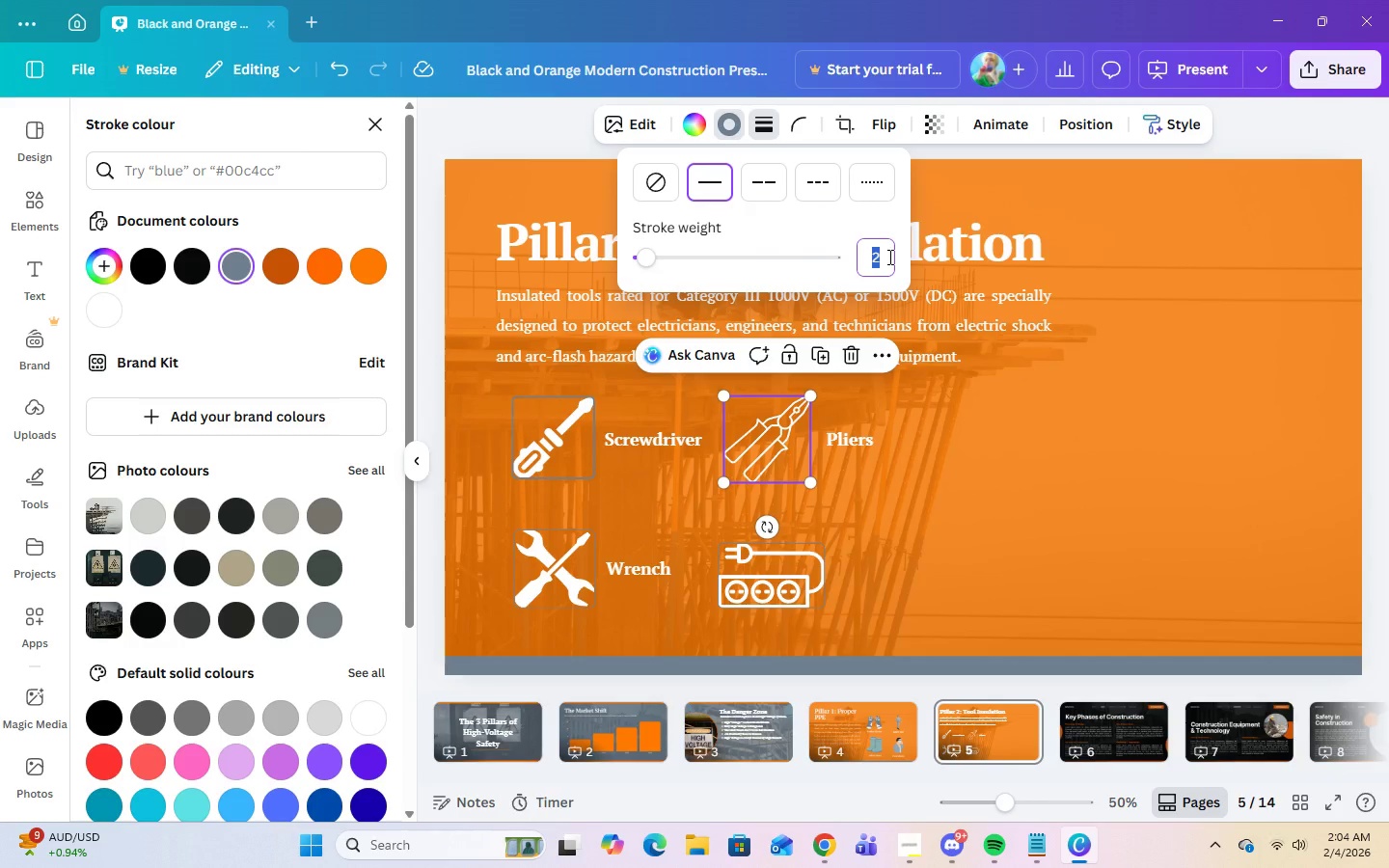 
key(Numpad4)
 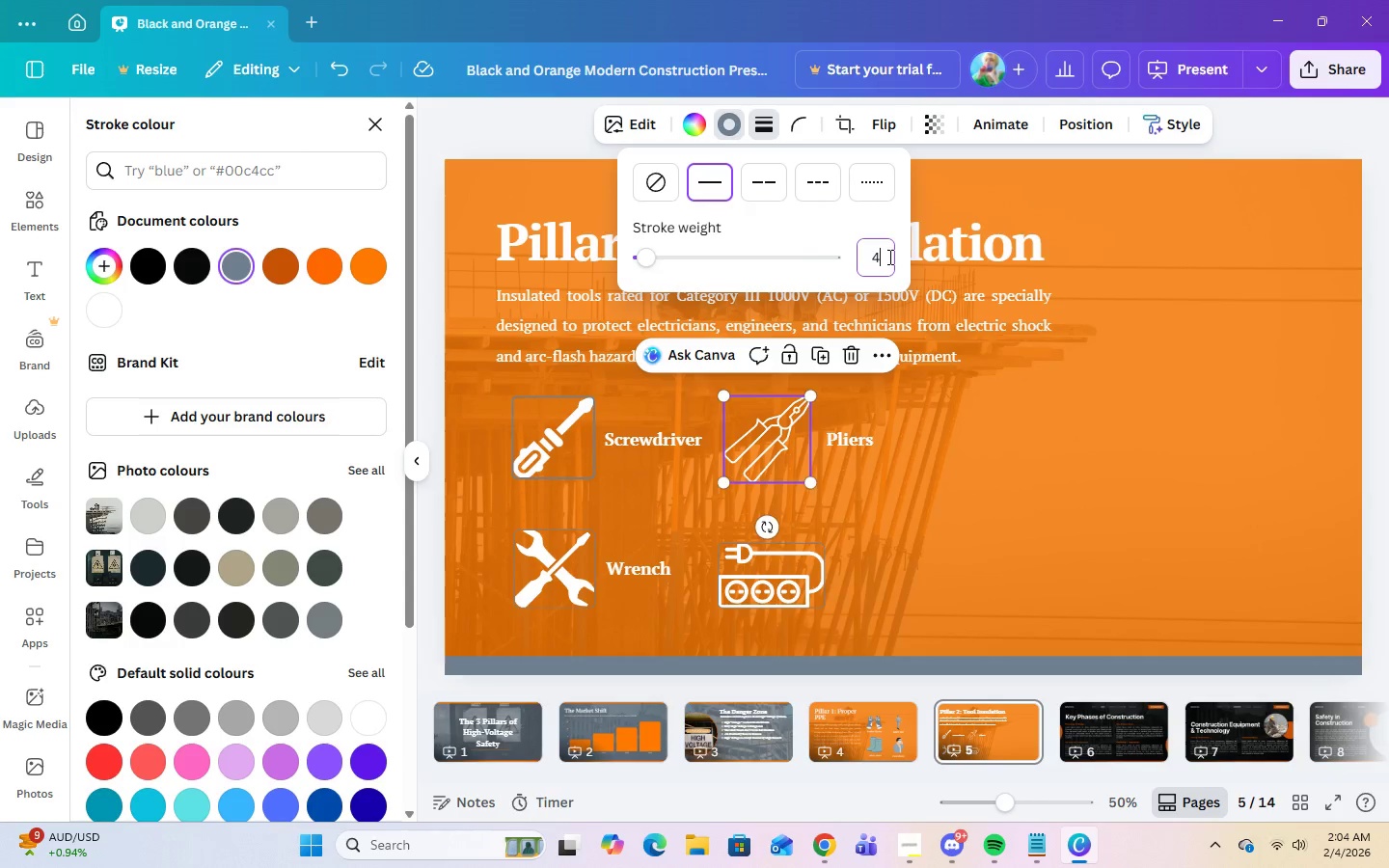 
key(Enter)
 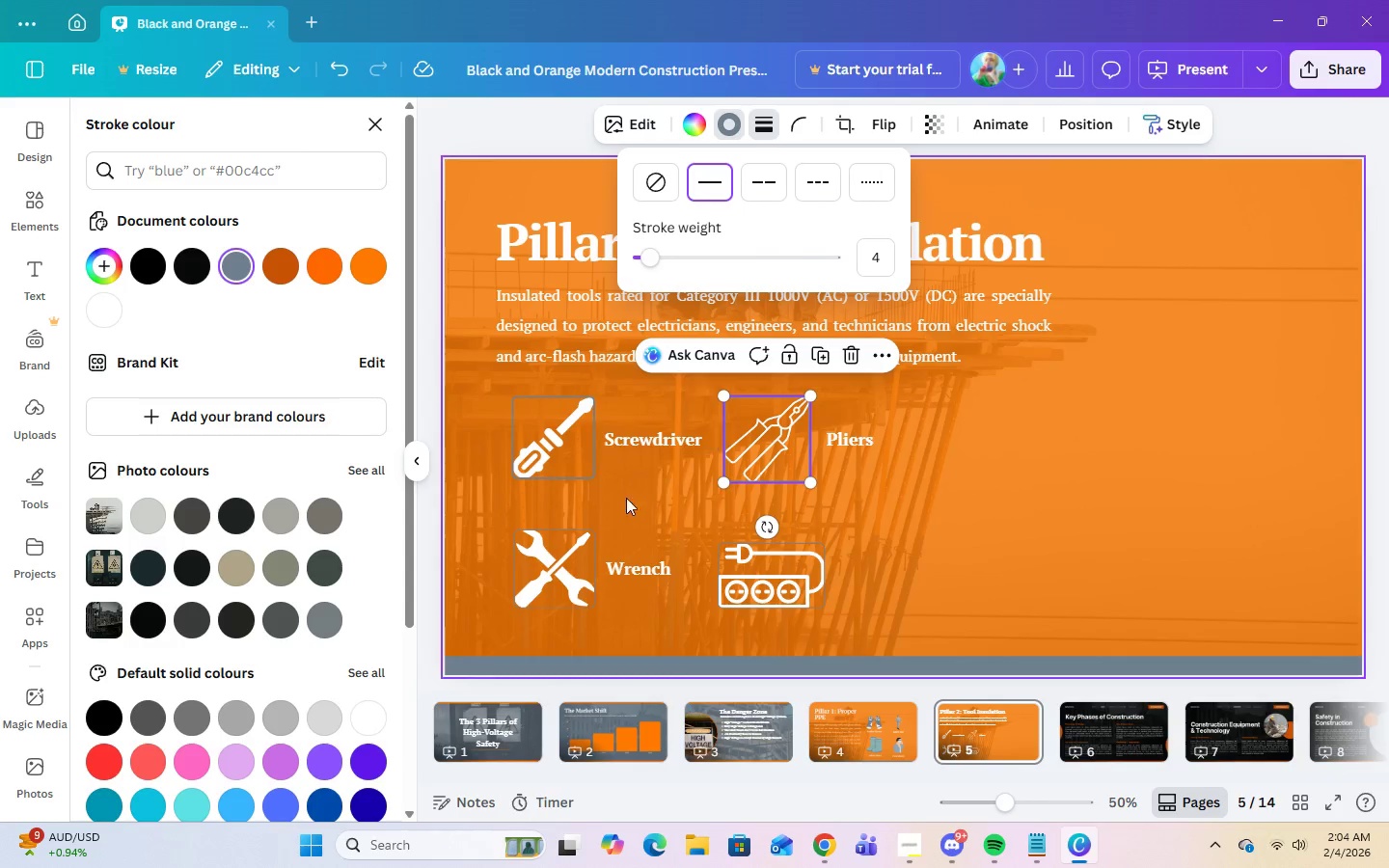 
left_click([586, 552])
 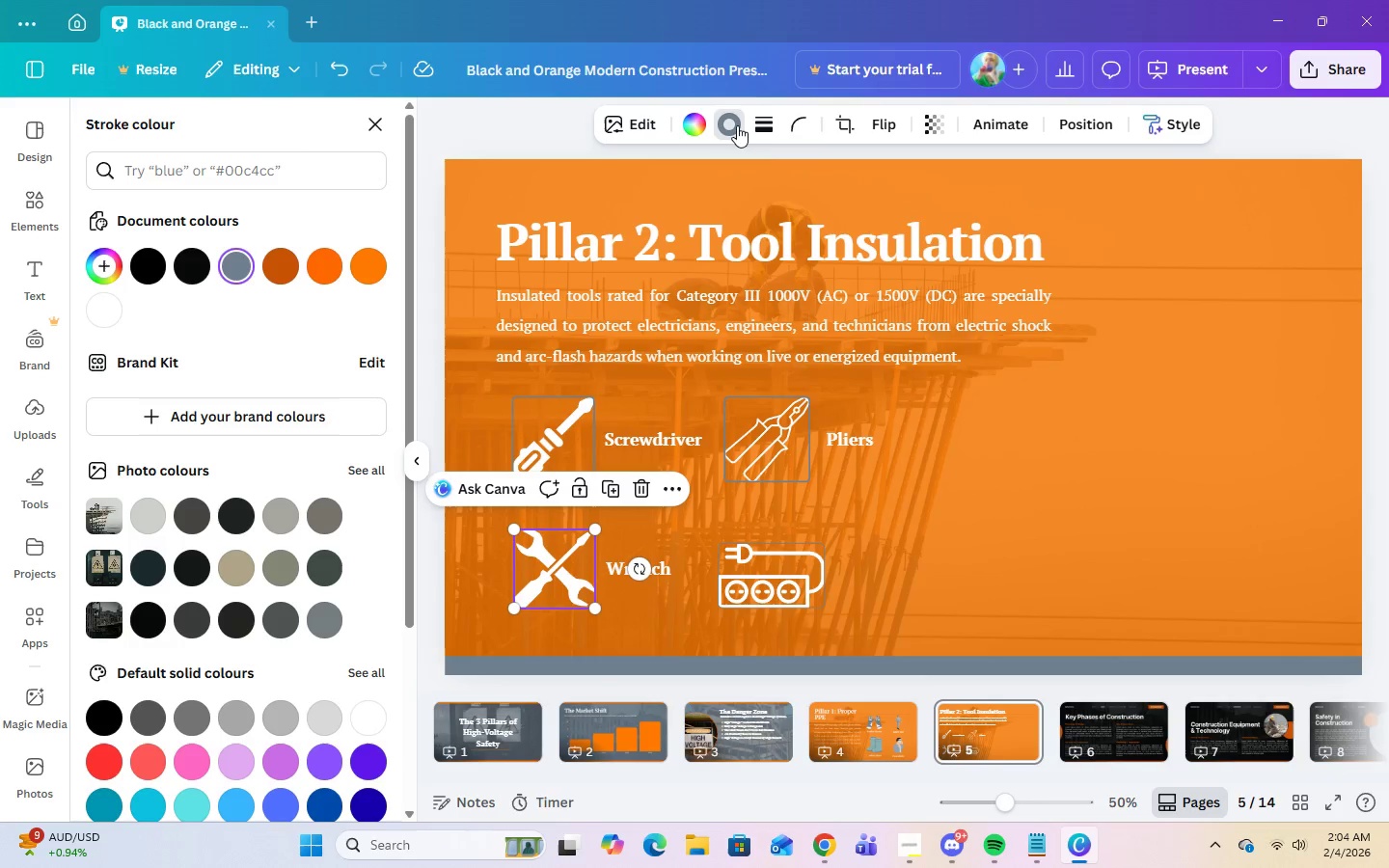 
left_click([753, 129])
 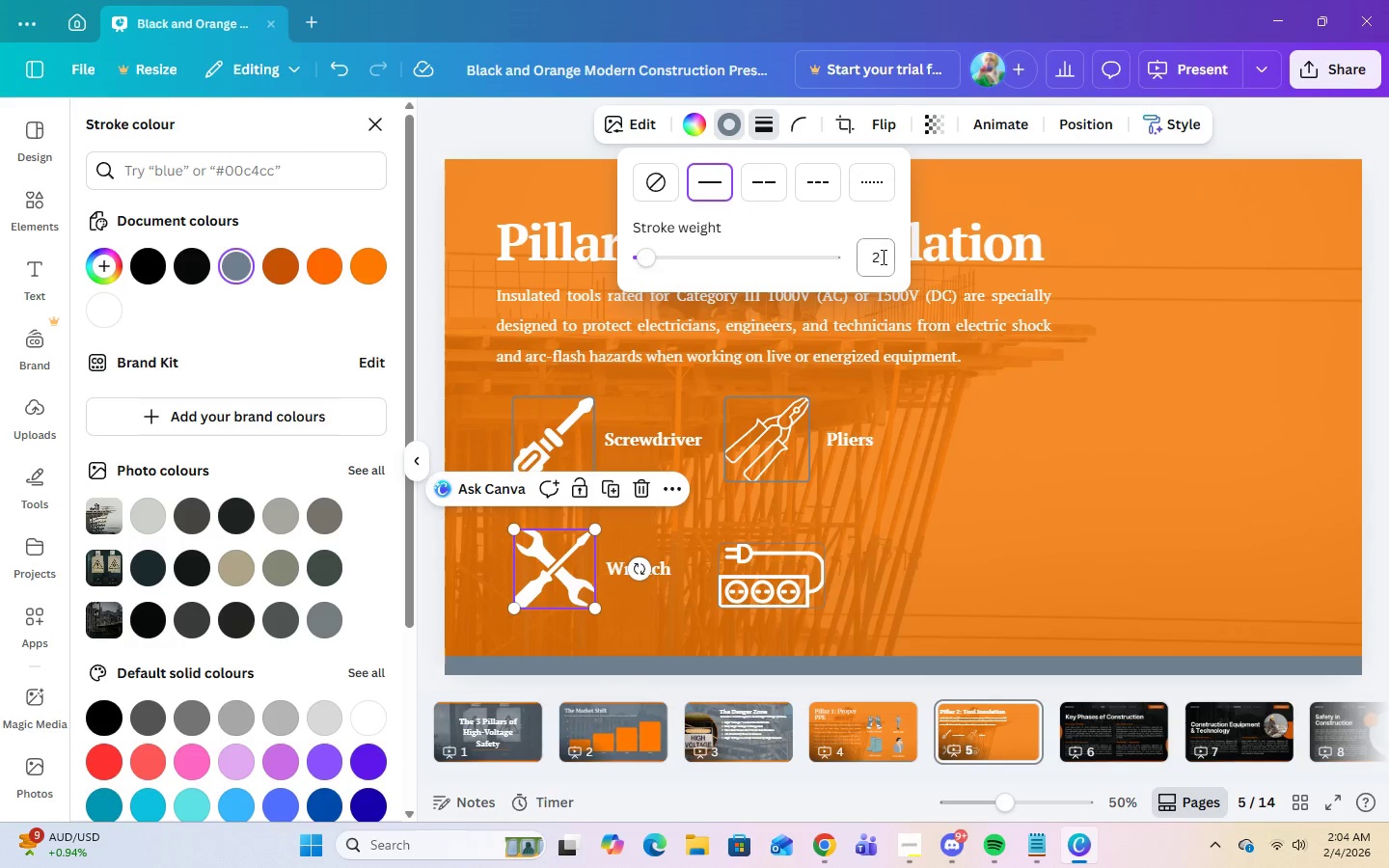 
left_click([882, 271])
 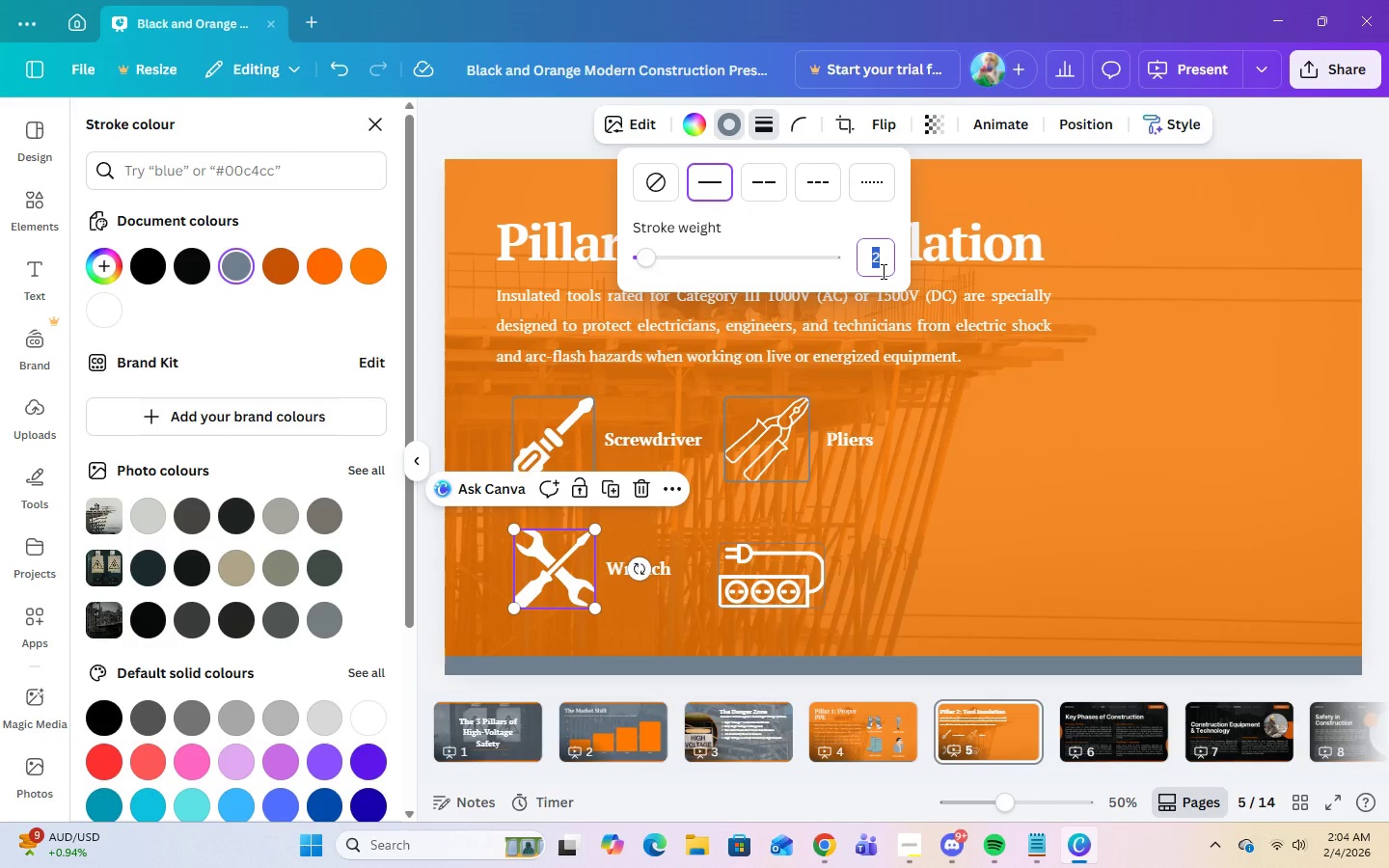 
key(Numpad4)
 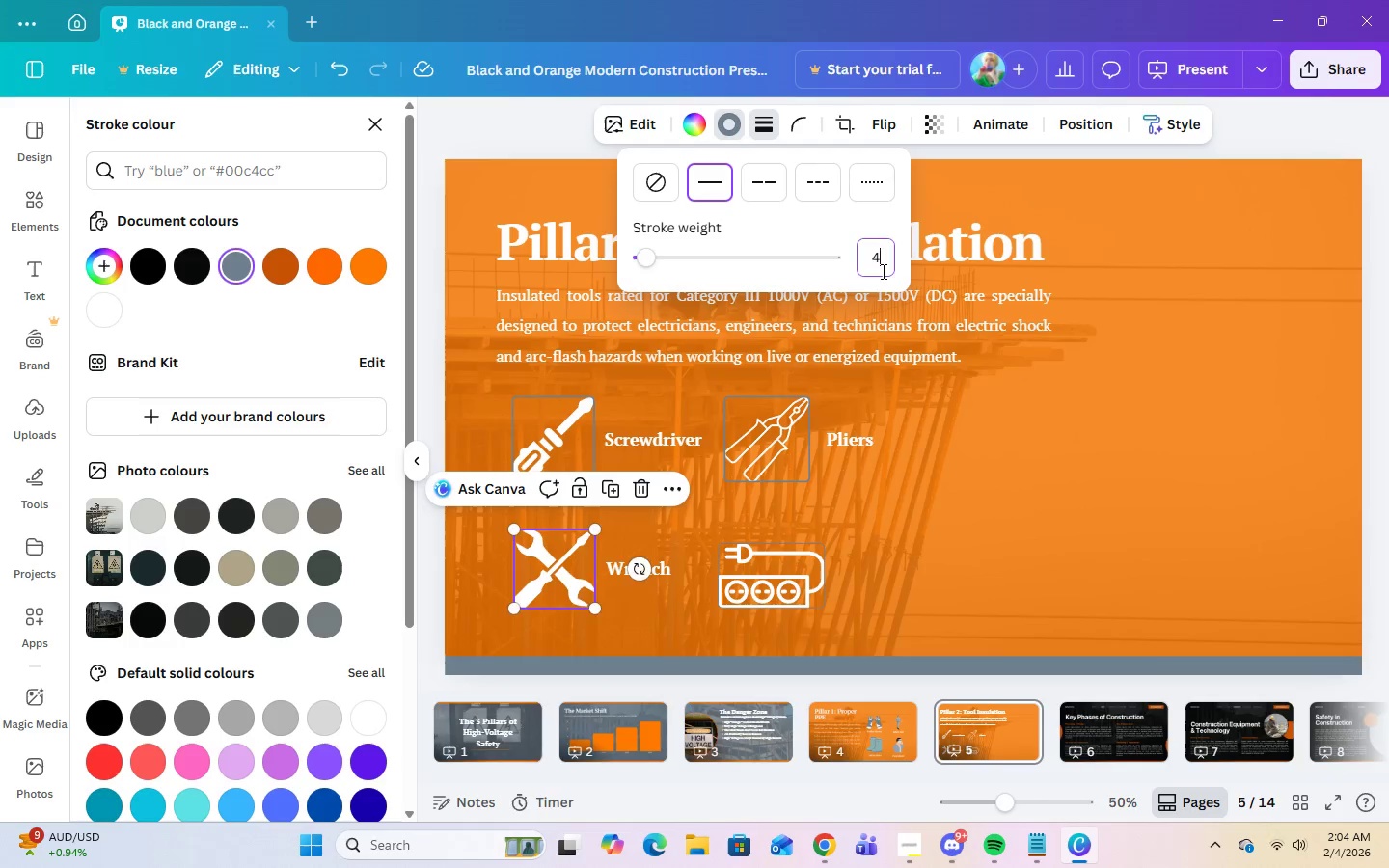 
key(Enter)
 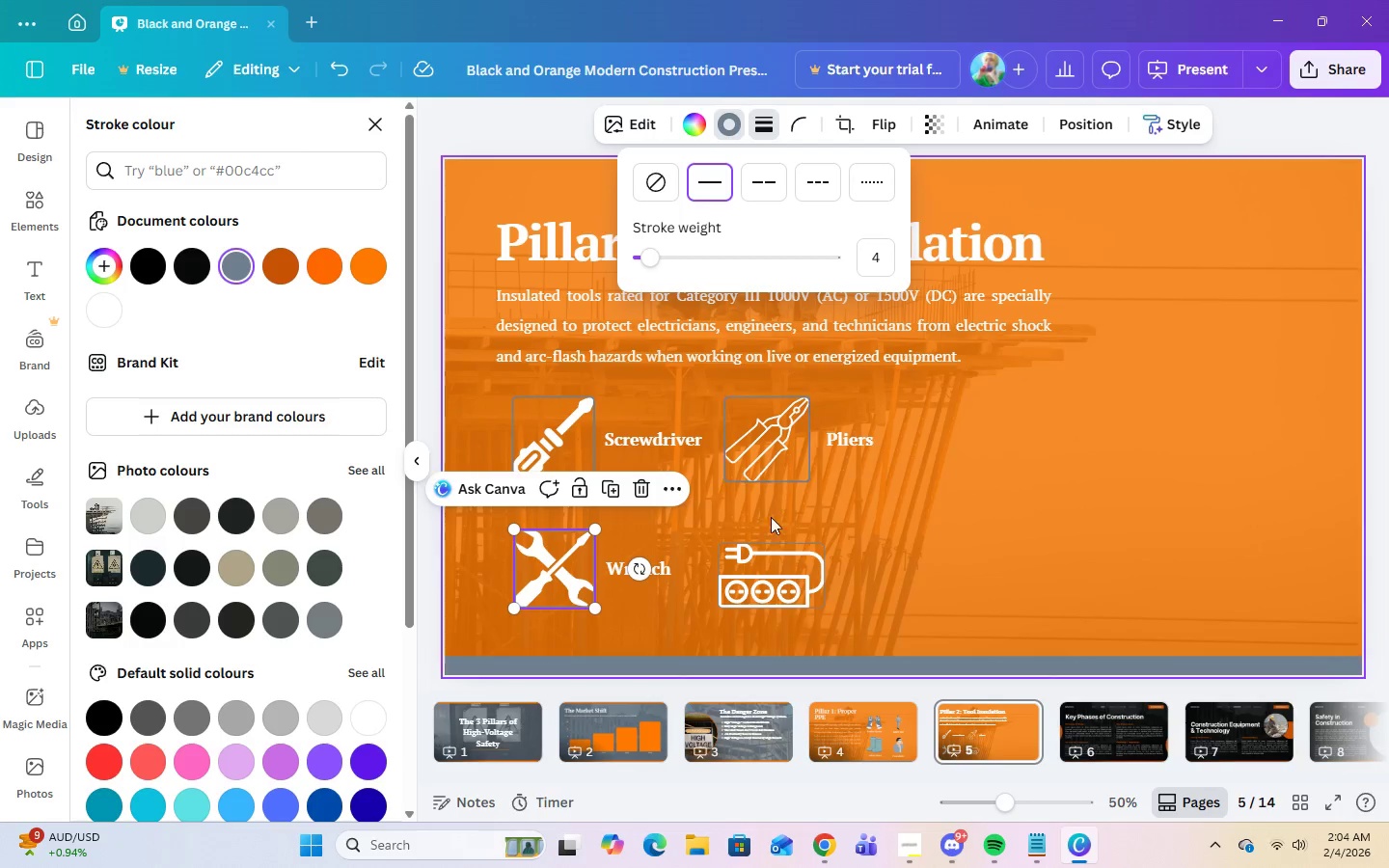 
left_click([780, 556])
 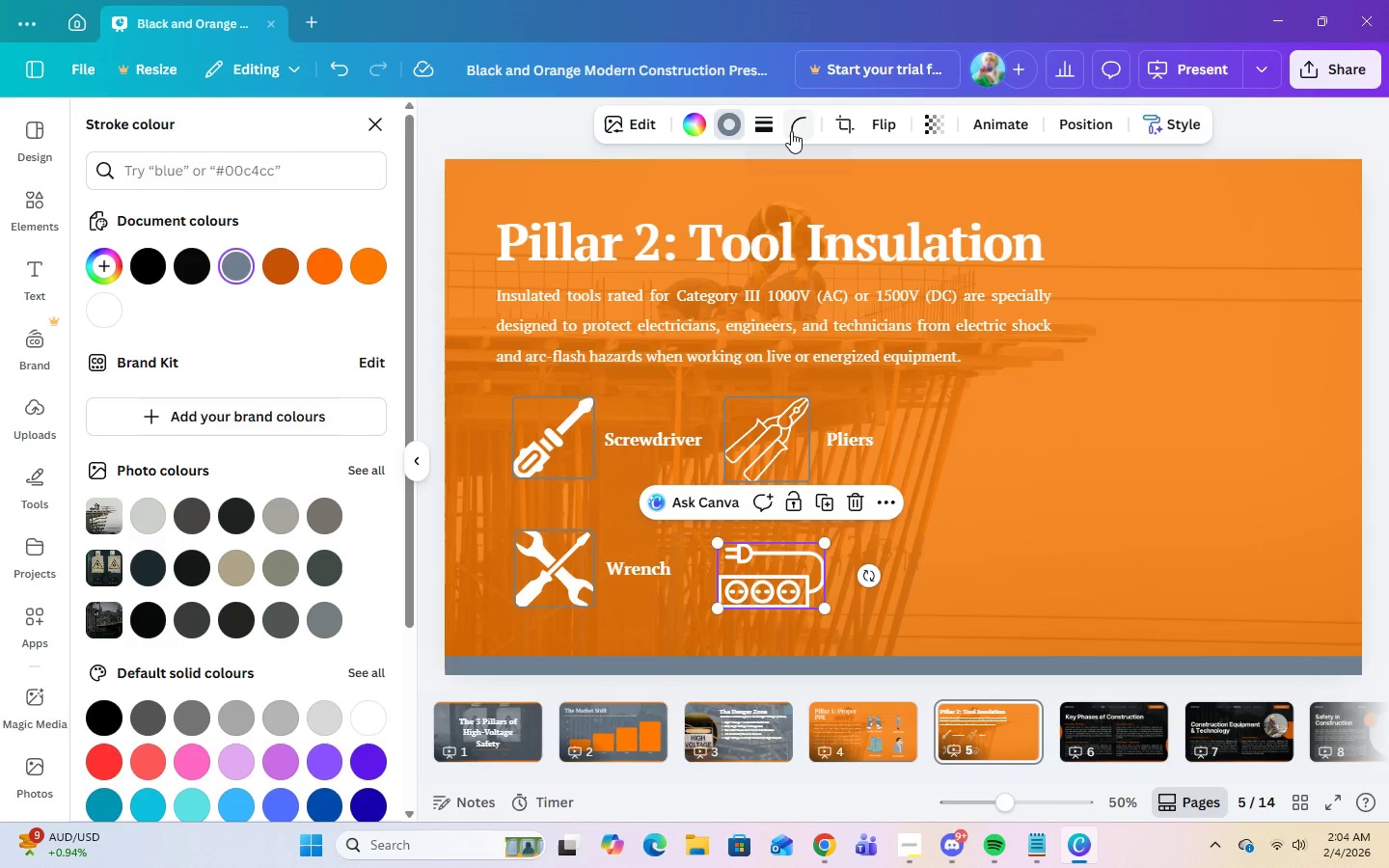 
left_click([777, 124])
 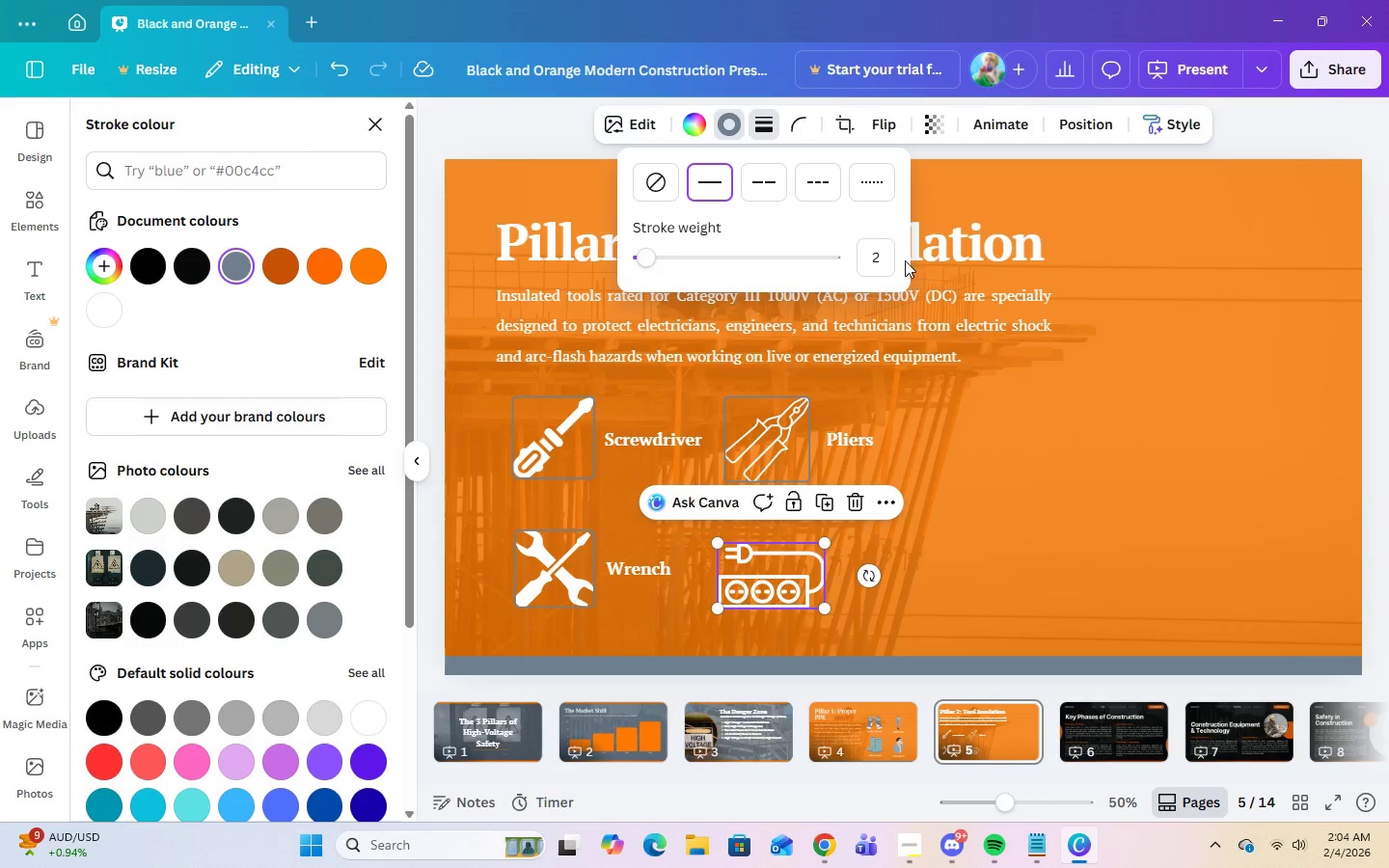 
left_click([888, 260])
 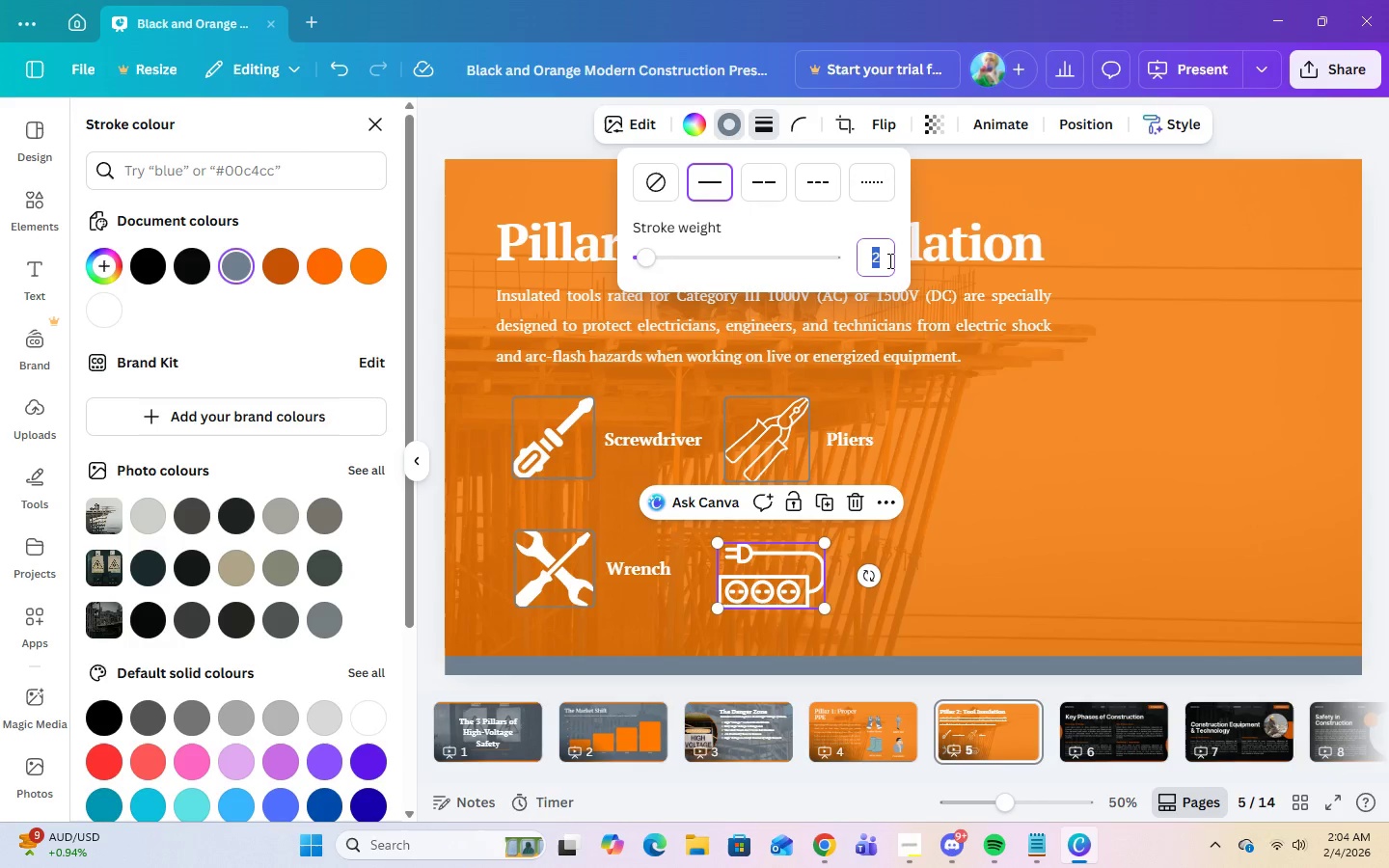 
key(Numpad4)
 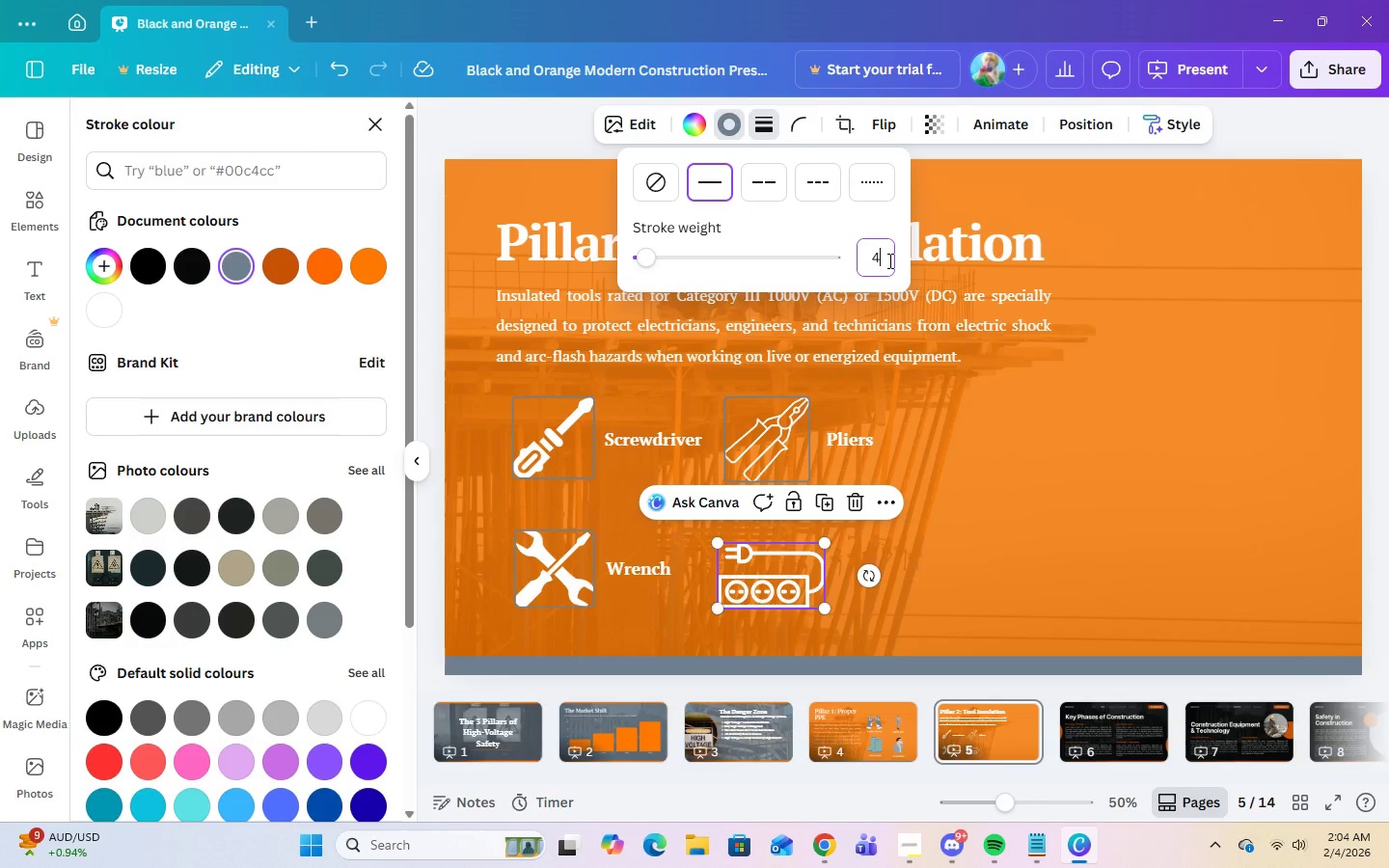 
key(Enter)
 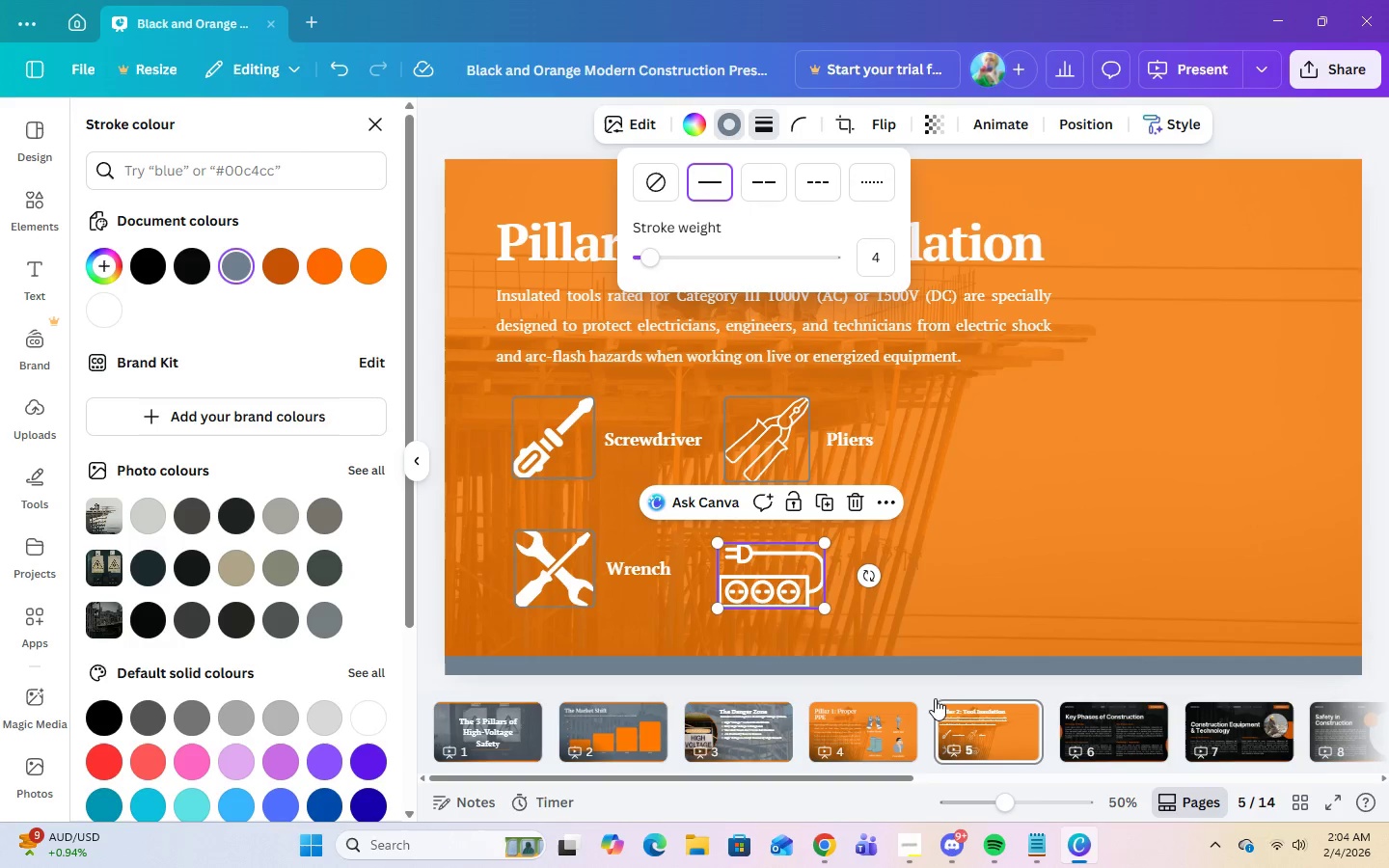 
left_click([992, 468])
 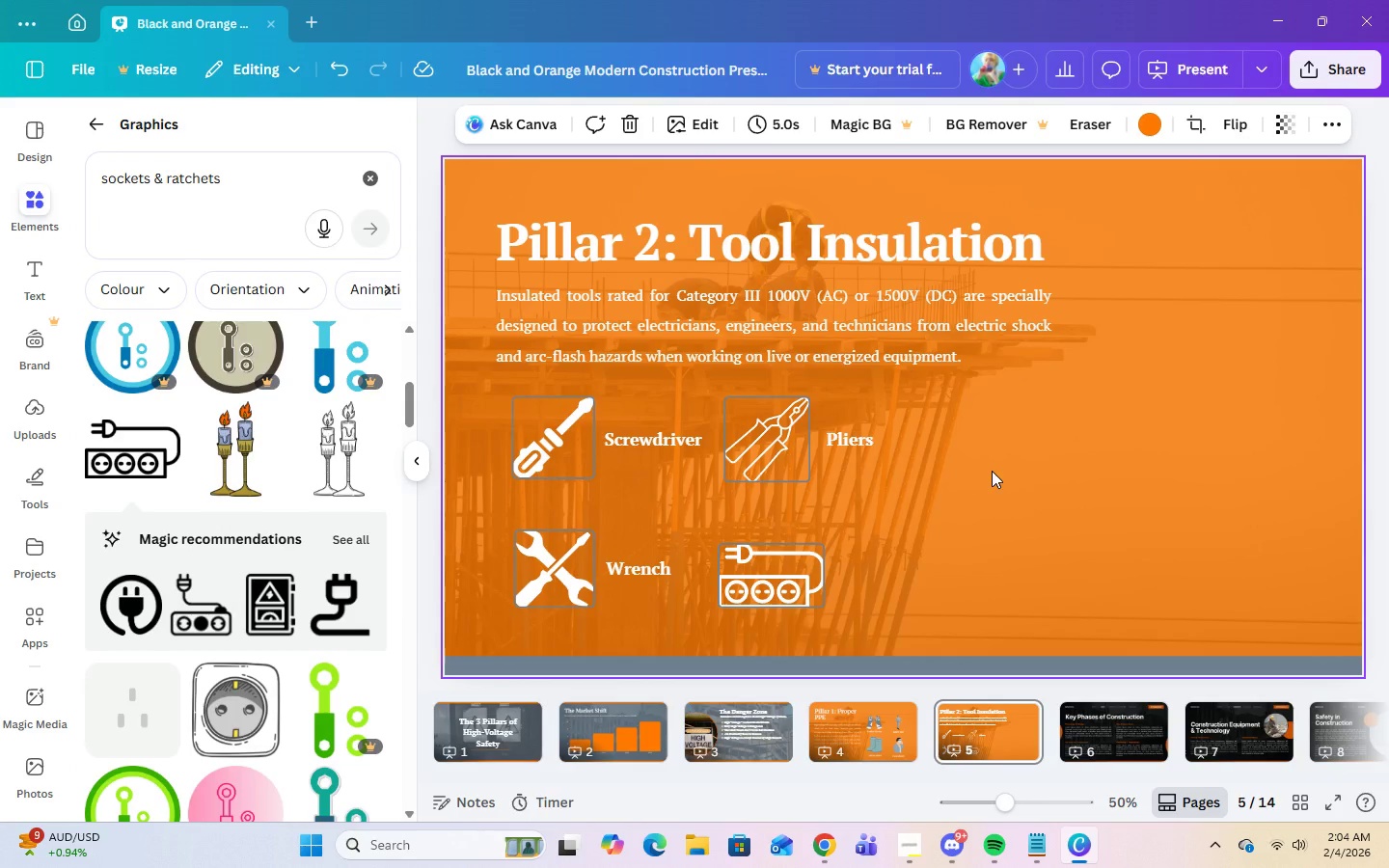 
wait(5.7)
 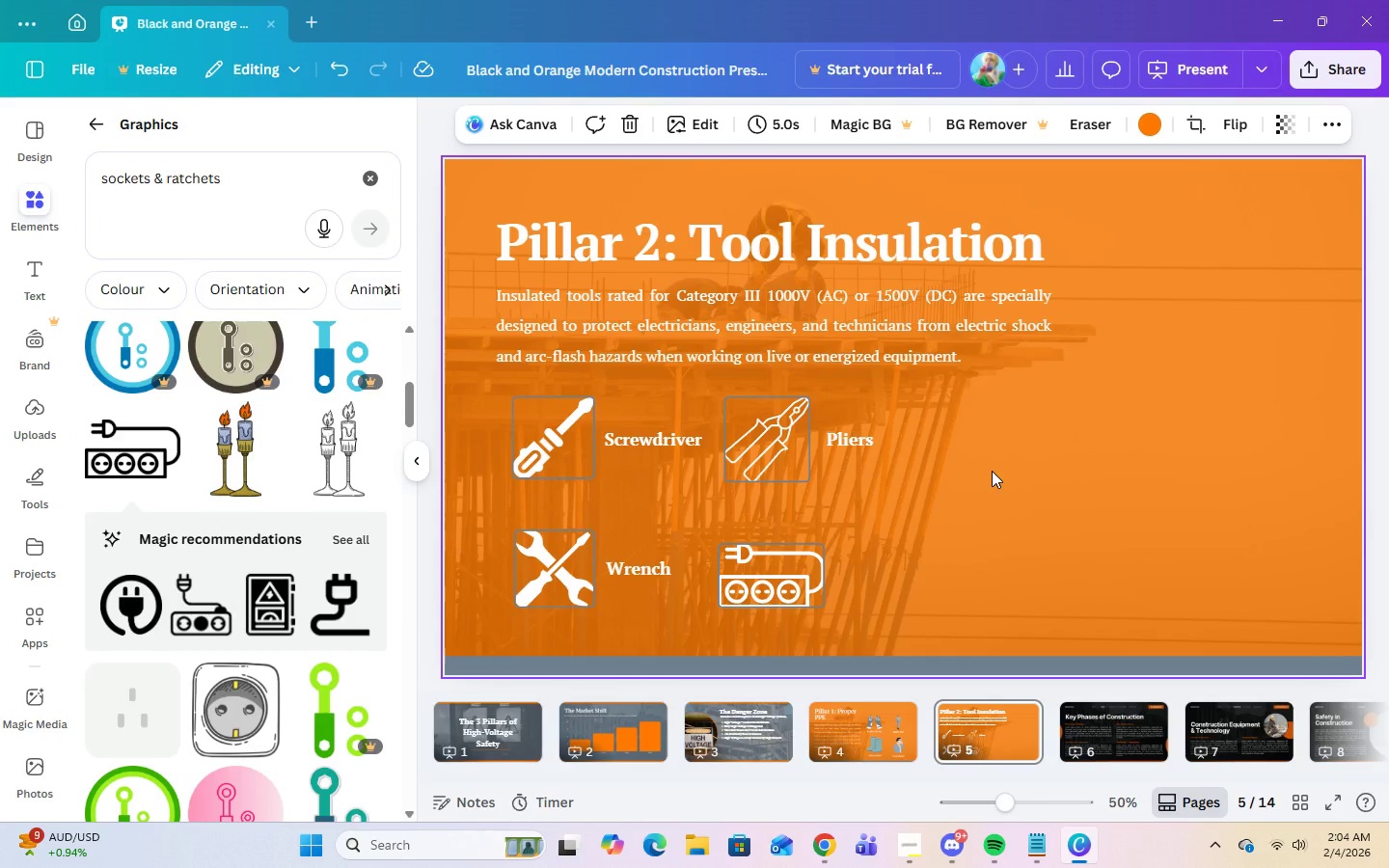 
left_click([861, 440])
 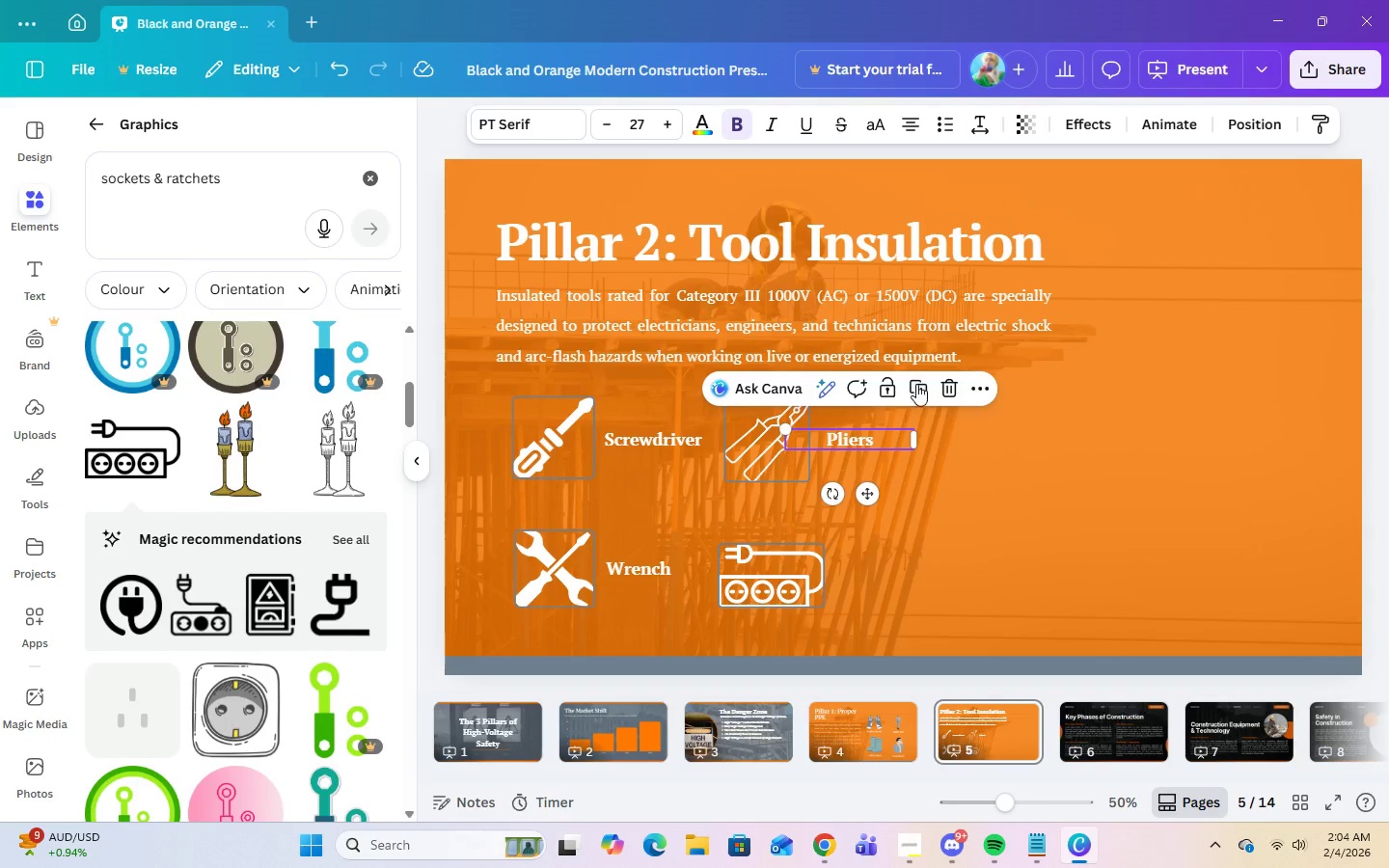 
left_click([917, 389])
 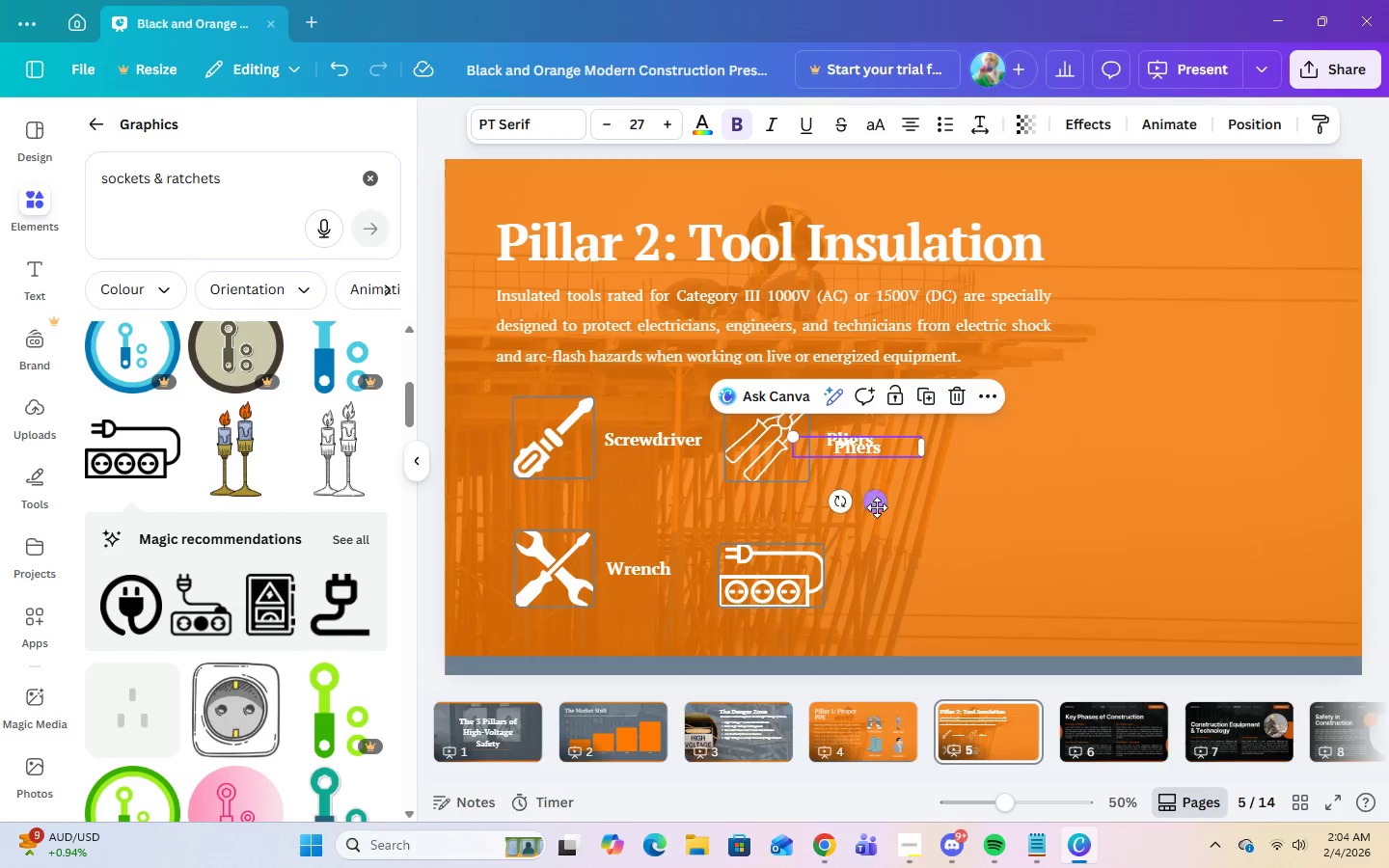 
left_click_drag(start_coordinate=[877, 506], to_coordinate=[880, 636])
 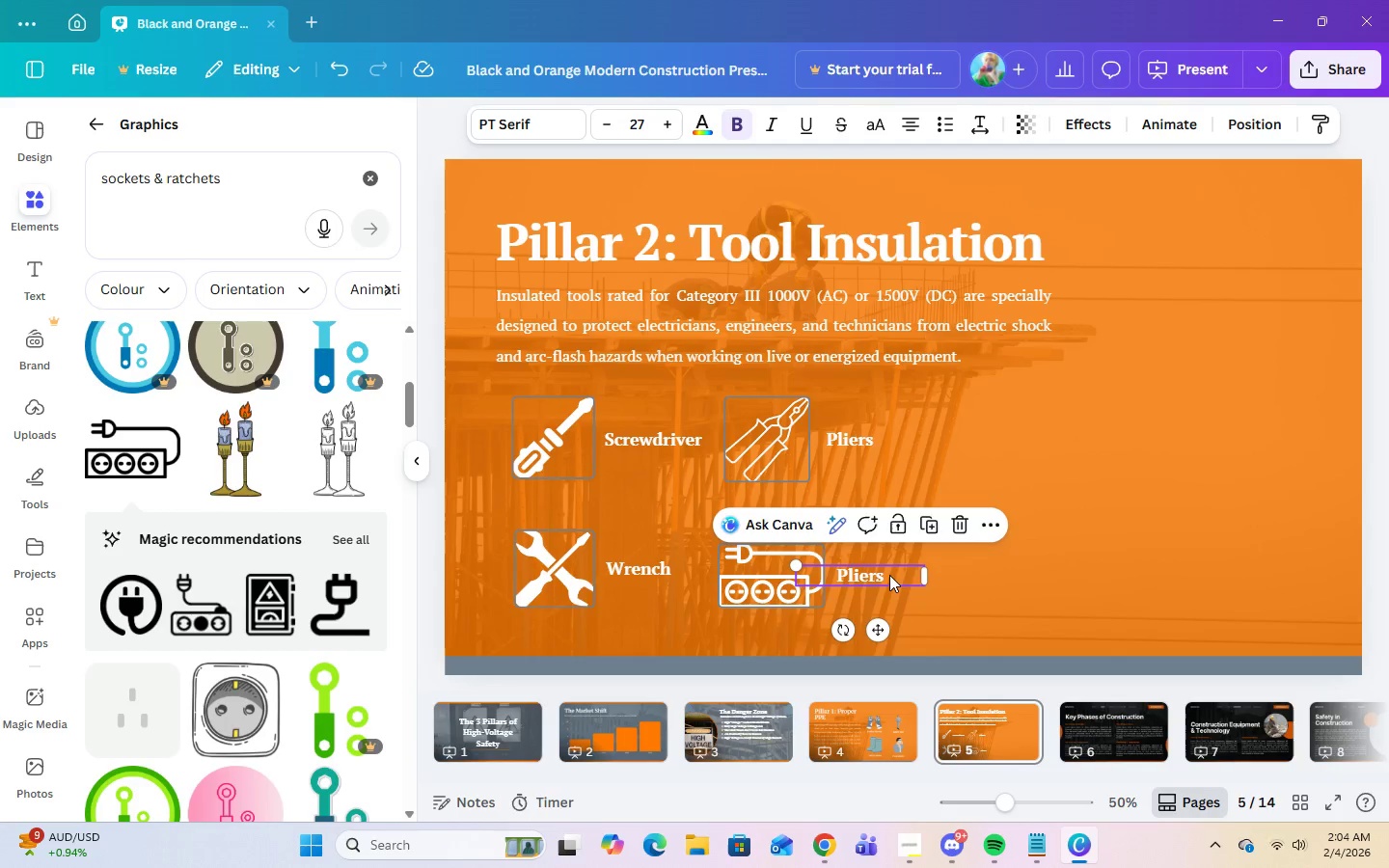 
left_click([889, 574])
 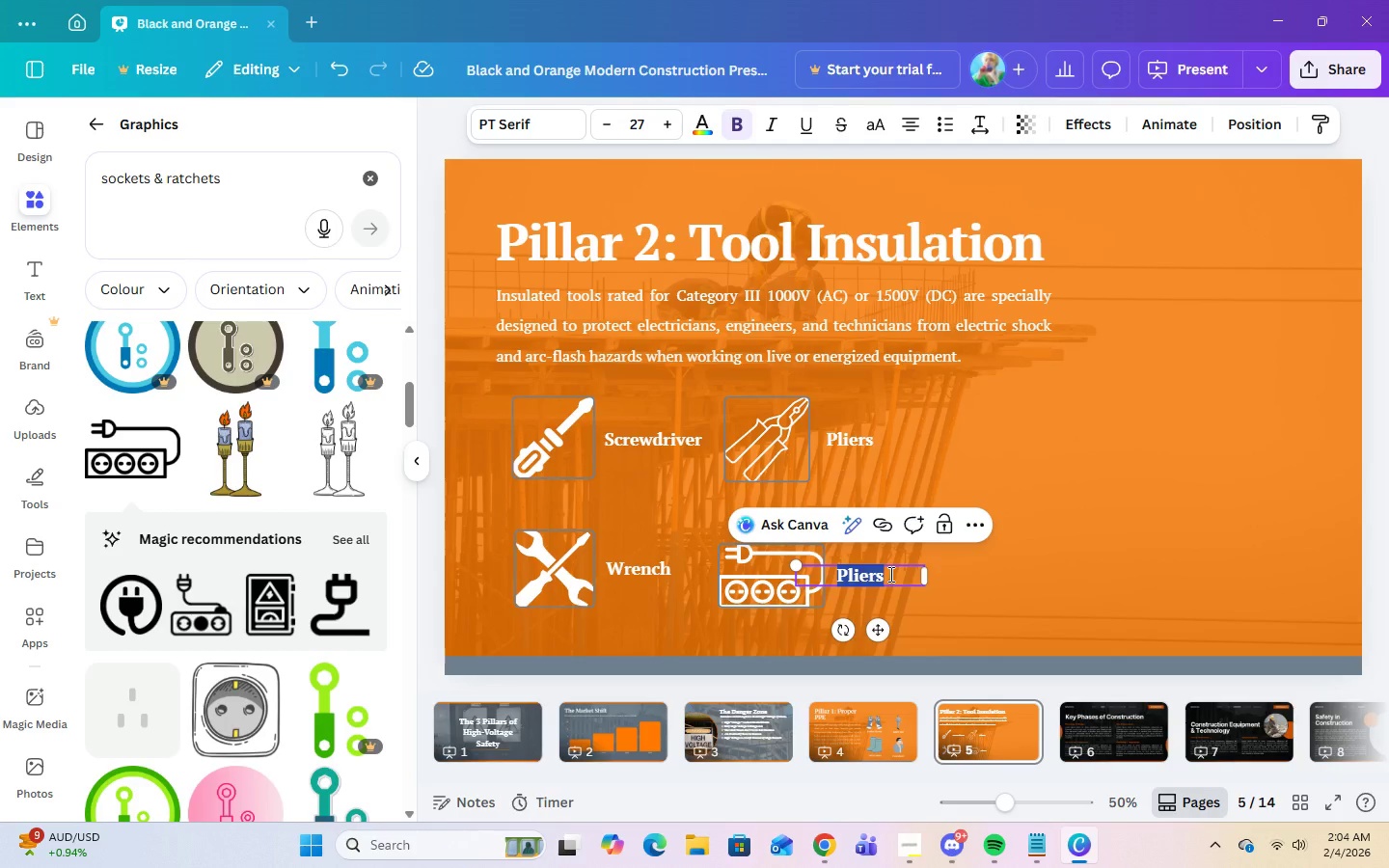 
type(Sockets & Ratchets)
 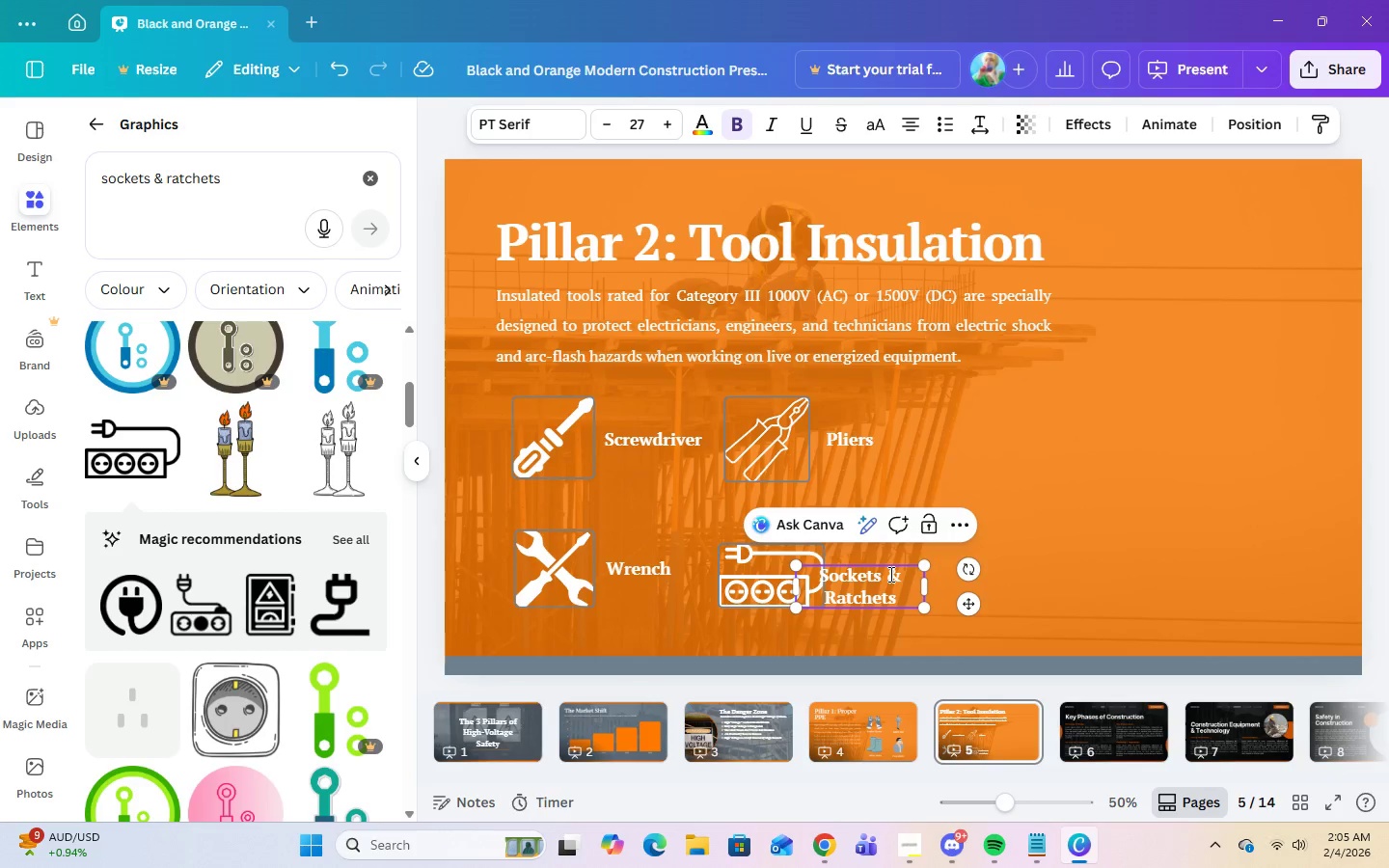 
left_click([1045, 523])
 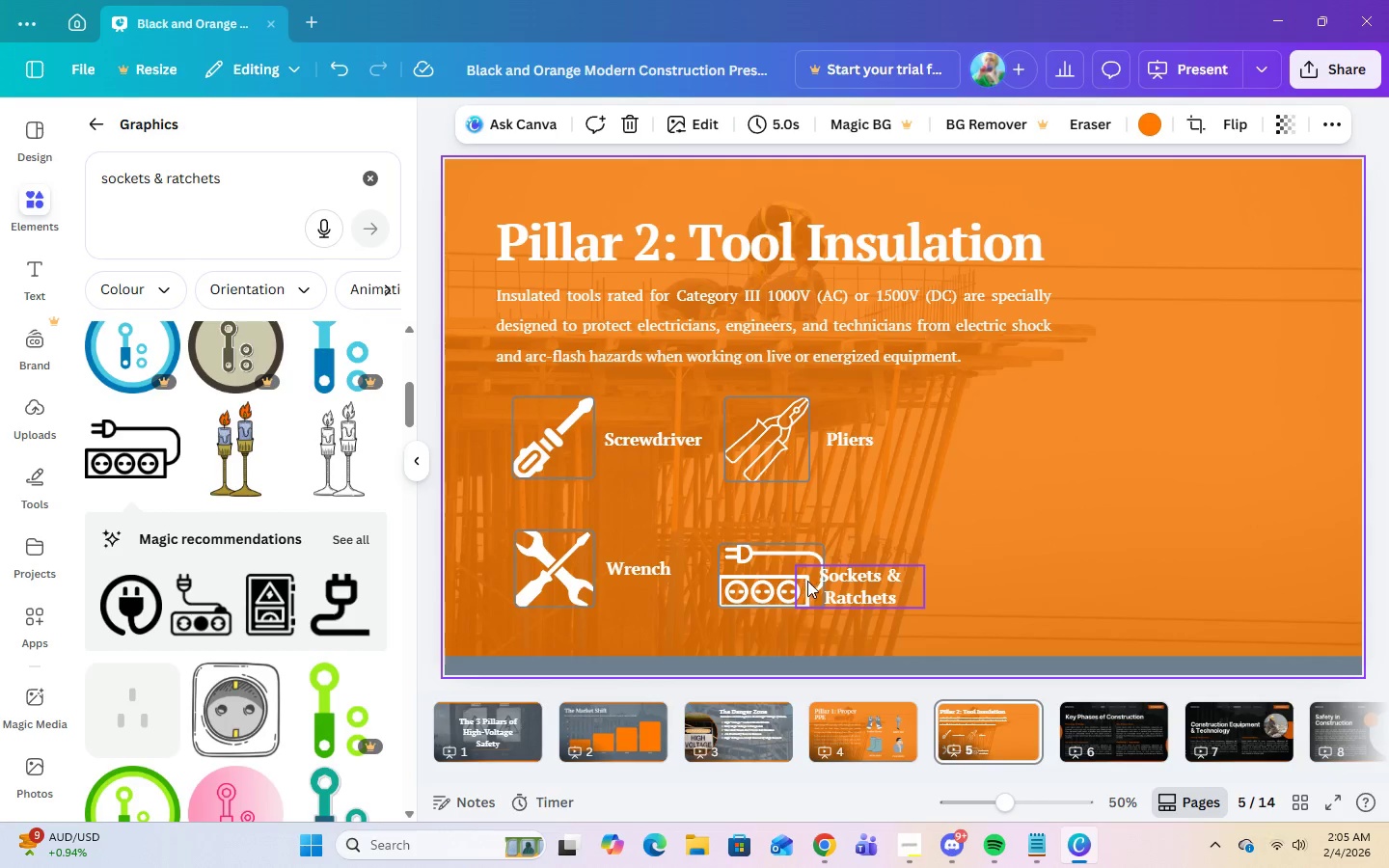 
left_click([853, 586])
 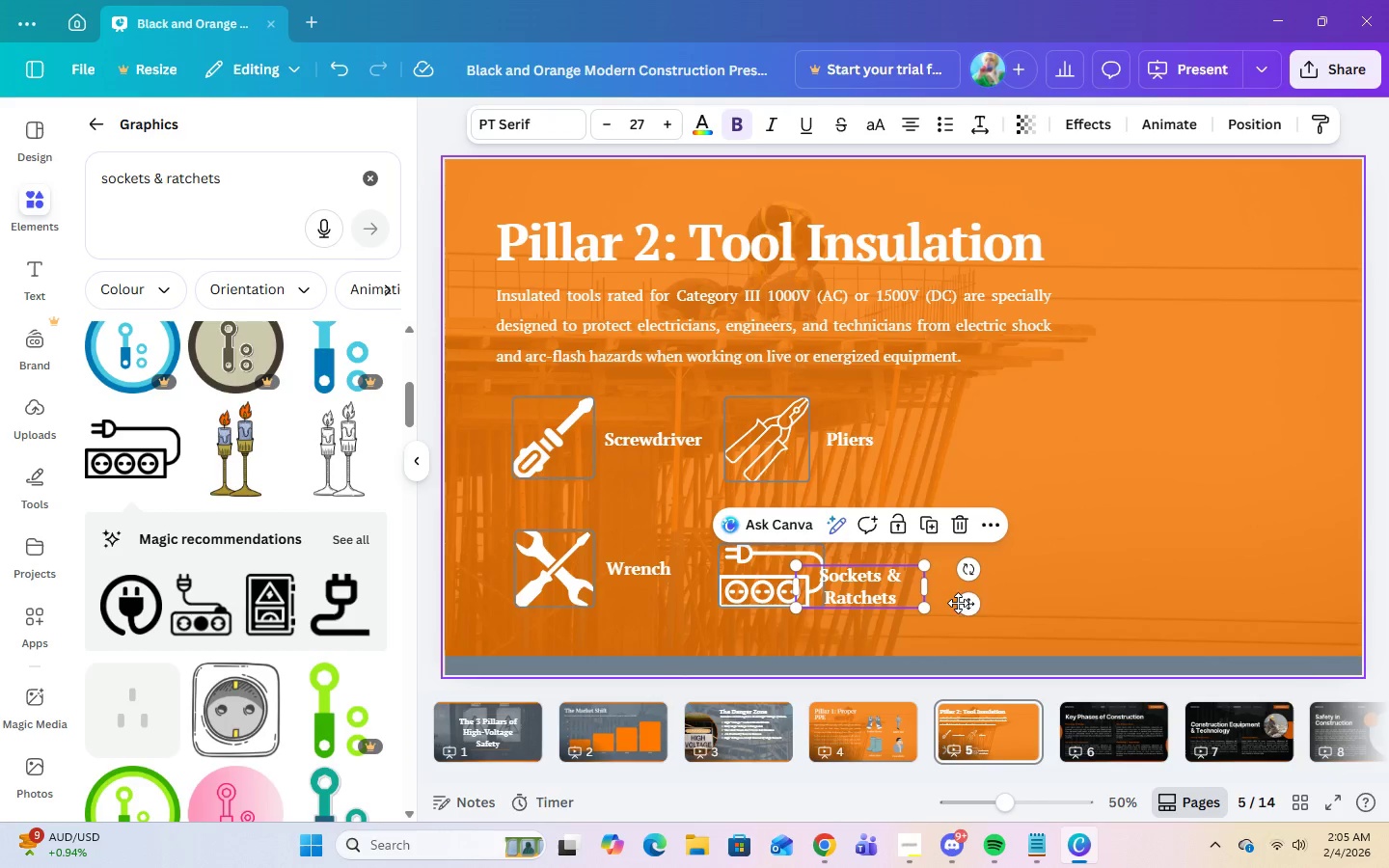 
left_click_drag(start_coordinate=[971, 603], to_coordinate=[989, 589])
 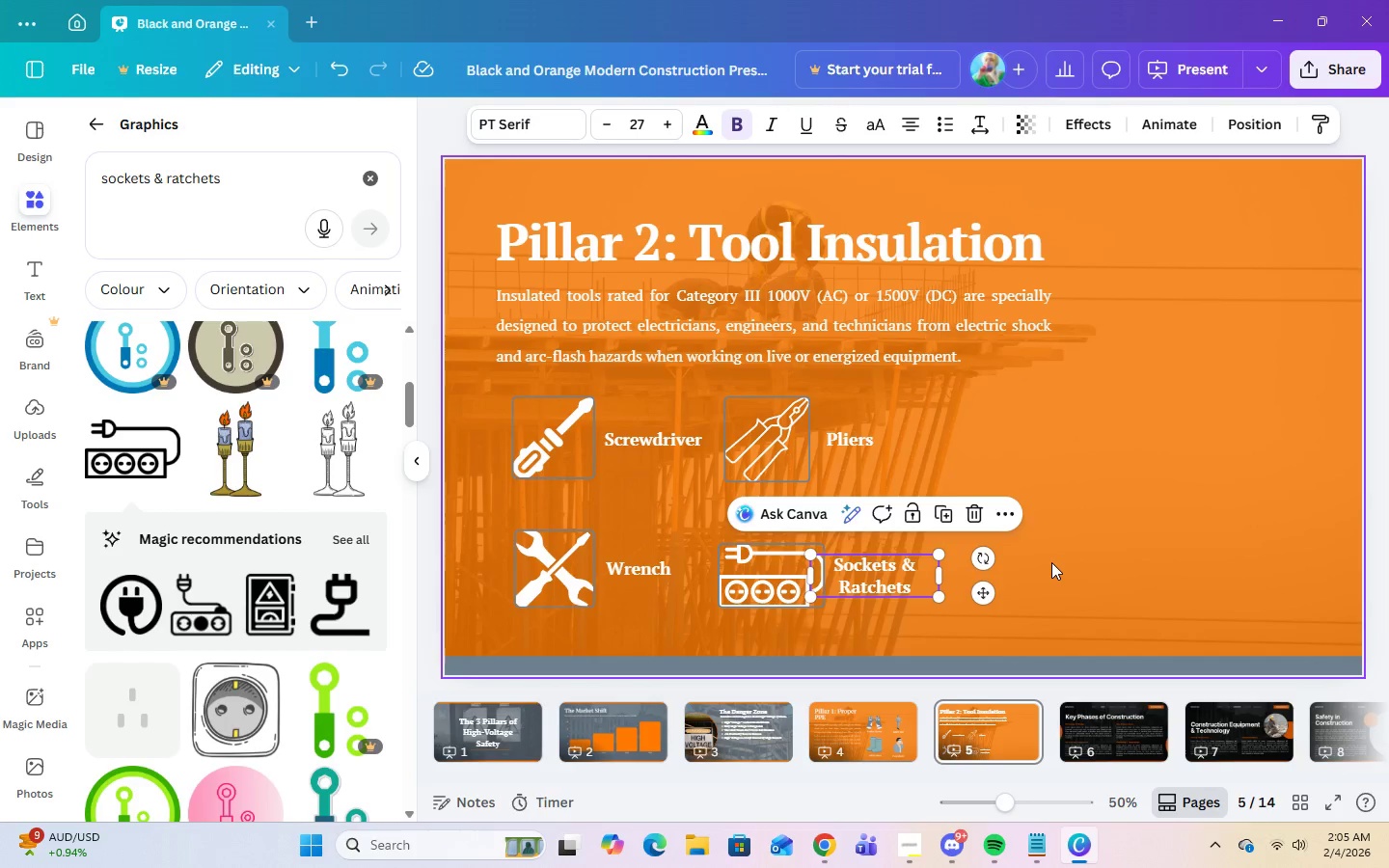 
left_click([1051, 562])
 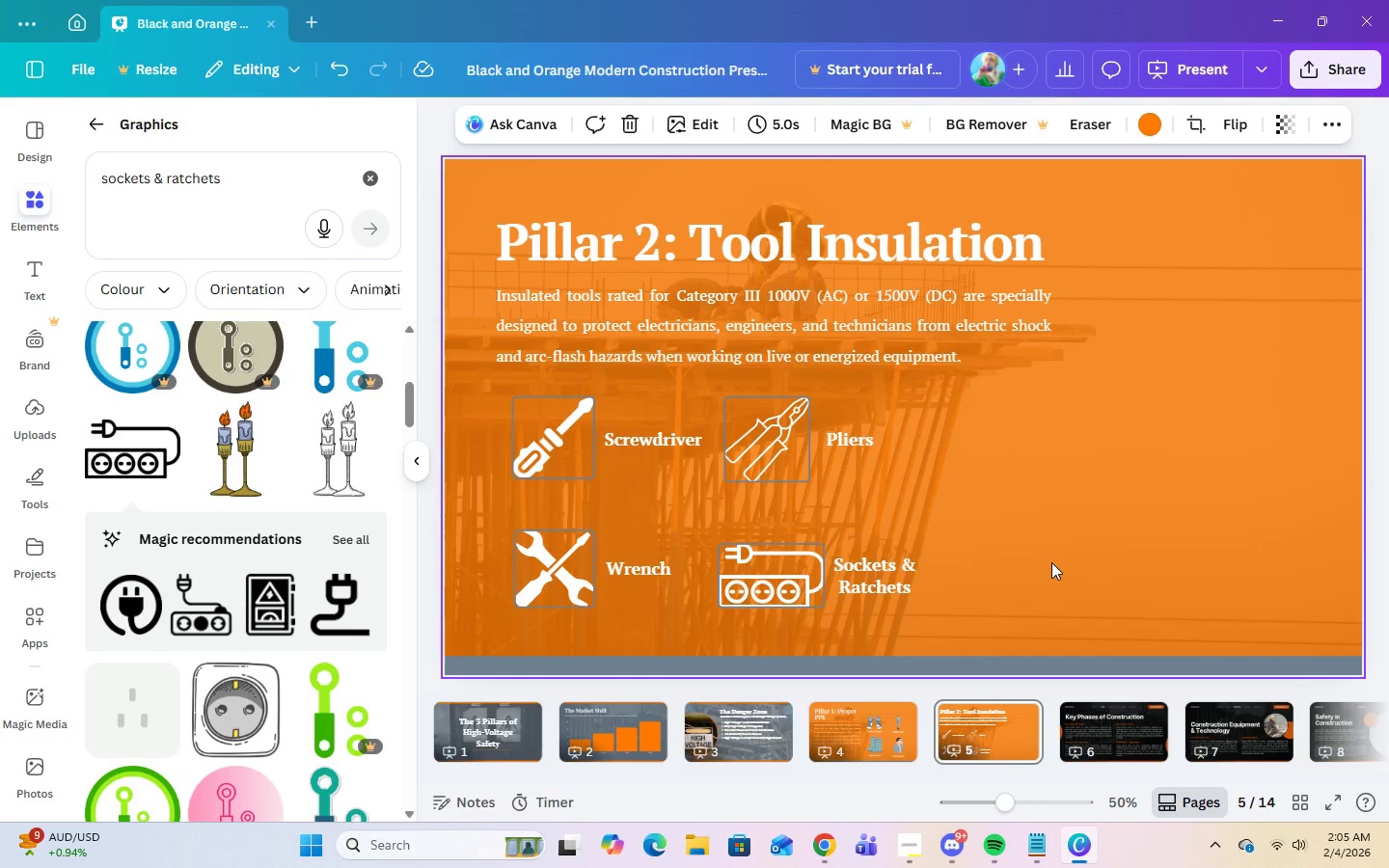 
wait(13.06)
 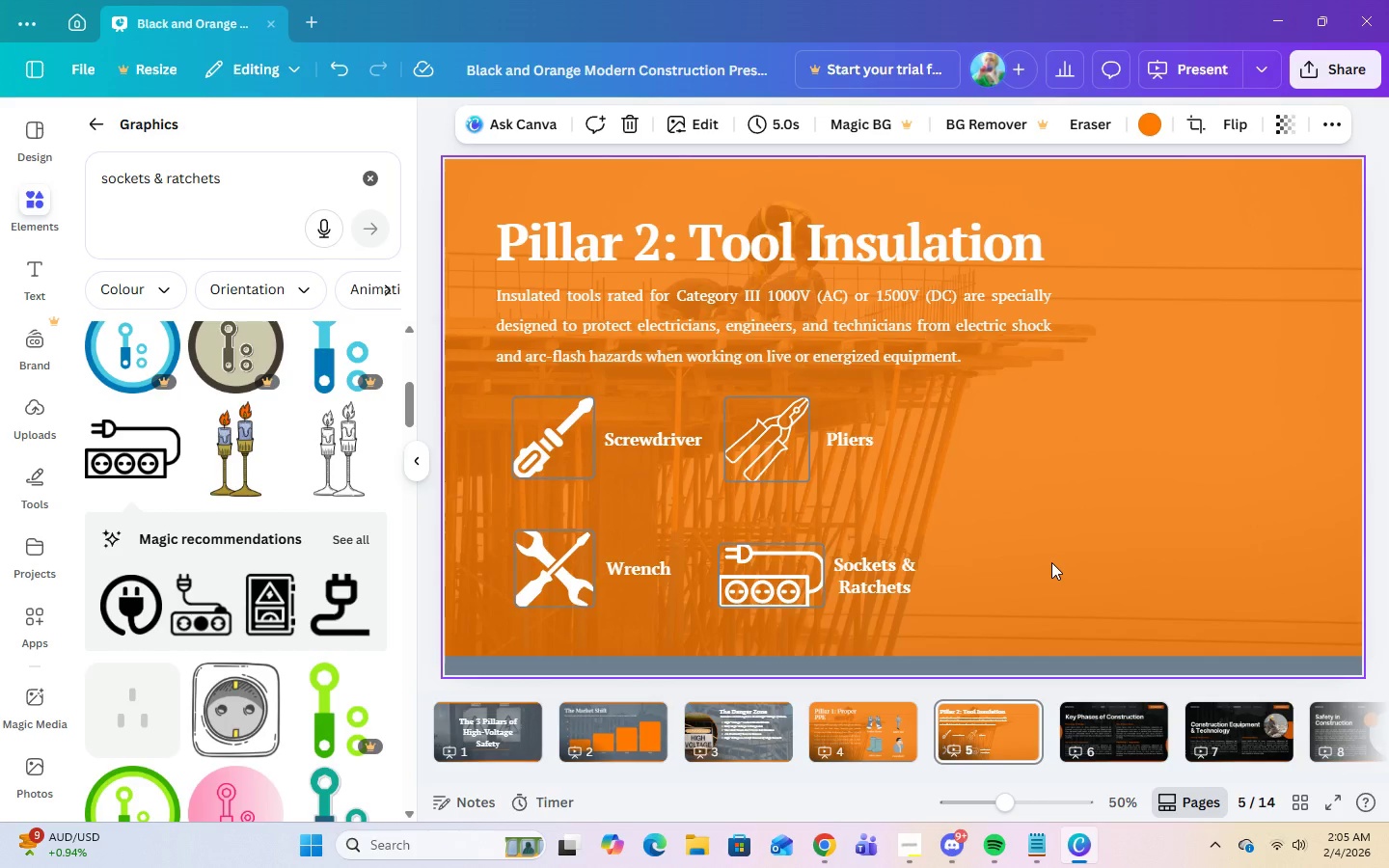 
left_click([370, 173])
 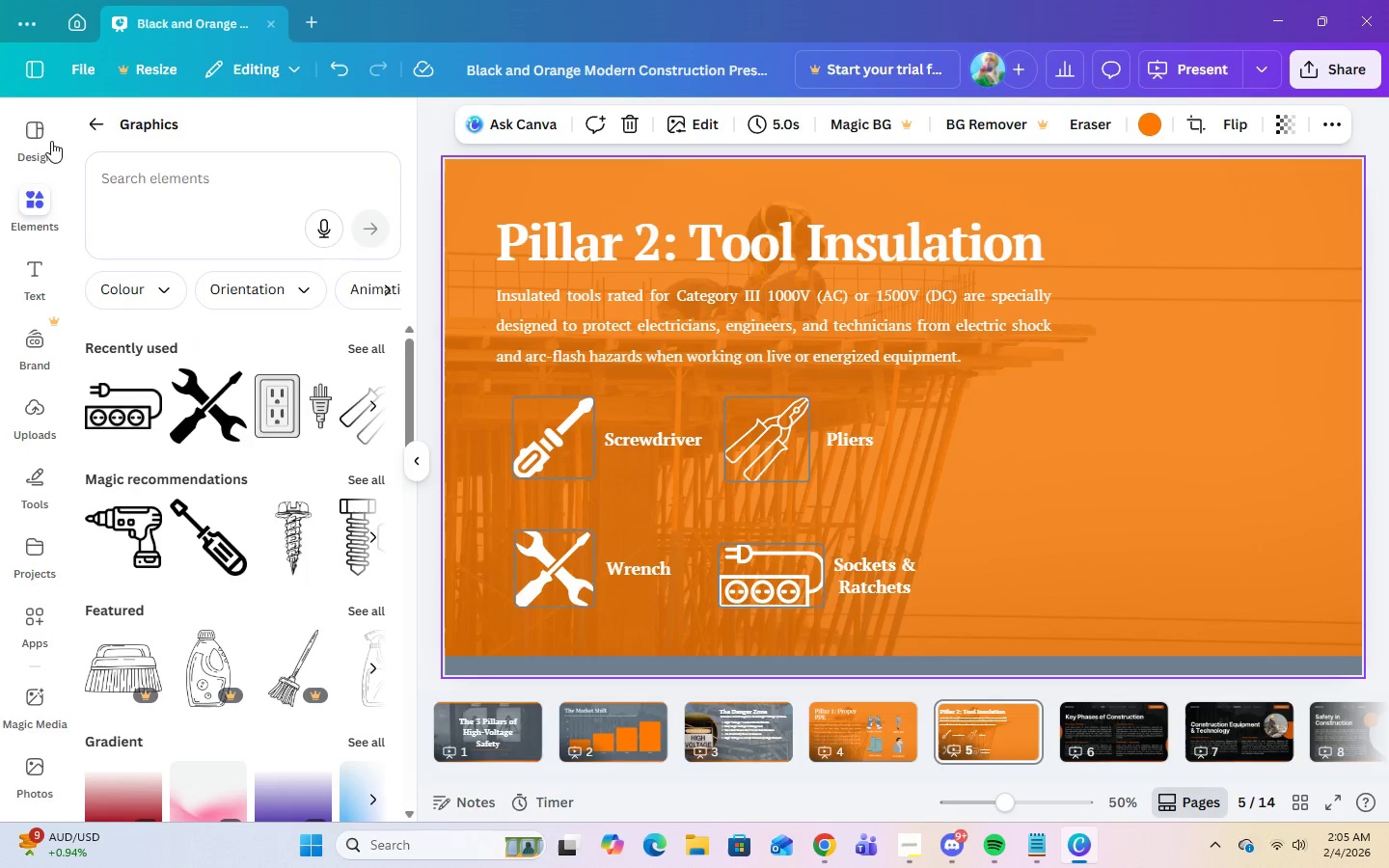 
left_click([91, 124])
 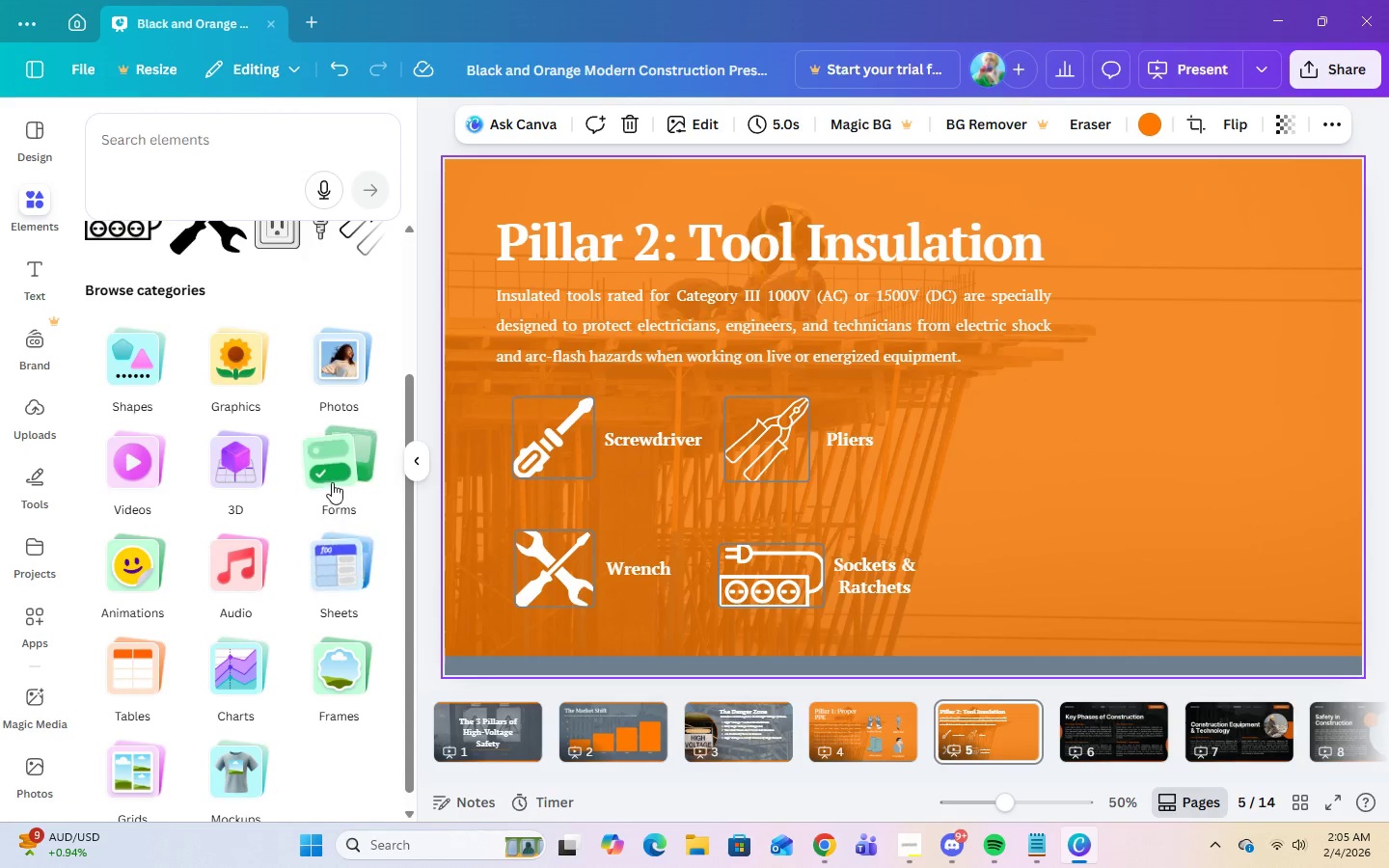 
left_click([335, 661])
 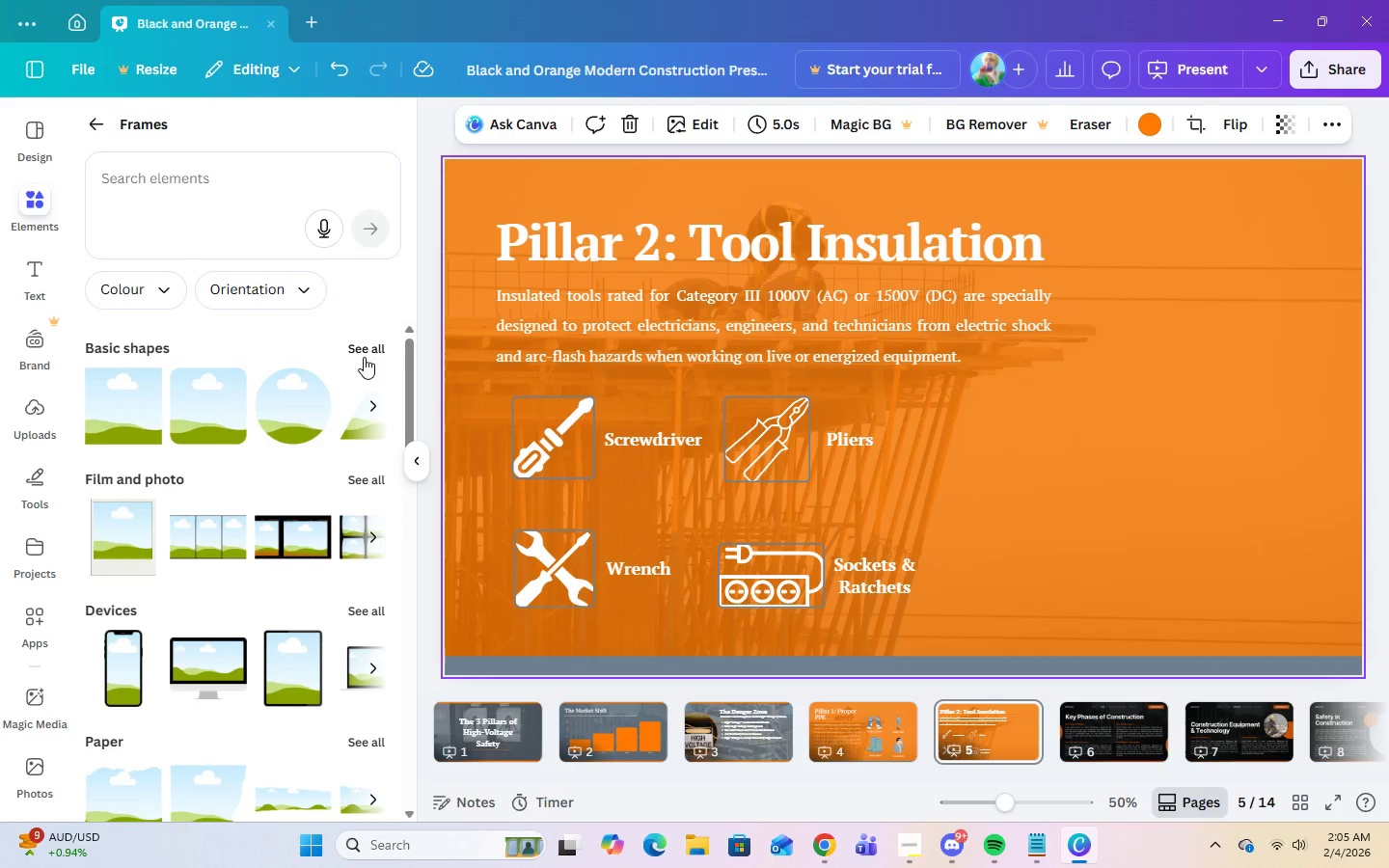 
wait(7.17)
 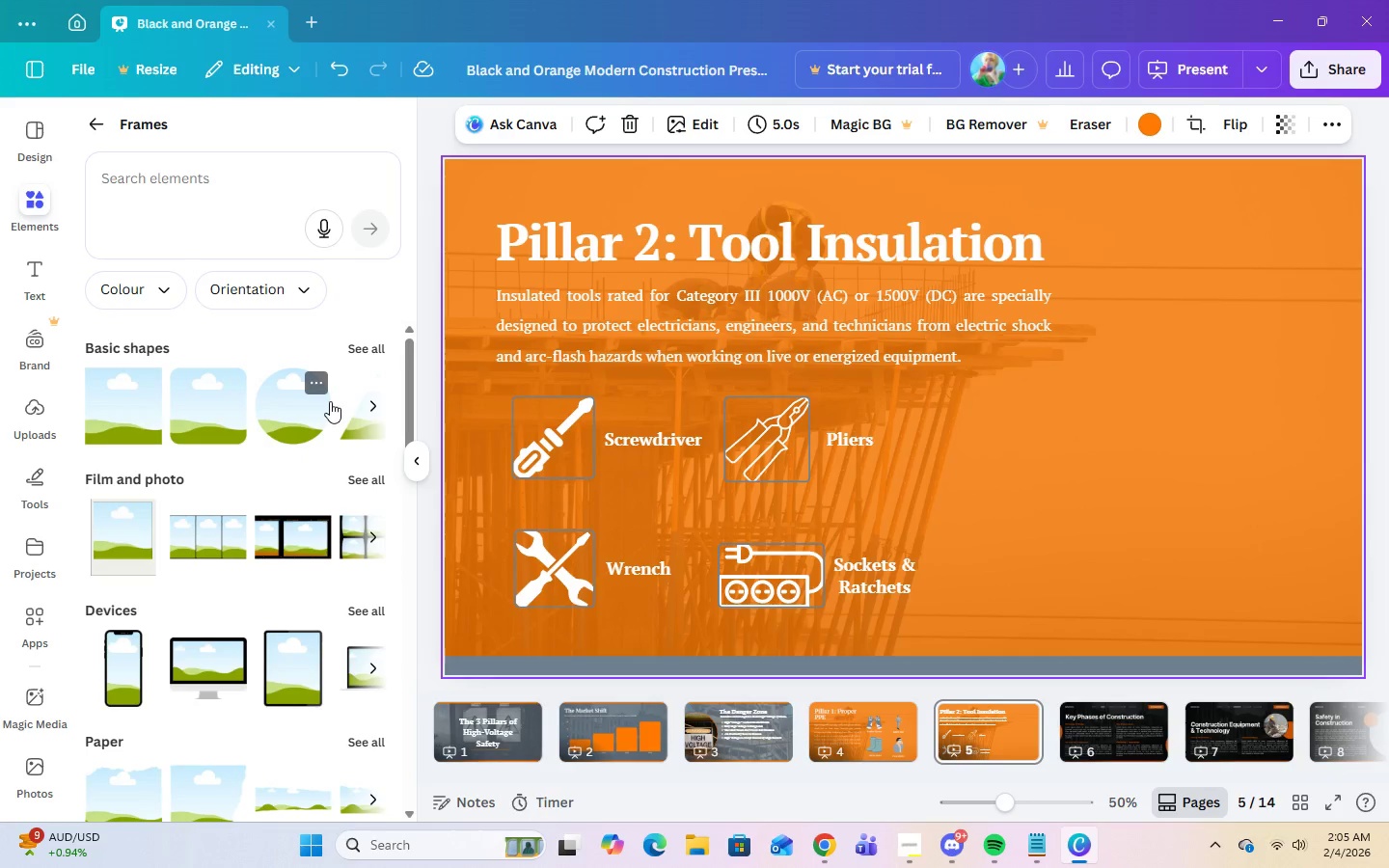 
left_click([364, 357])
 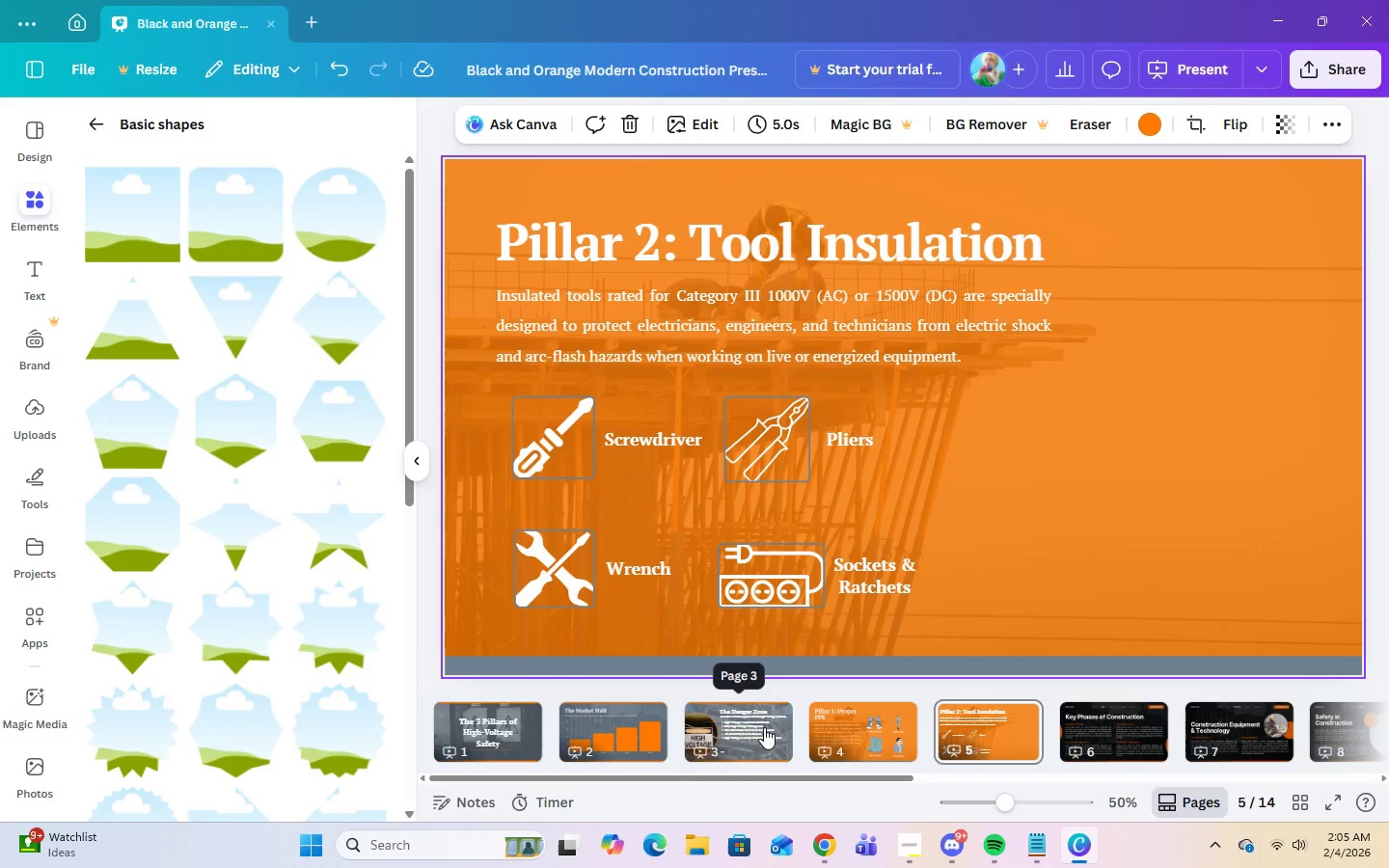 
wait(8.38)
 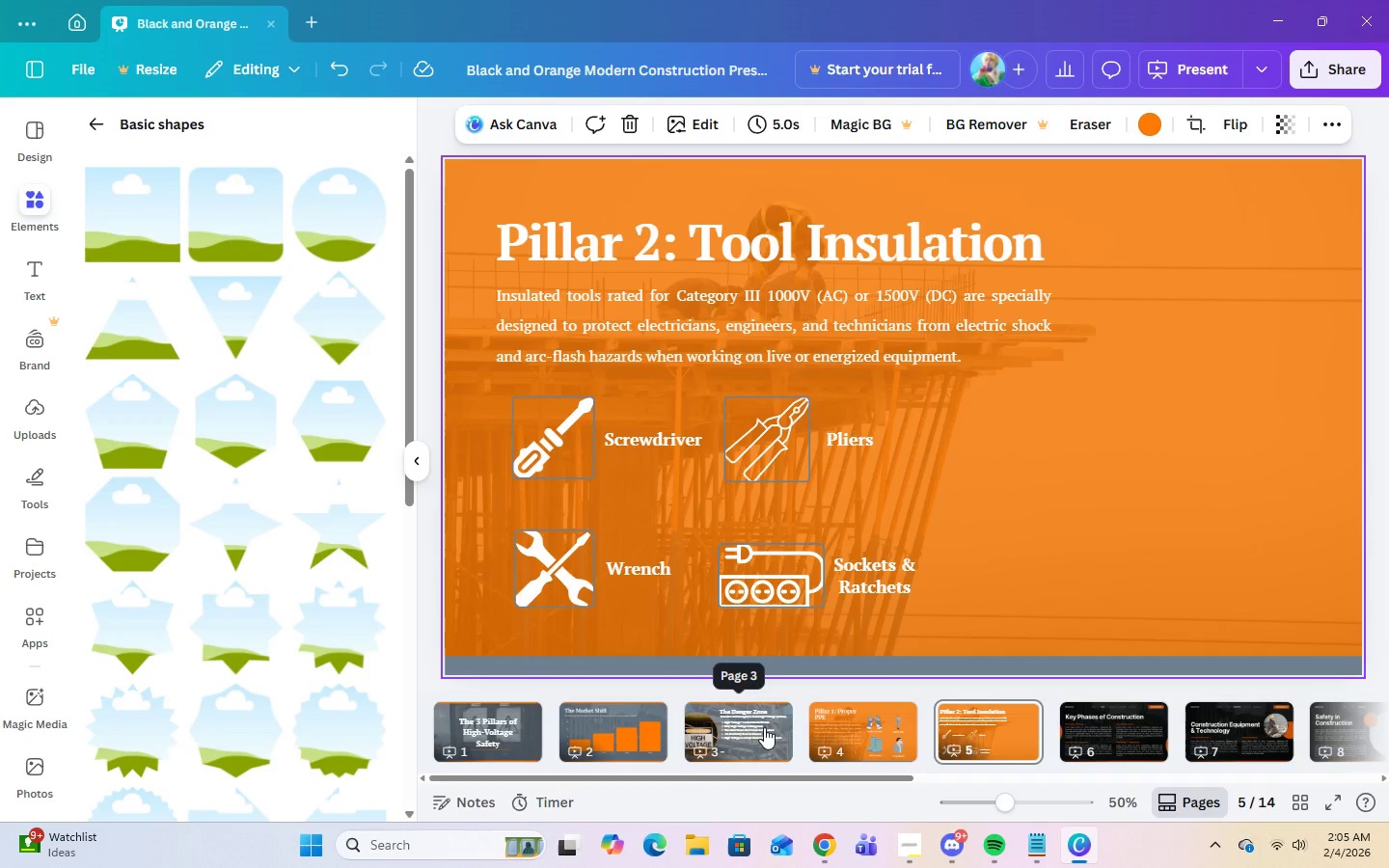 
left_click([336, 236])
 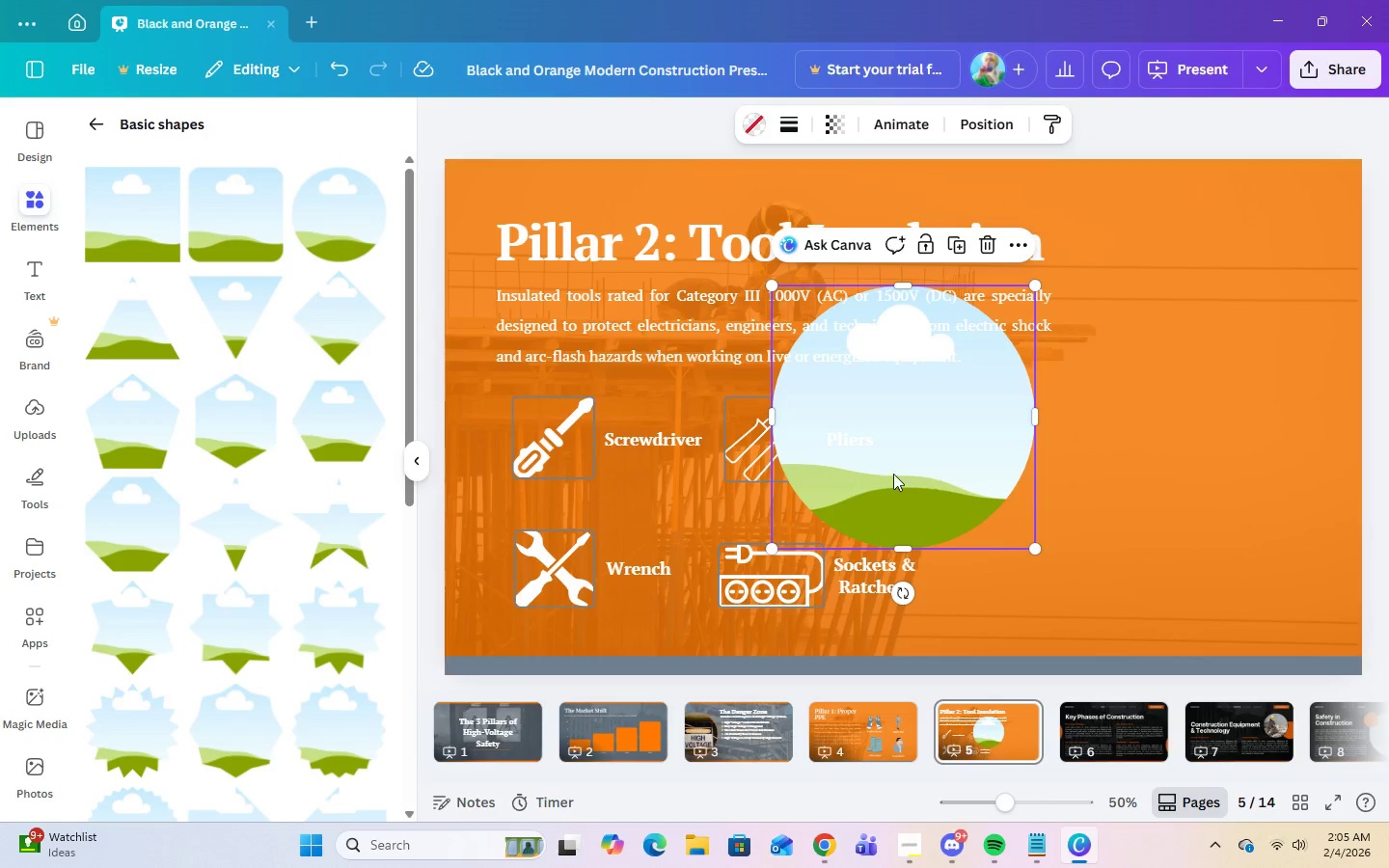 
left_click_drag(start_coordinate=[890, 442], to_coordinate=[1218, 476])
 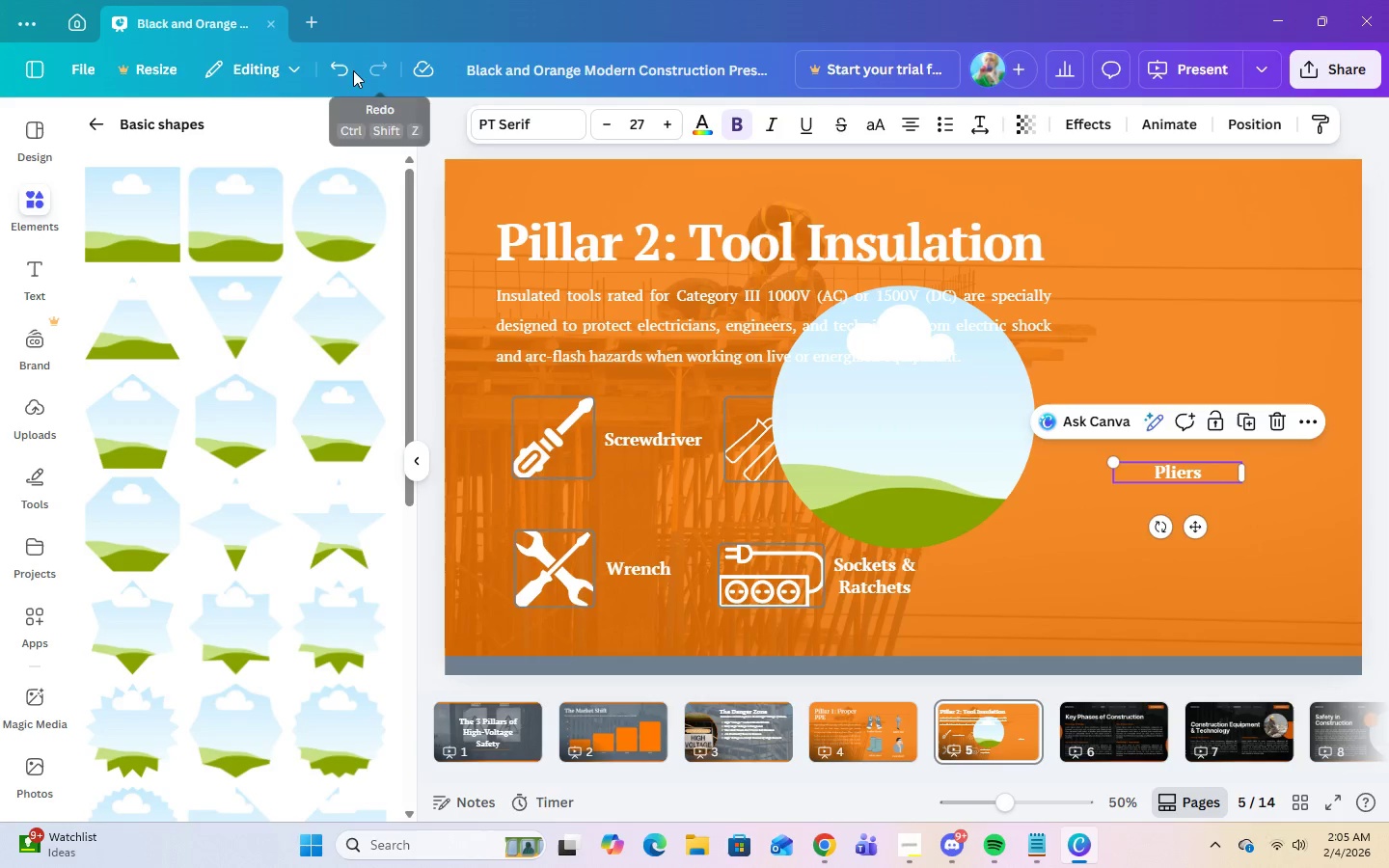 
left_click([337, 70])
 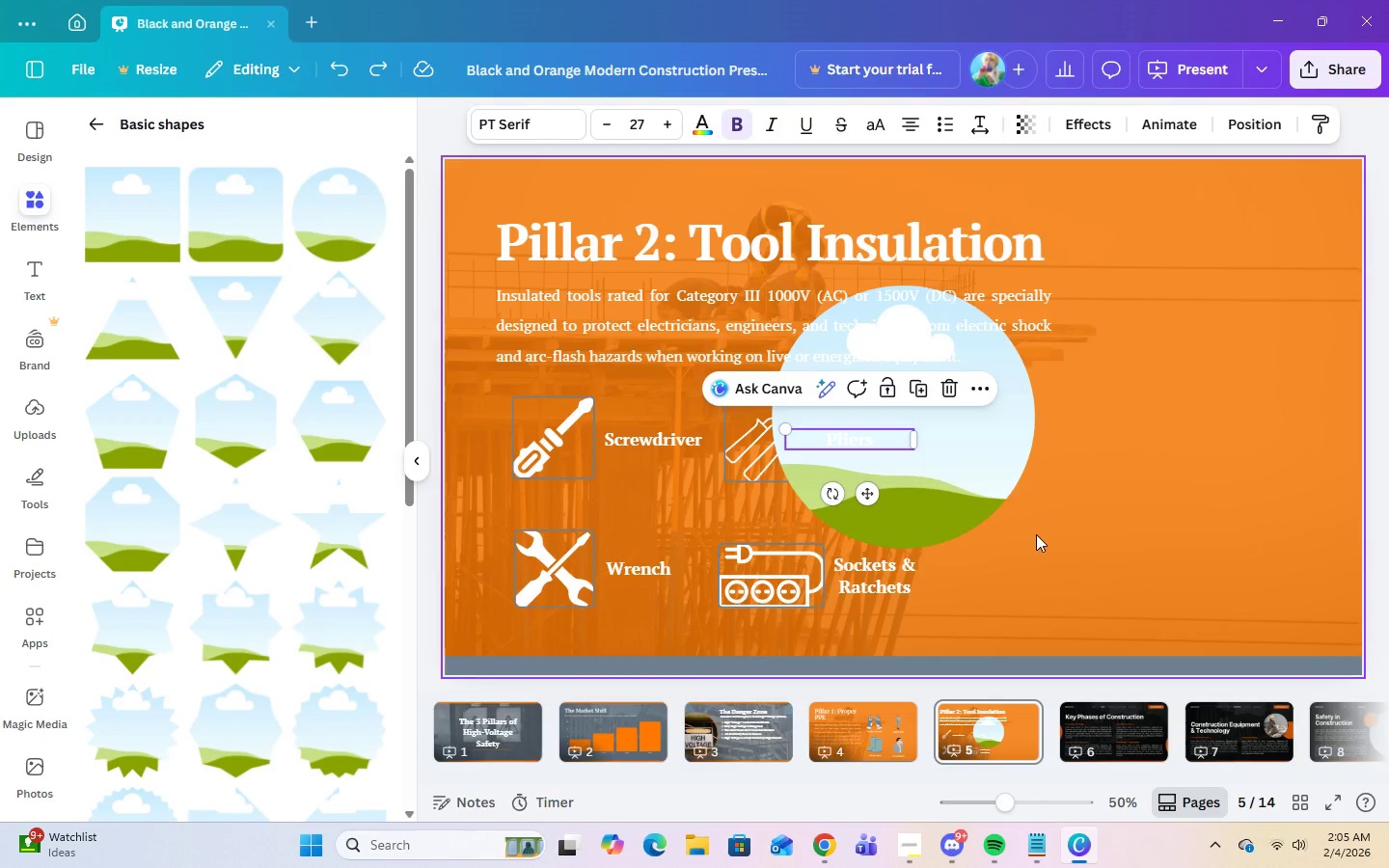 
left_click([990, 475])
 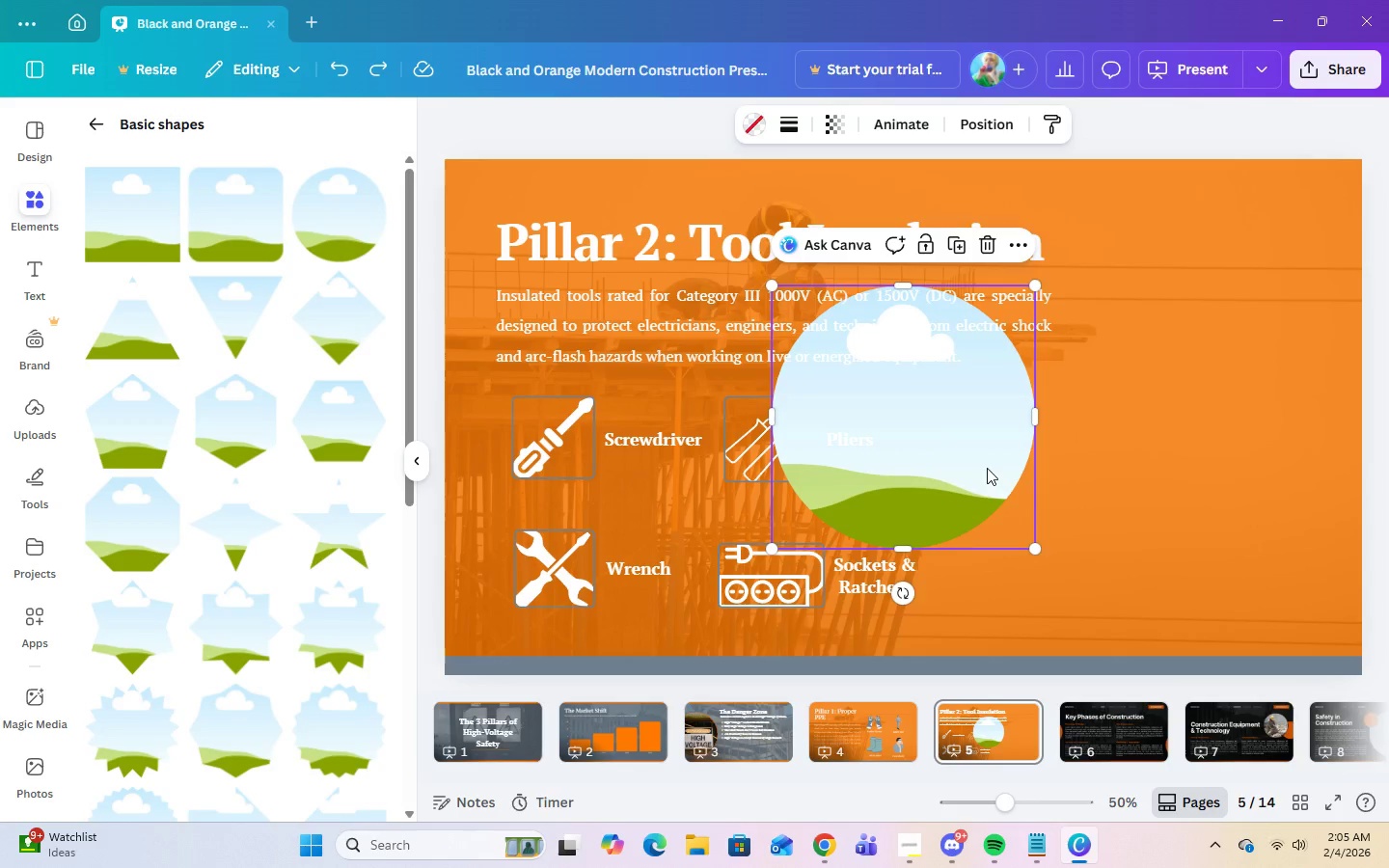 
left_click_drag(start_coordinate=[987, 468], to_coordinate=[1302, 529])
 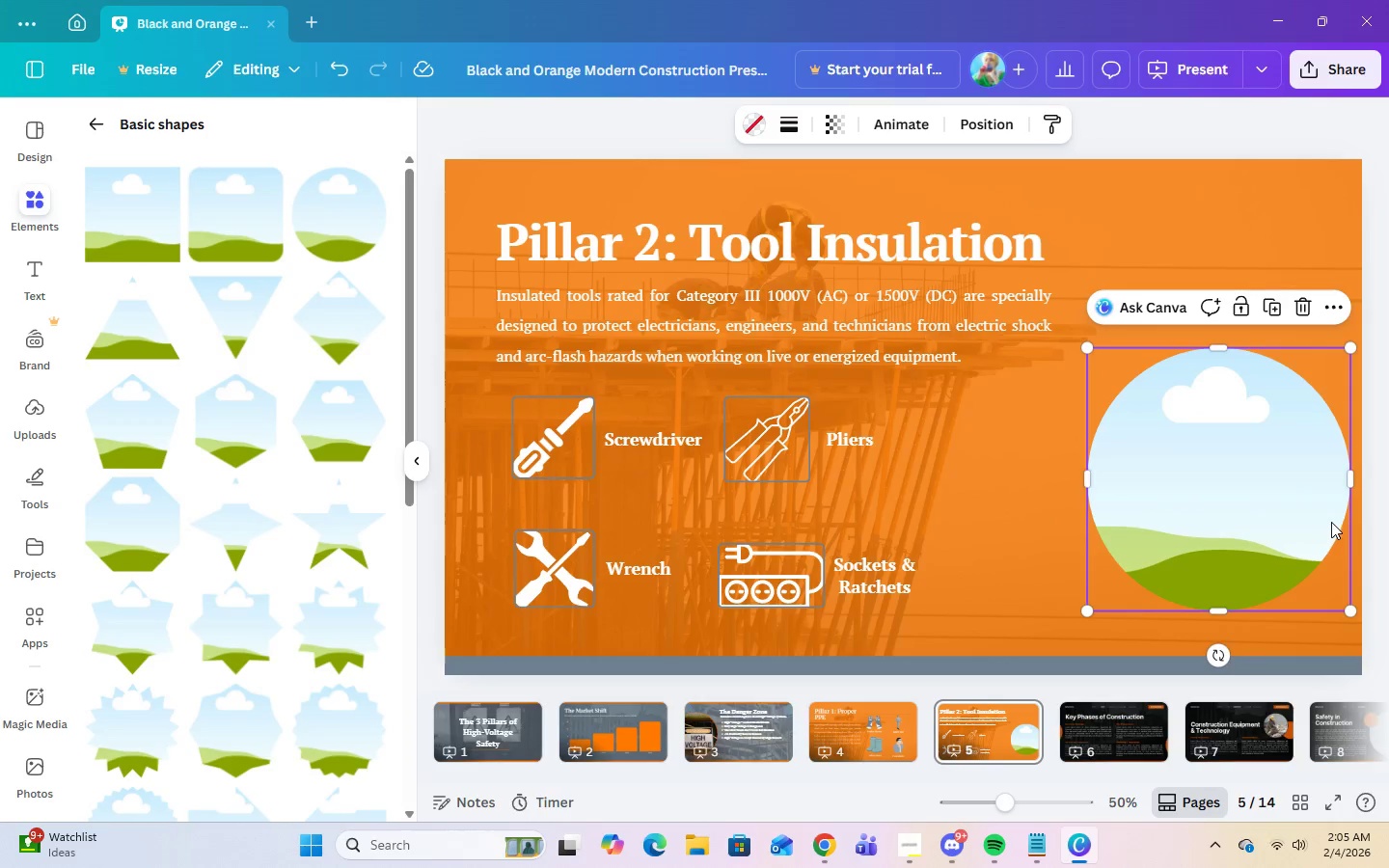 
left_click_drag(start_coordinate=[1331, 522], to_coordinate=[1388, 512])
 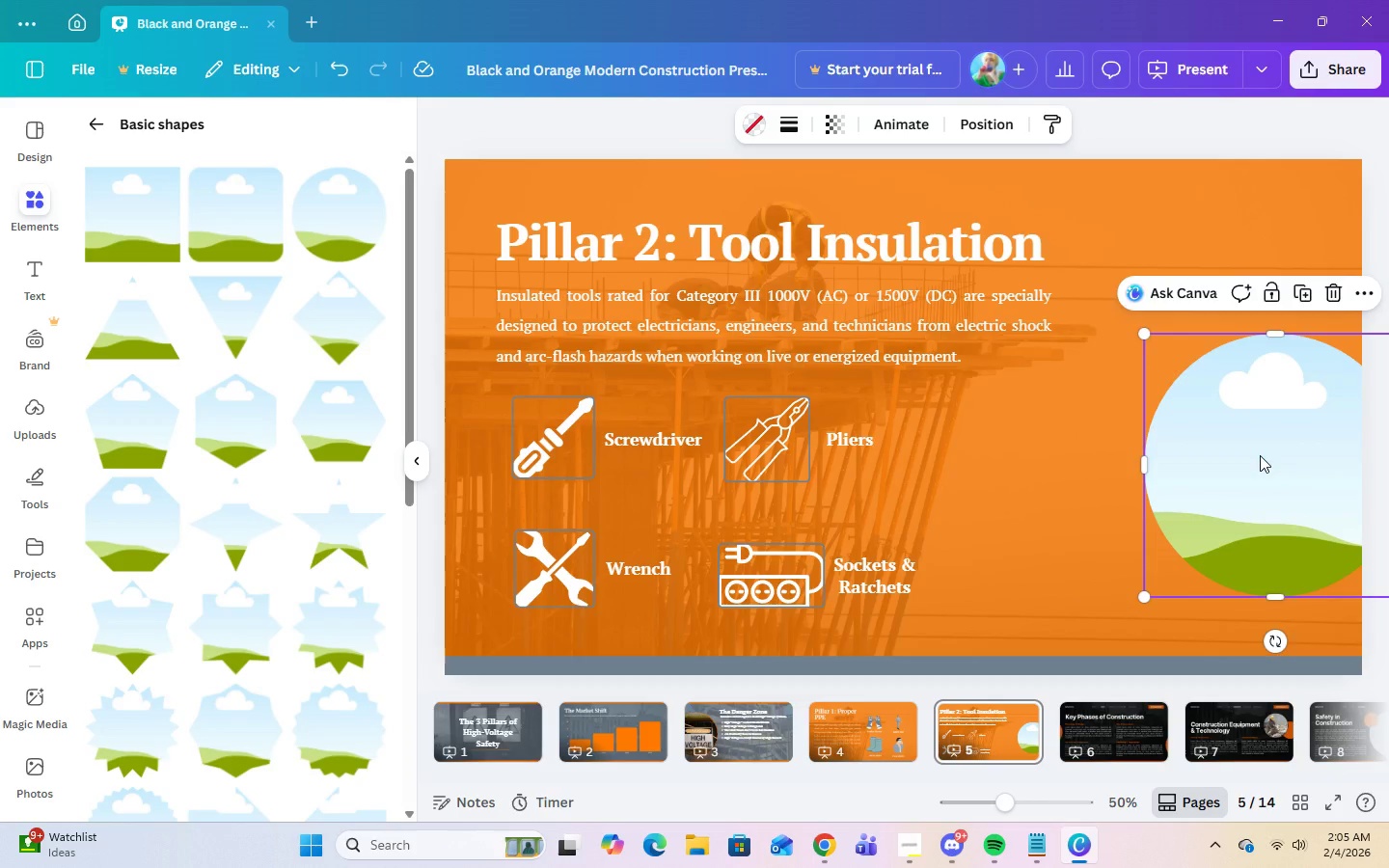 
left_click_drag(start_coordinate=[1260, 455], to_coordinate=[1336, 456])
 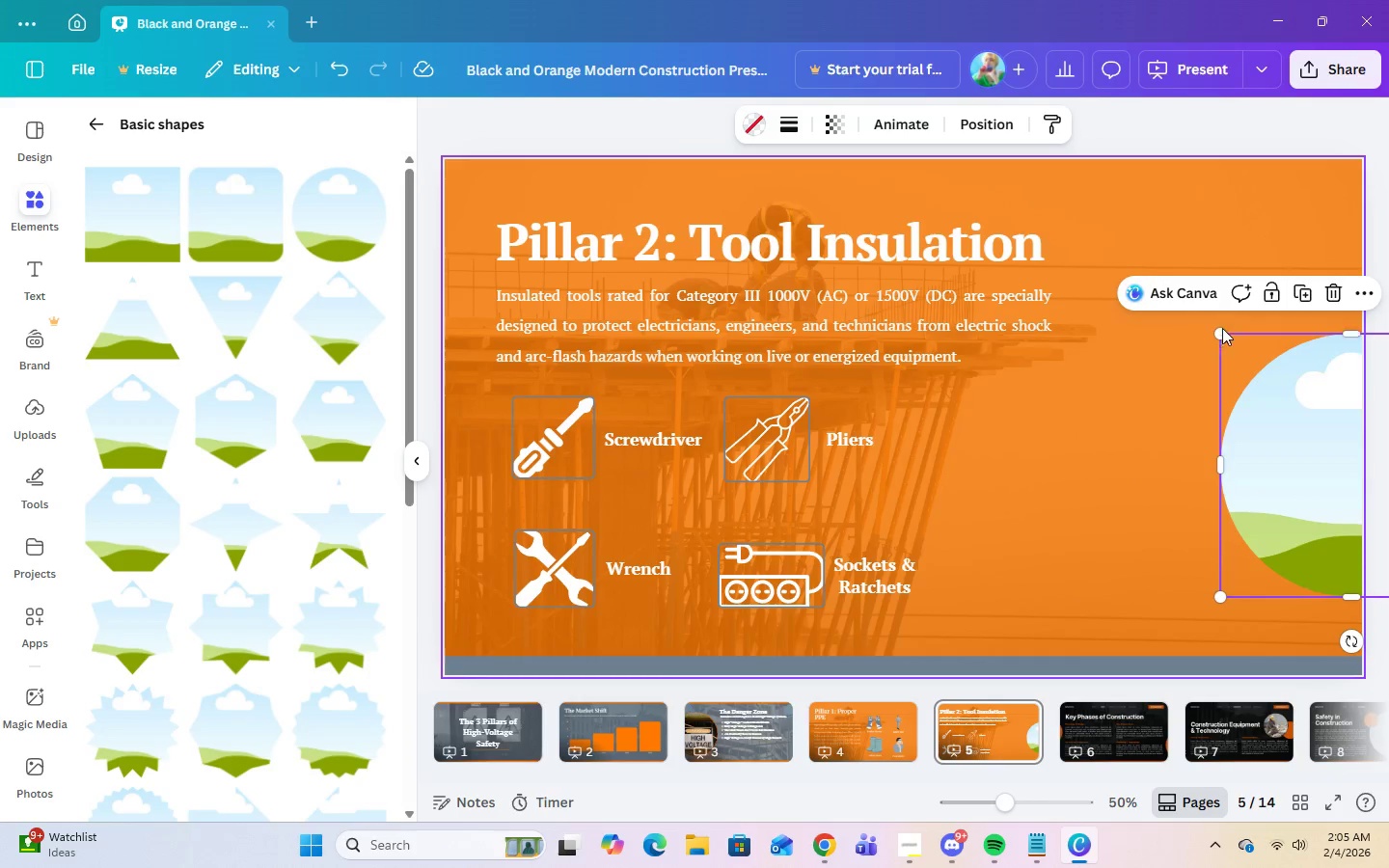 
left_click_drag(start_coordinate=[1221, 335], to_coordinate=[1079, 381])
 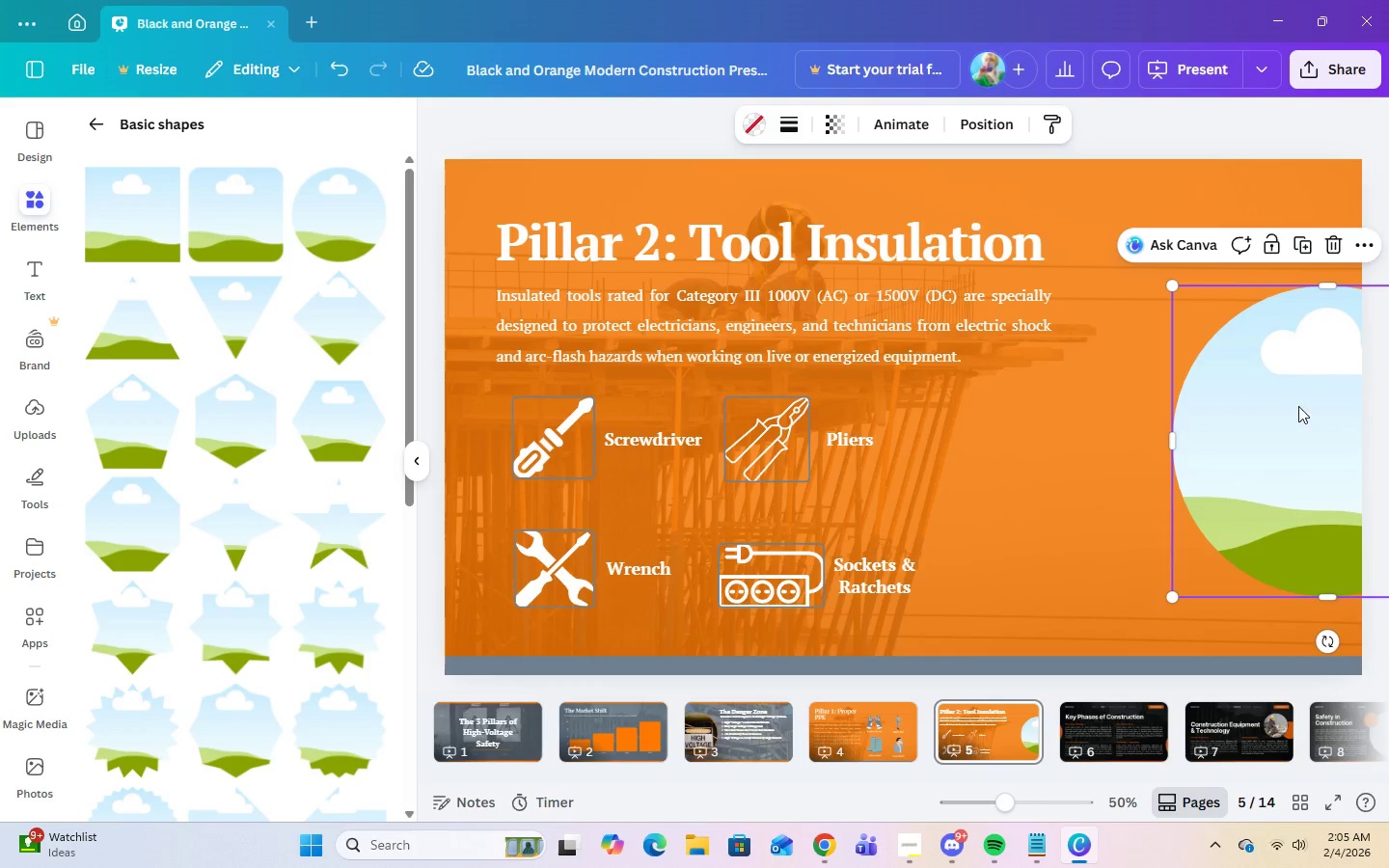 
left_click_drag(start_coordinate=[1298, 406], to_coordinate=[1243, 429])
 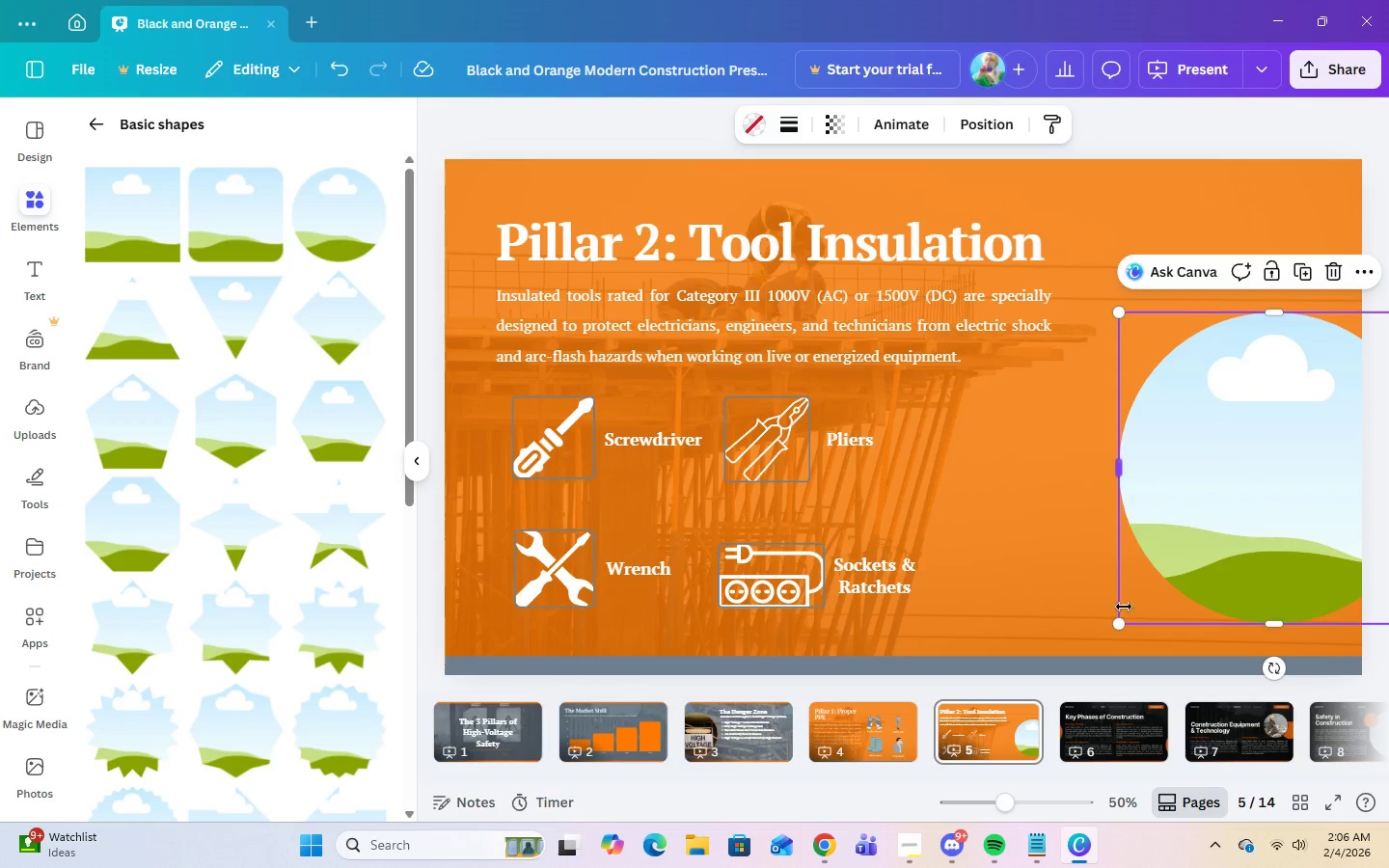 
left_click_drag(start_coordinate=[1125, 630], to_coordinate=[1117, 633])
 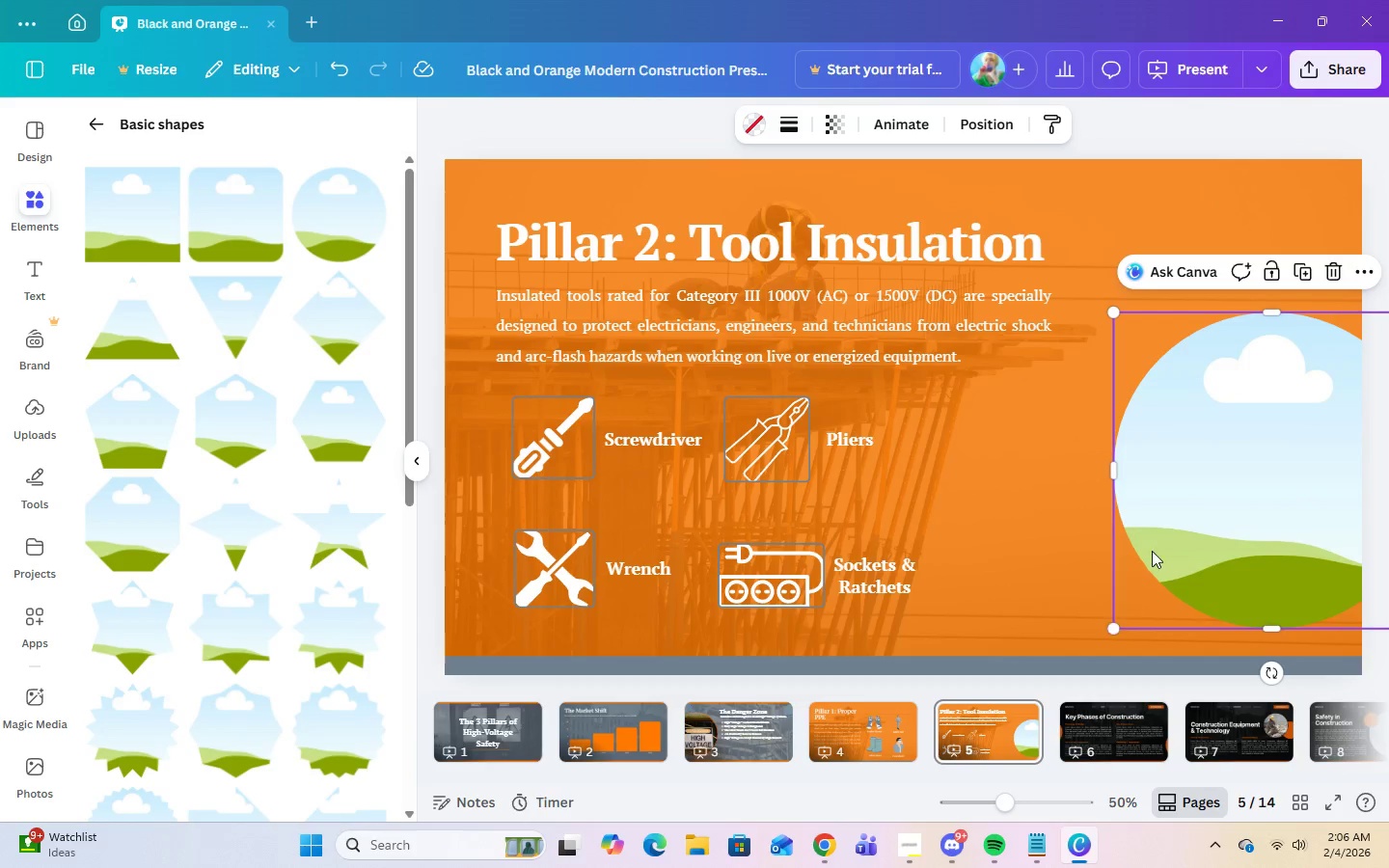 
left_click_drag(start_coordinate=[1152, 551], to_coordinate=[1152, 543])
 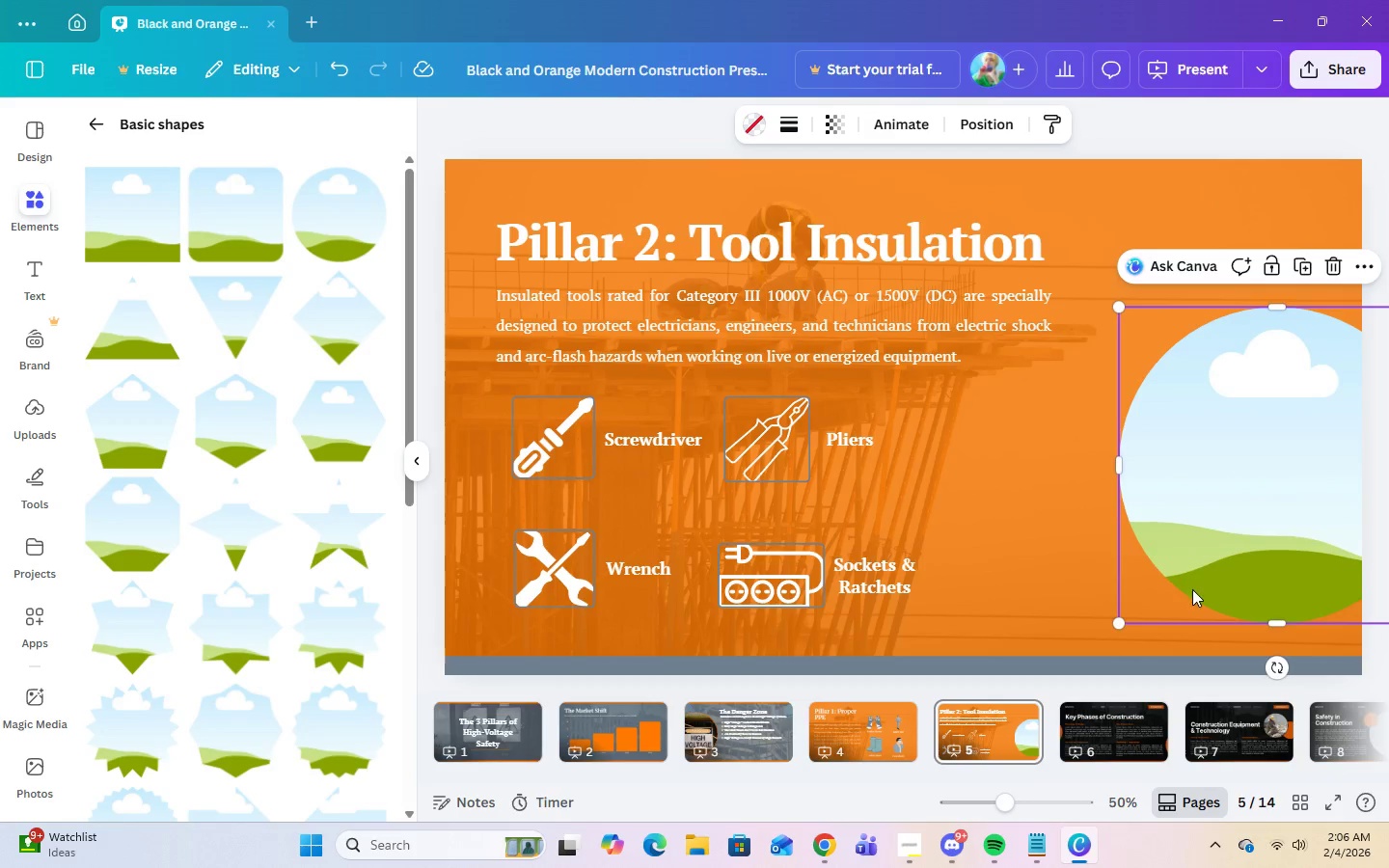 
left_click([1214, 415])
 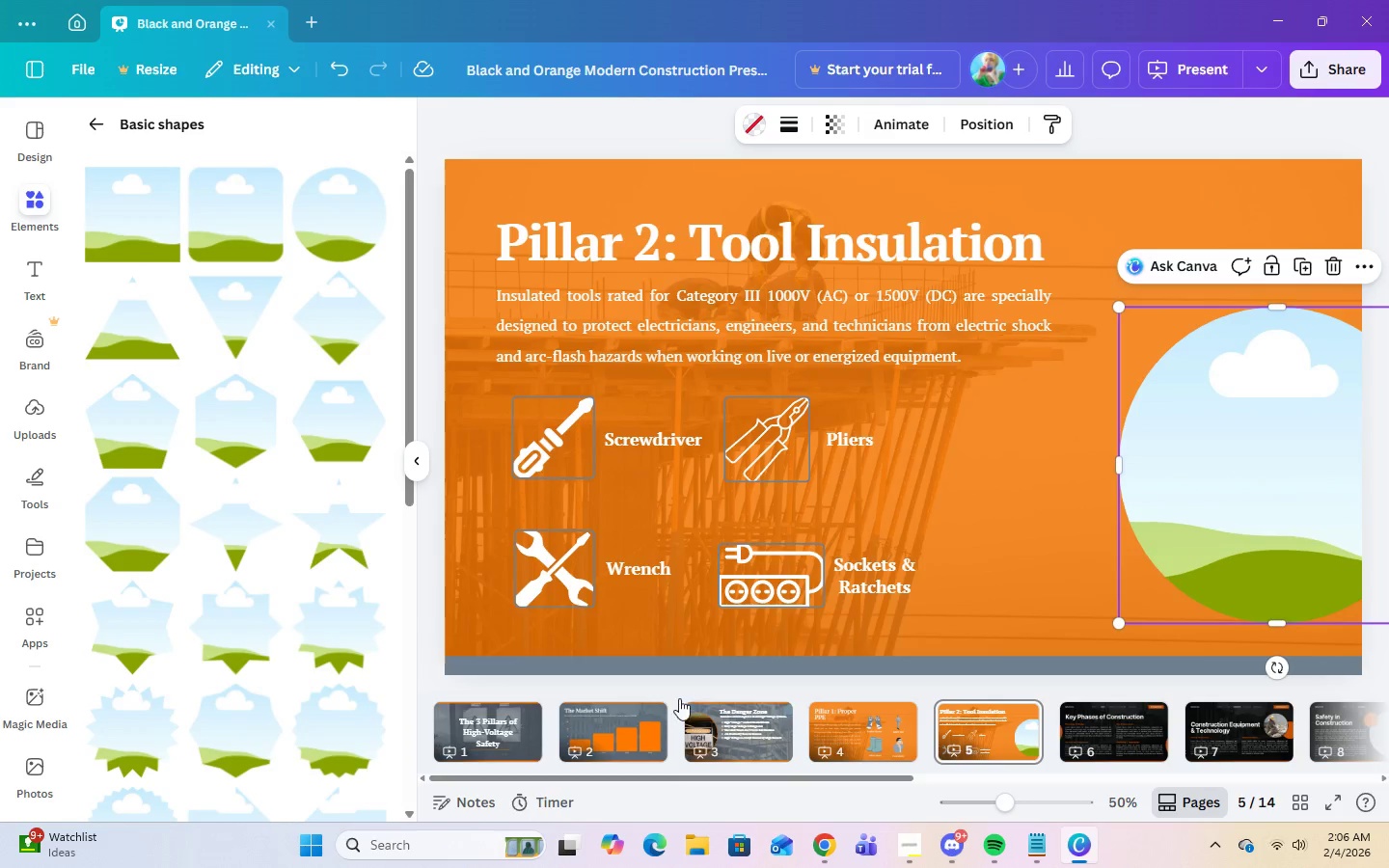 
left_click([703, 727])
 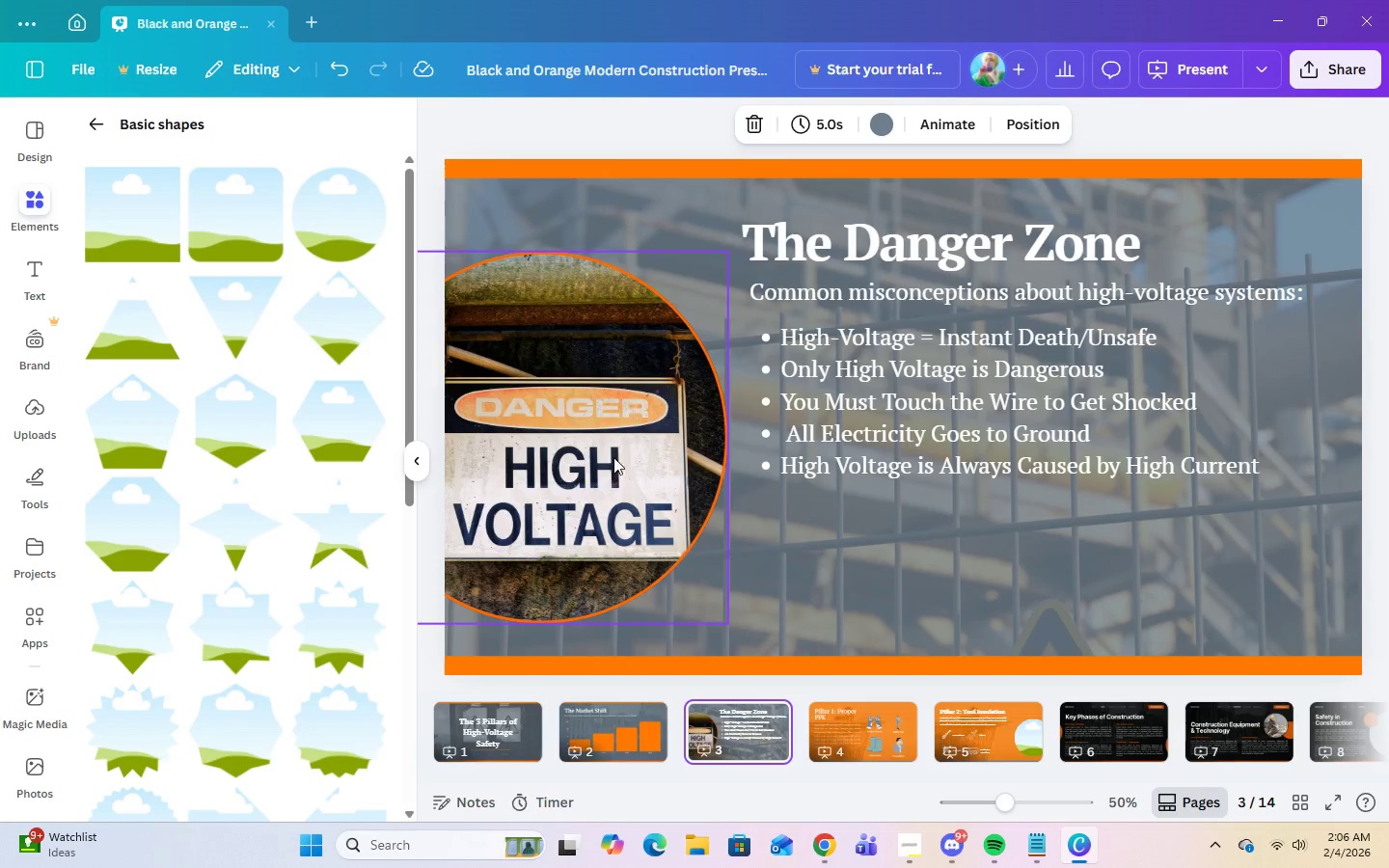 
left_click([622, 388])
 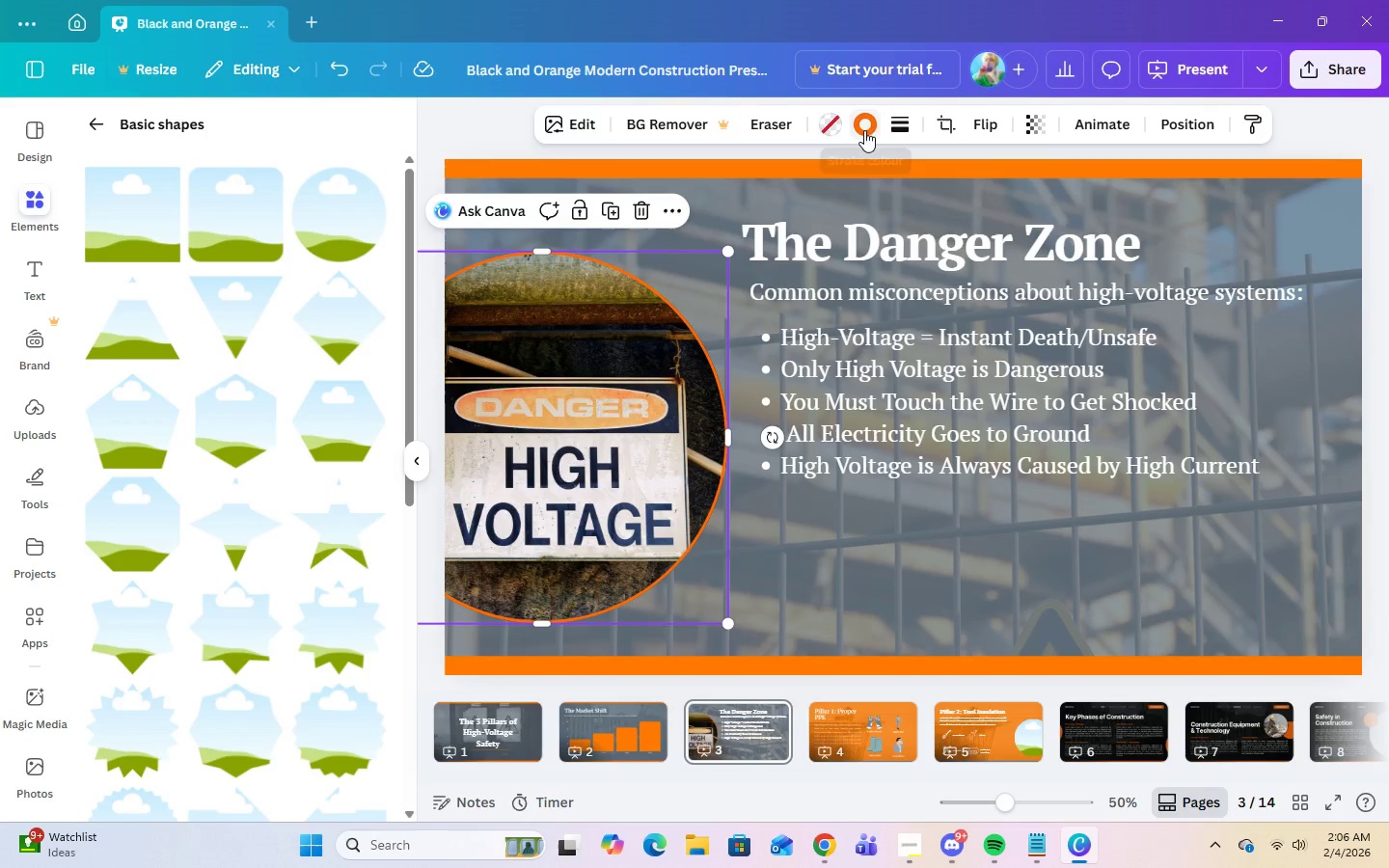 
left_click([899, 129])
 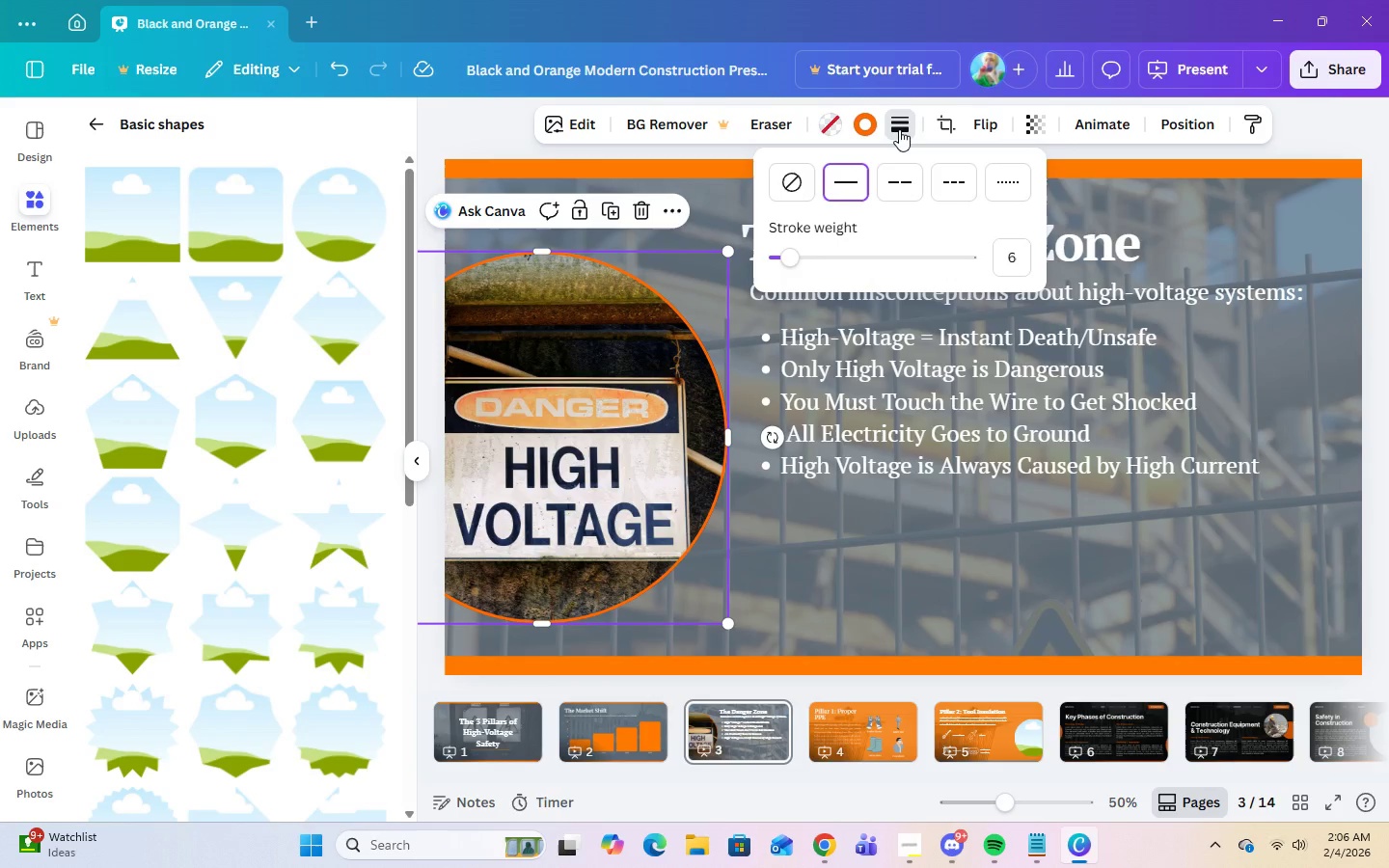 
left_click([899, 129])
 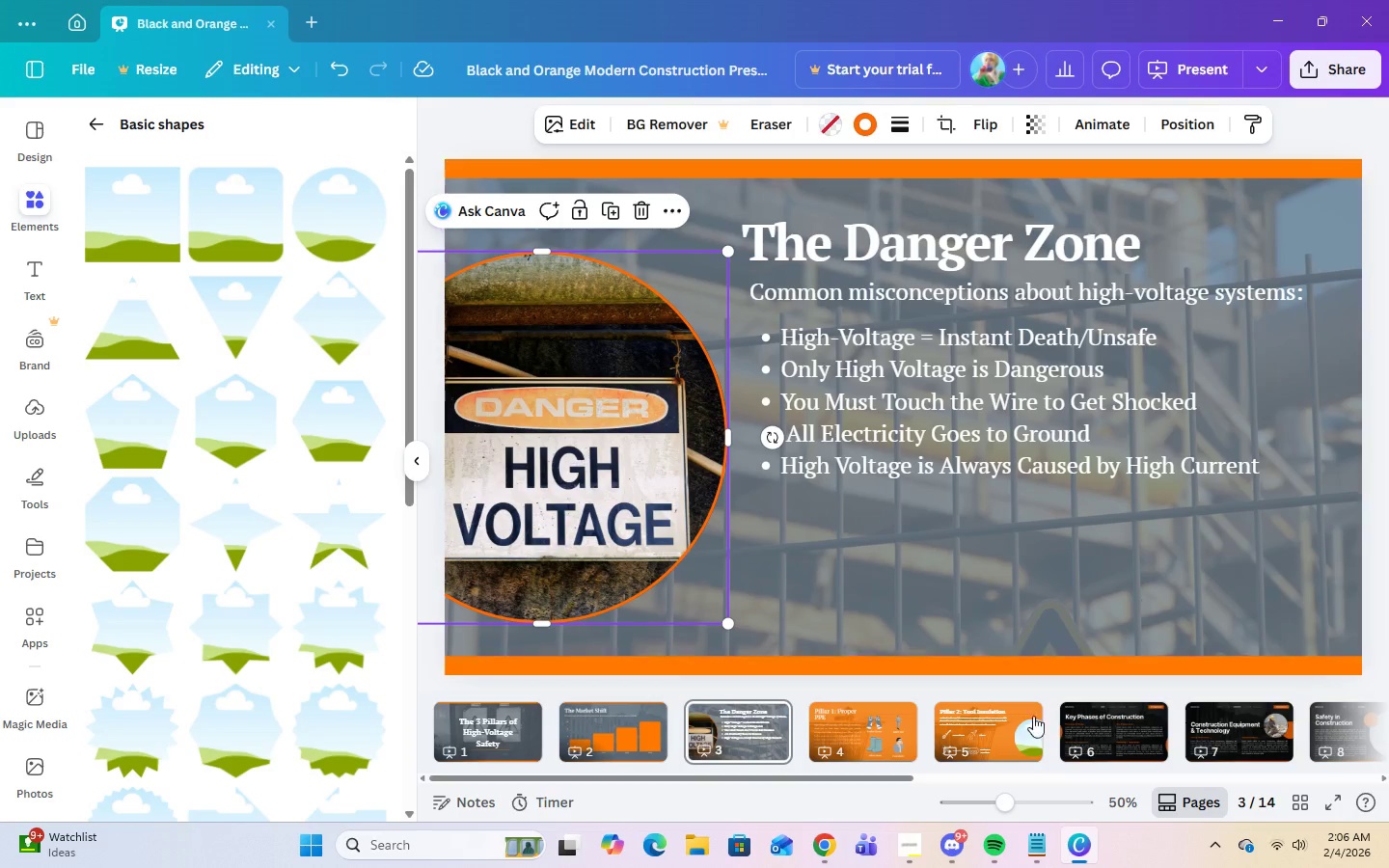 
left_click([994, 748])
 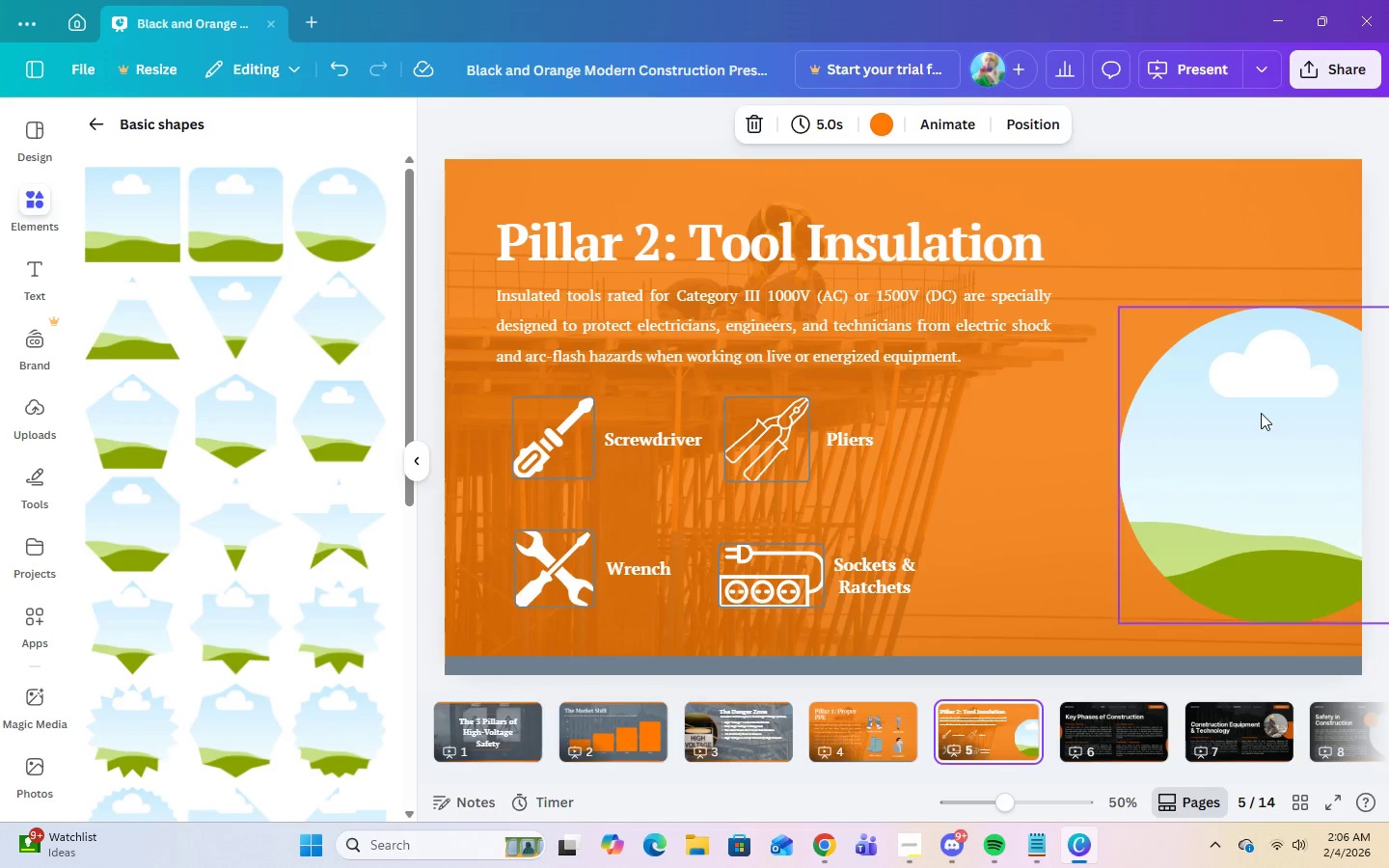 
left_click([1261, 411])
 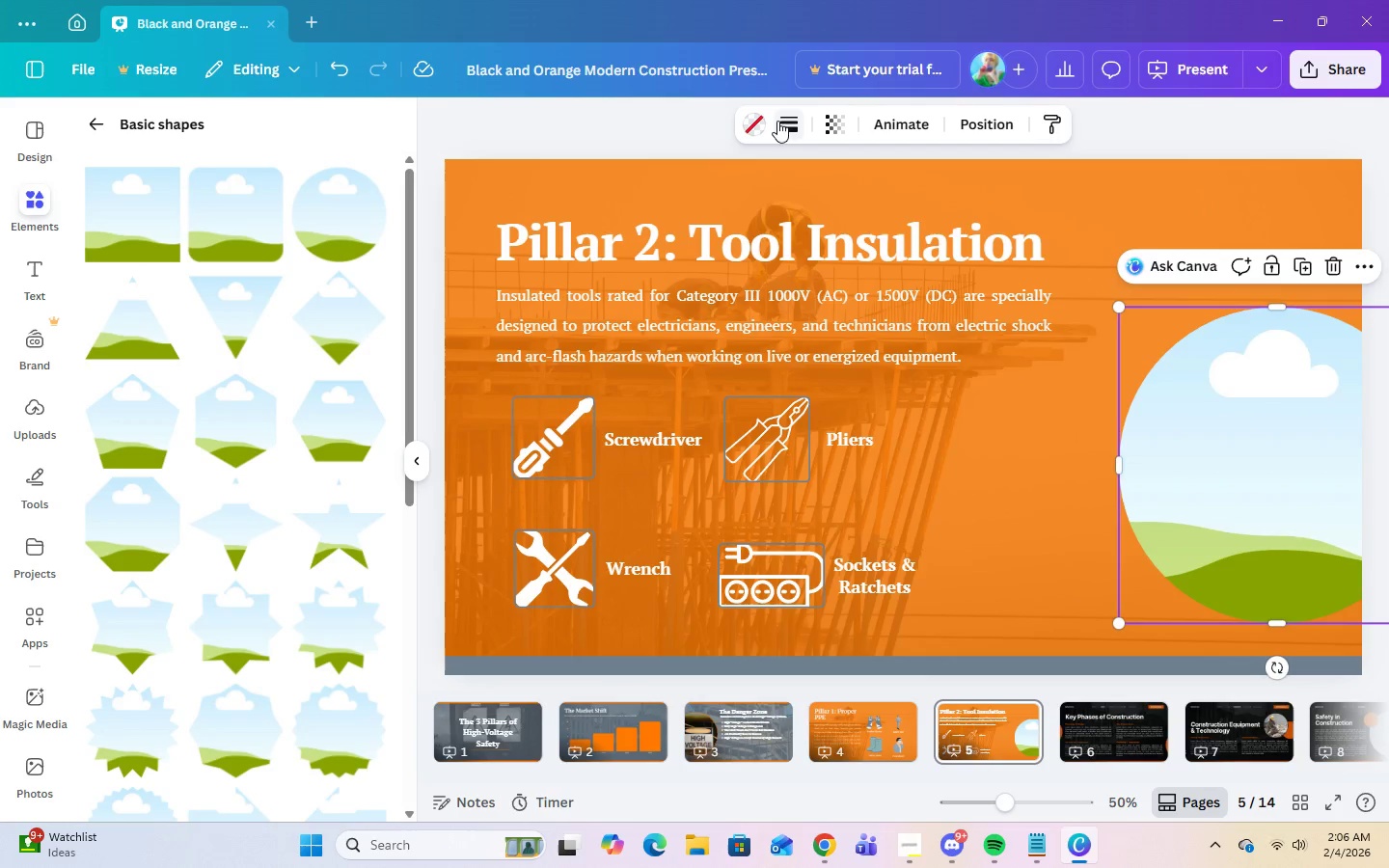 
left_click([782, 123])
 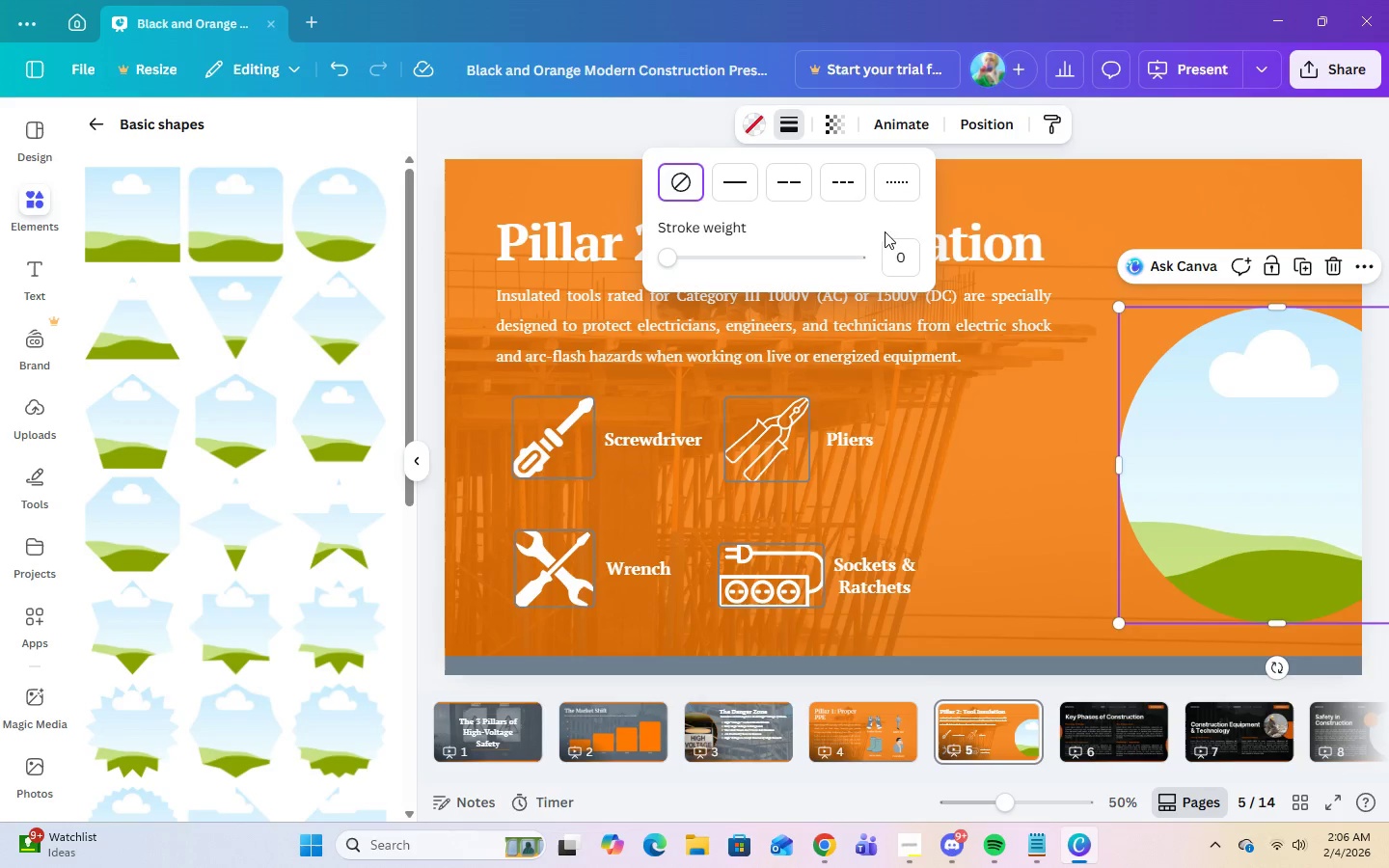 
left_click([906, 255])
 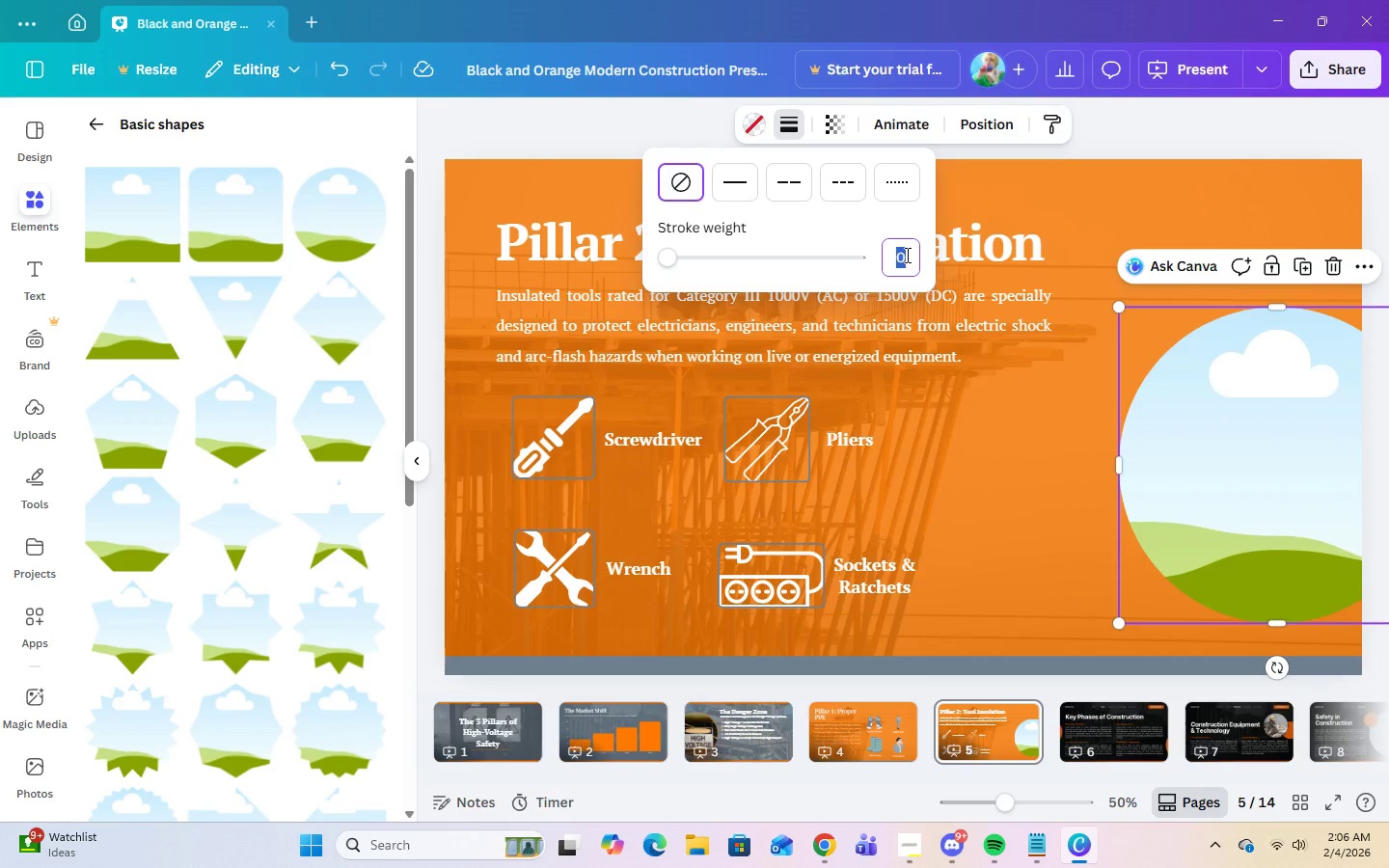 
key(Numpad6)
 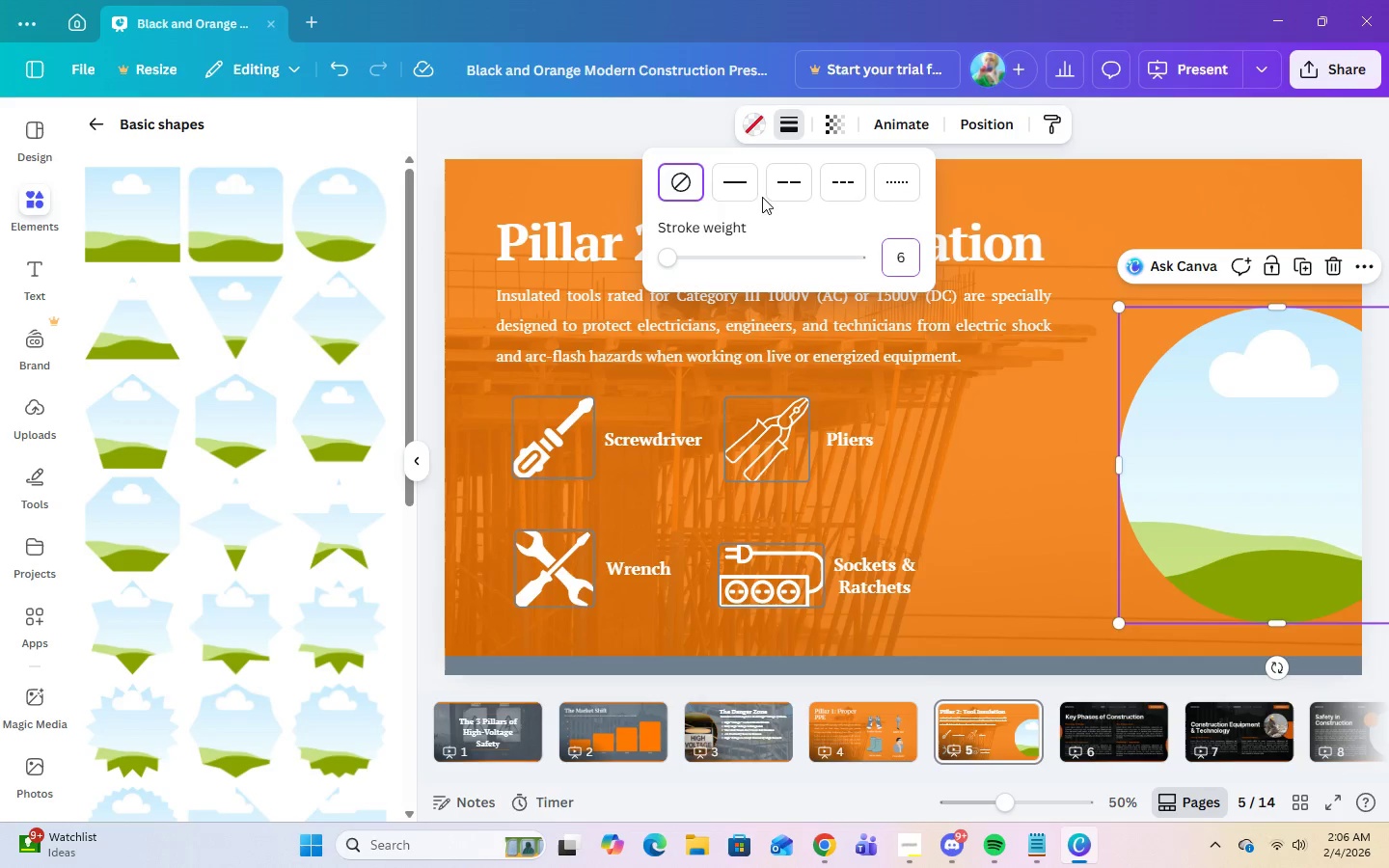 
left_click([735, 189])
 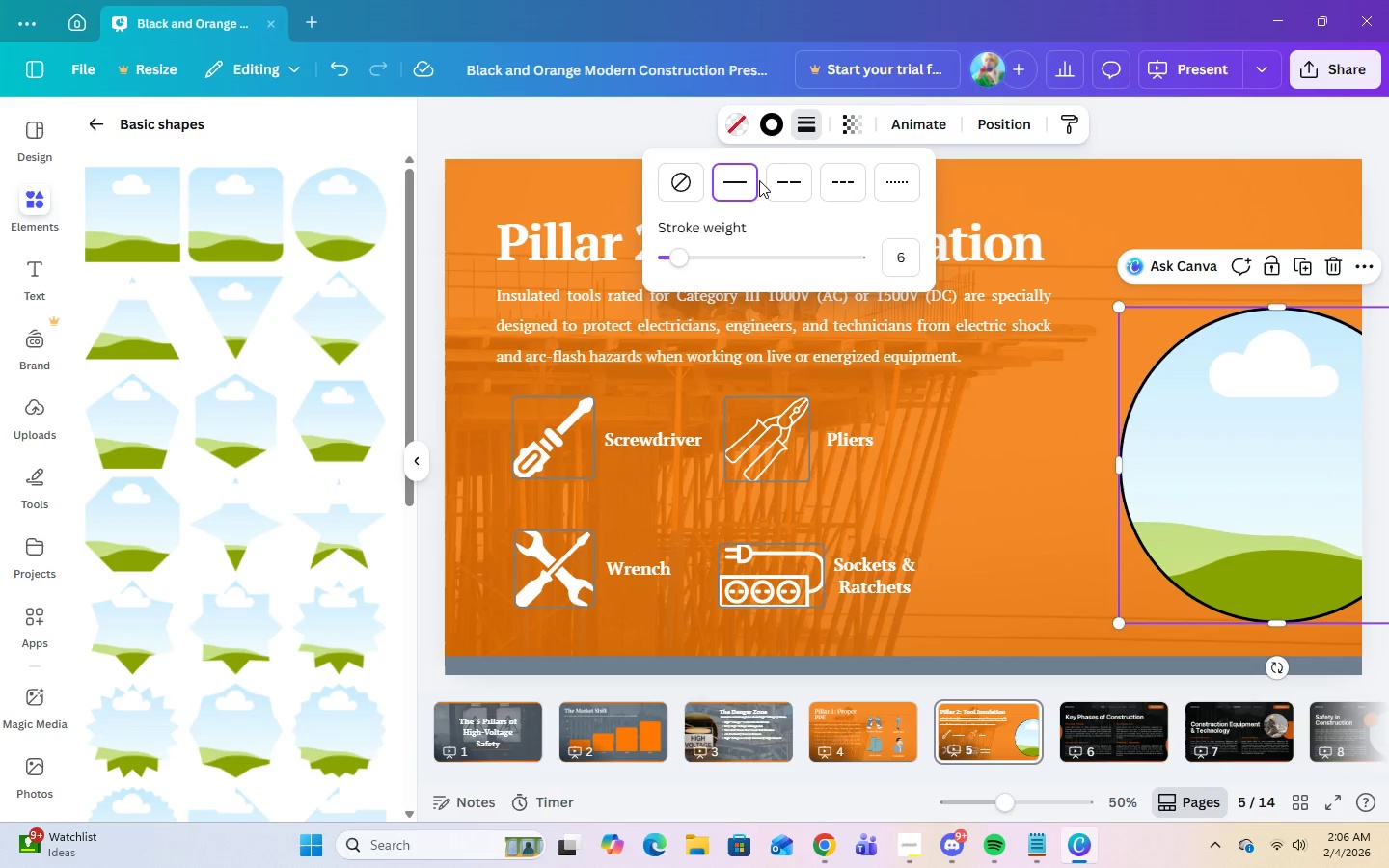 
left_click([775, 120])
 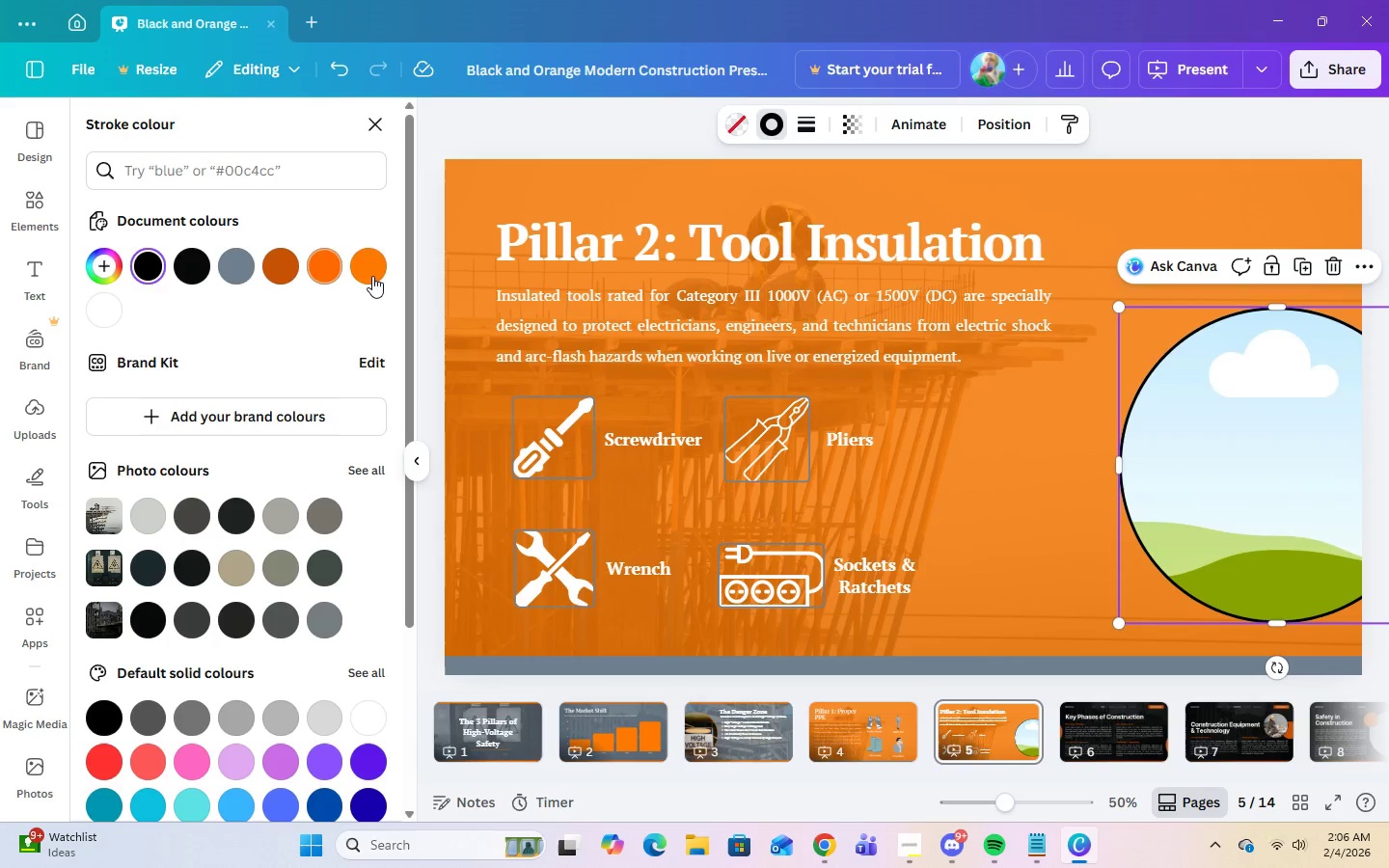 
left_click([375, 276])
 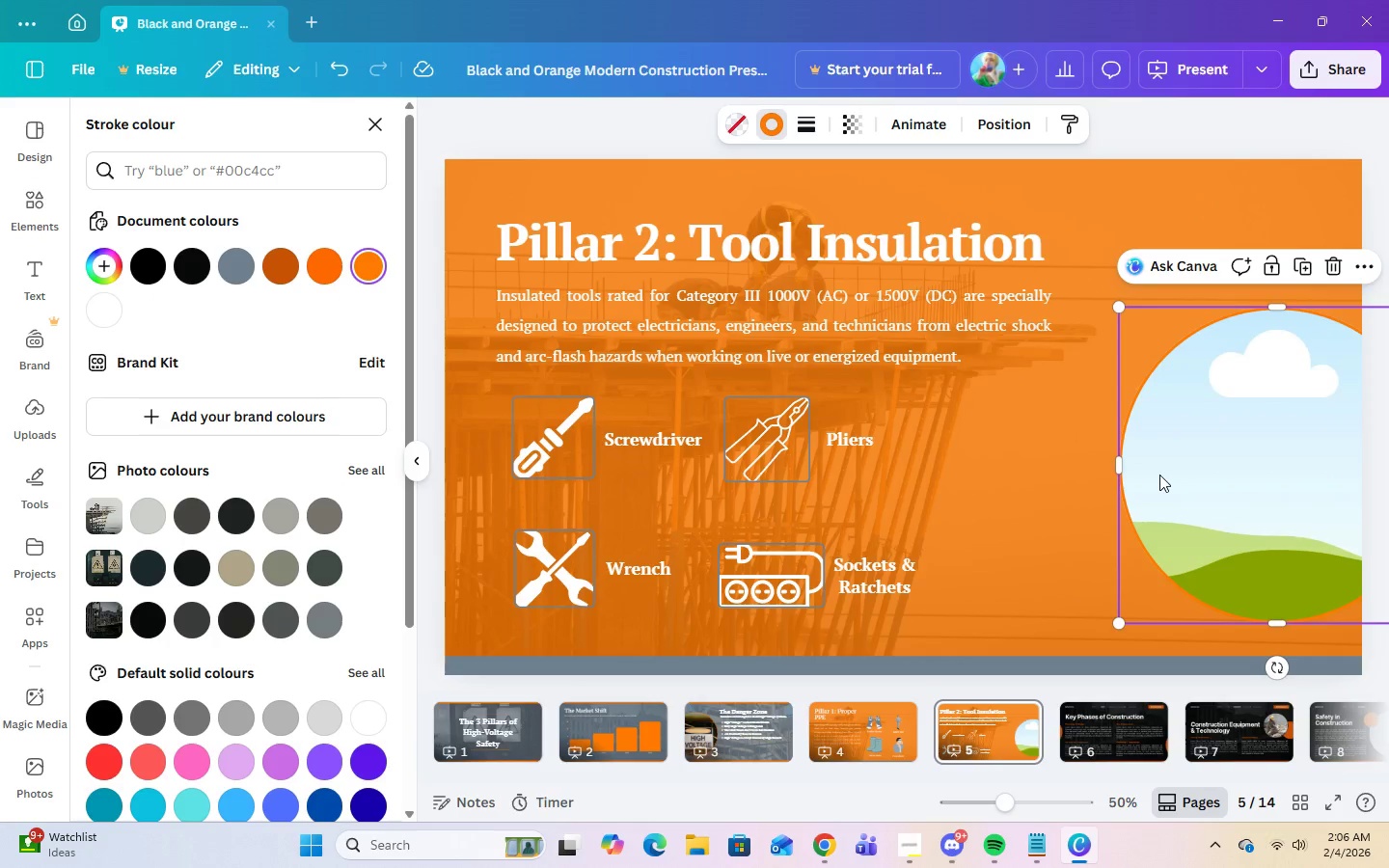 
left_click([1019, 477])
 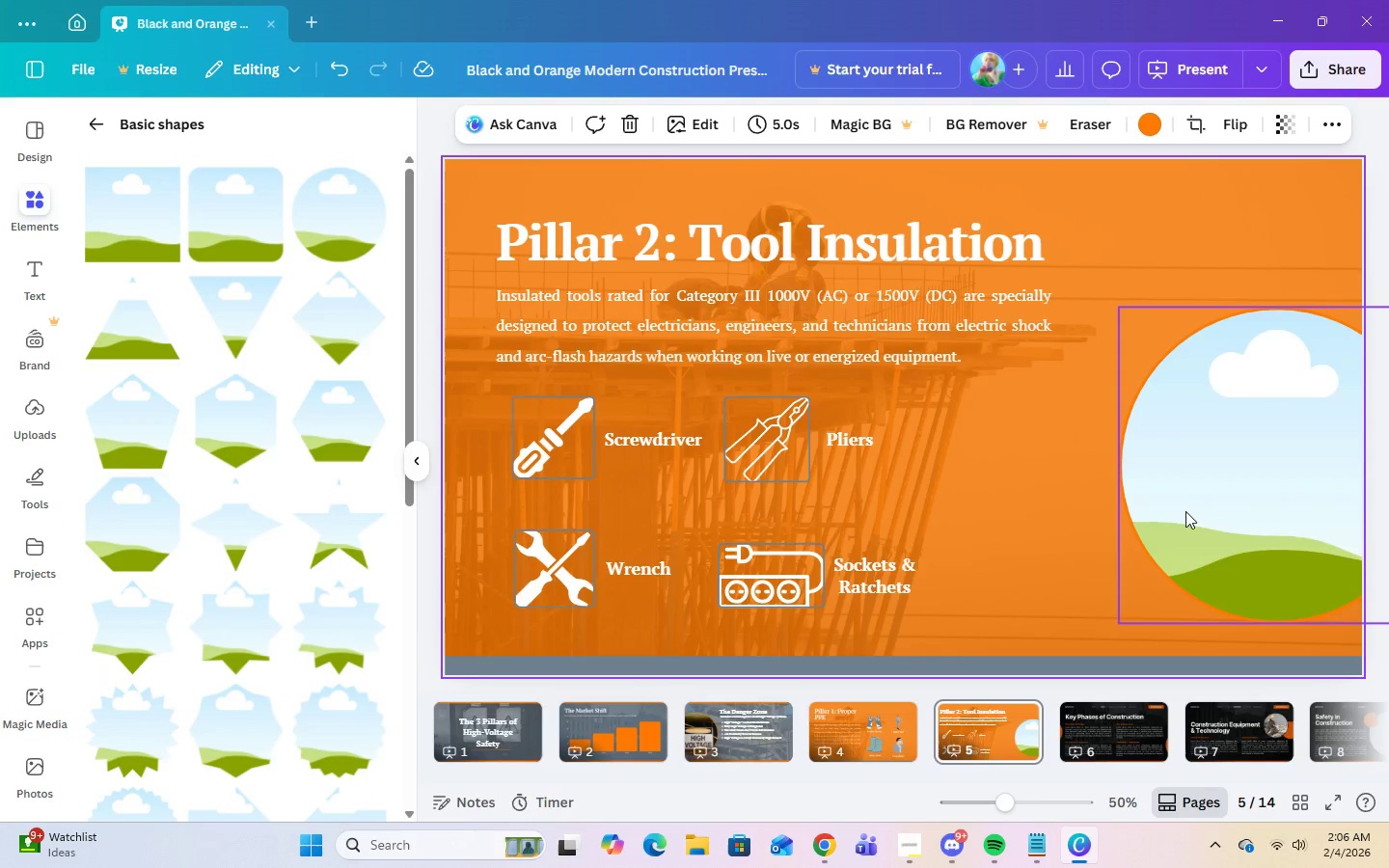 
left_click([1185, 510])
 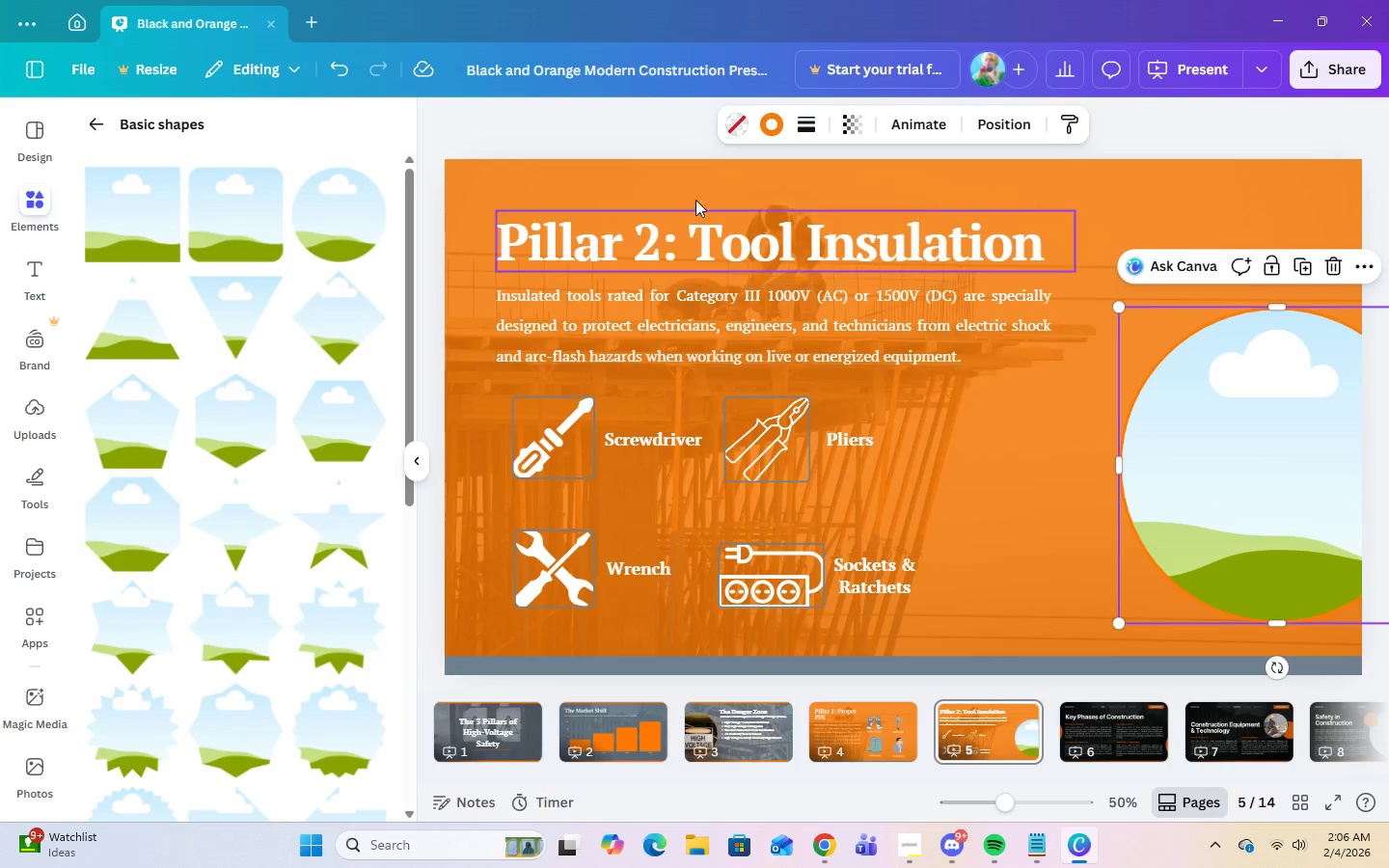 
left_click([766, 127])
 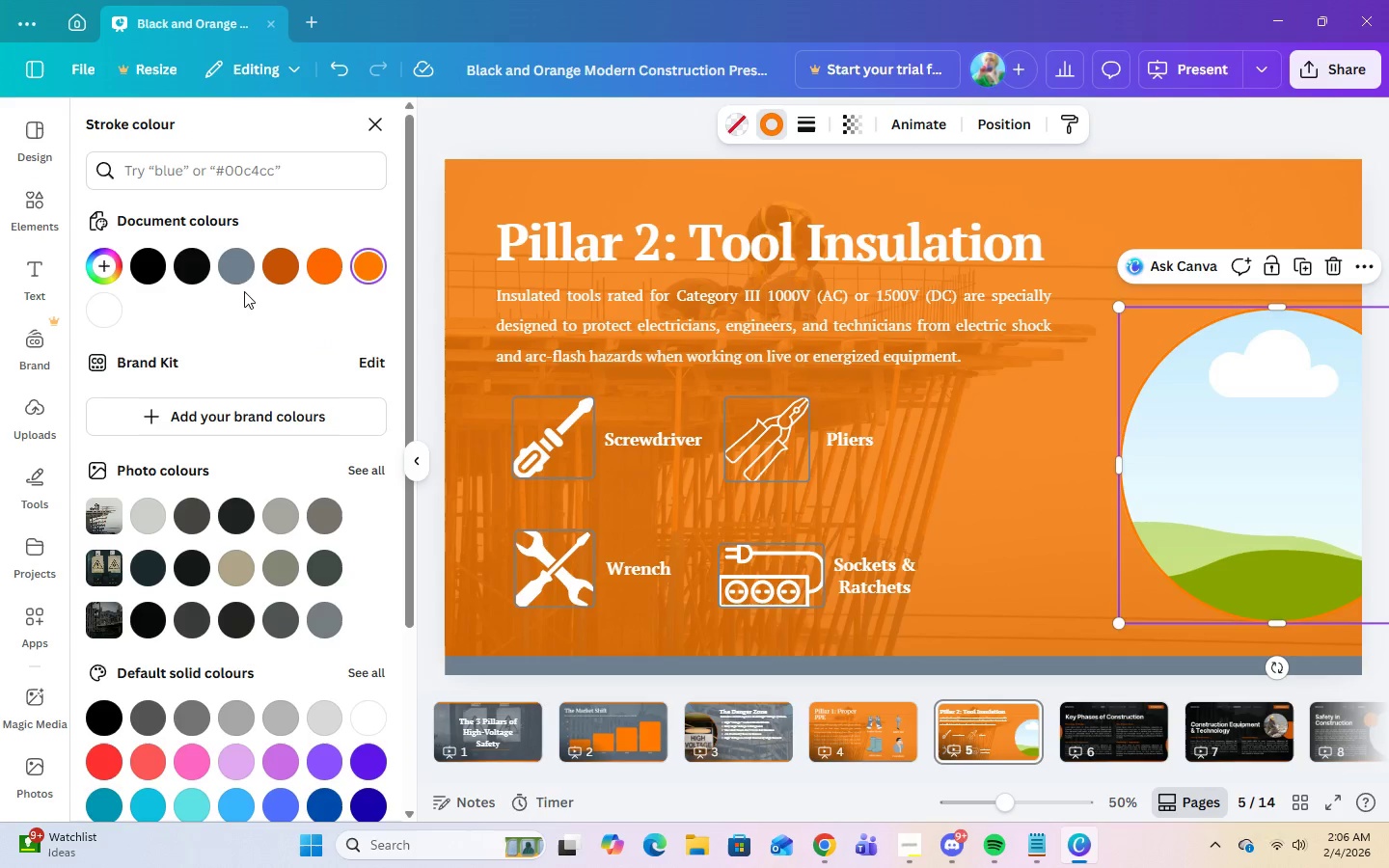 
left_click([244, 267])
 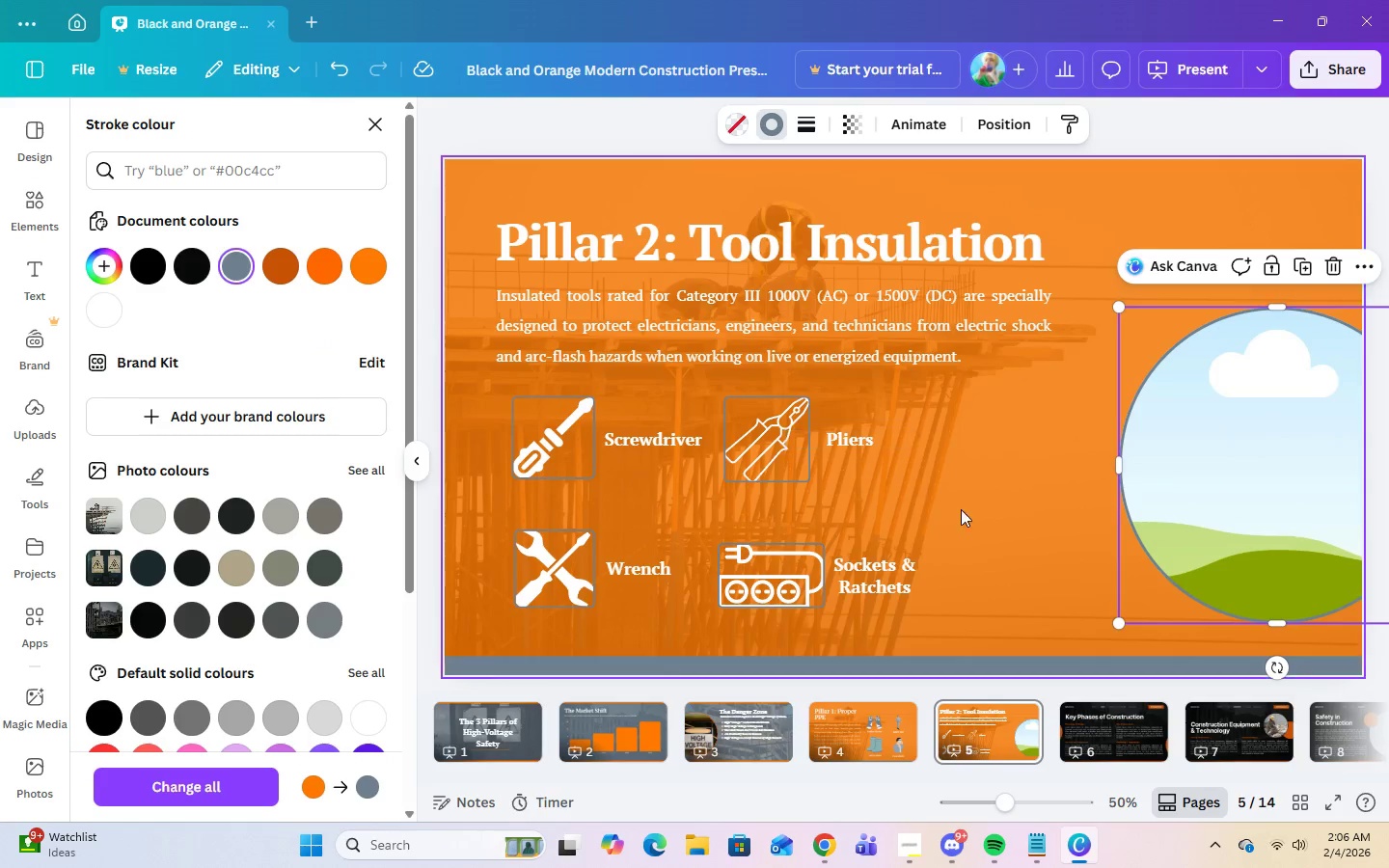 
left_click([991, 515])
 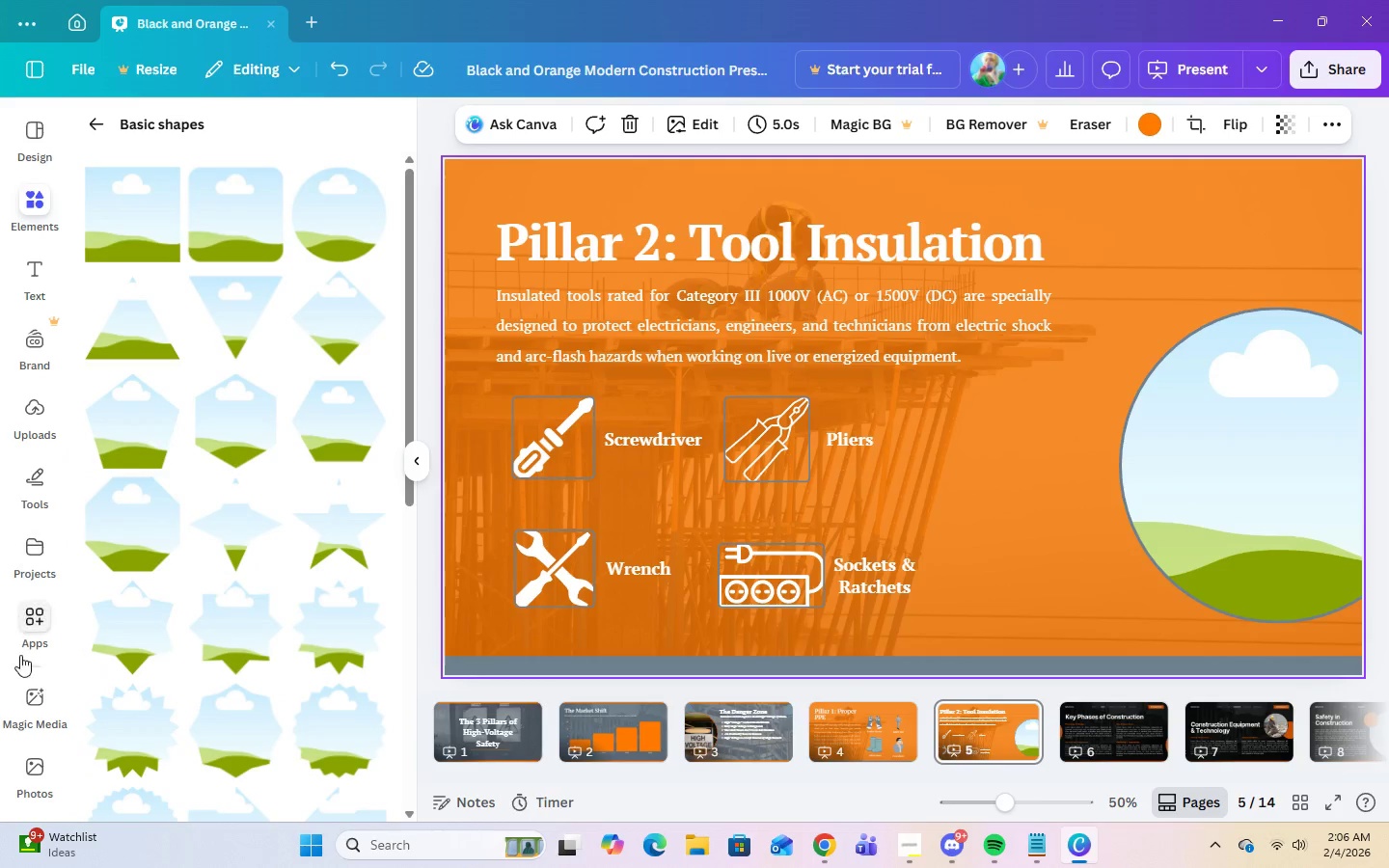 
left_click([39, 767])
 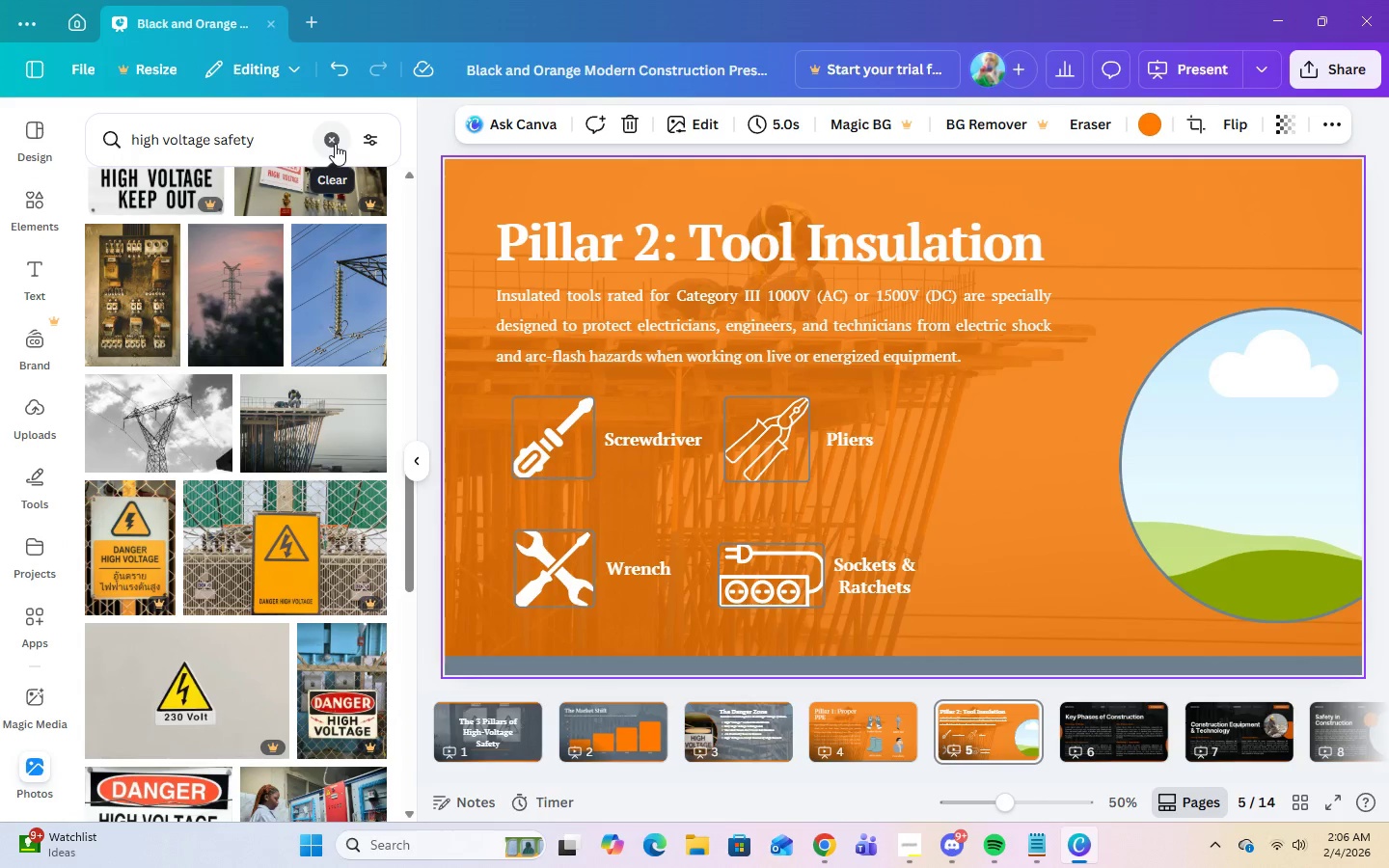 
left_click([334, 144])
 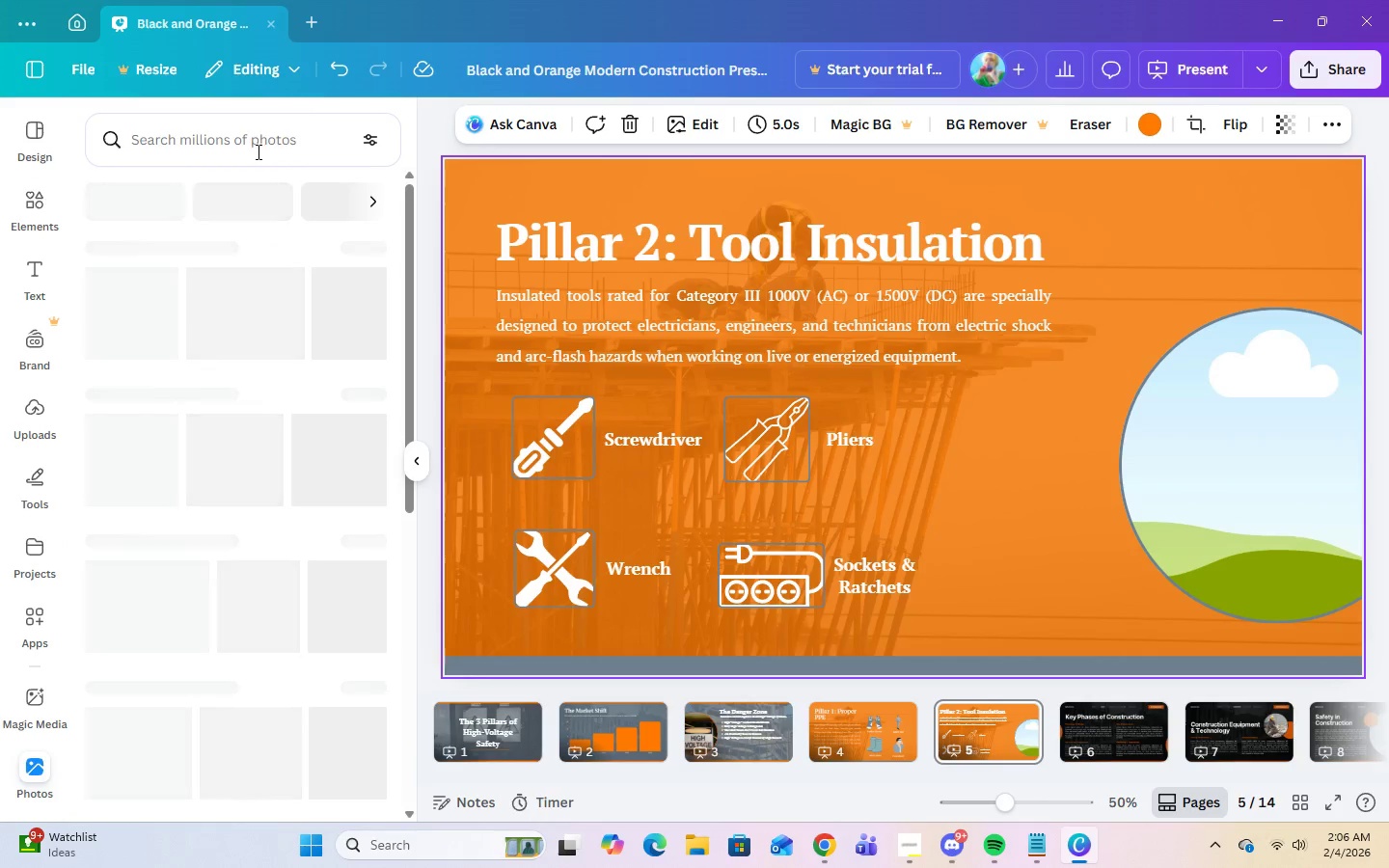 
left_click([257, 151])
 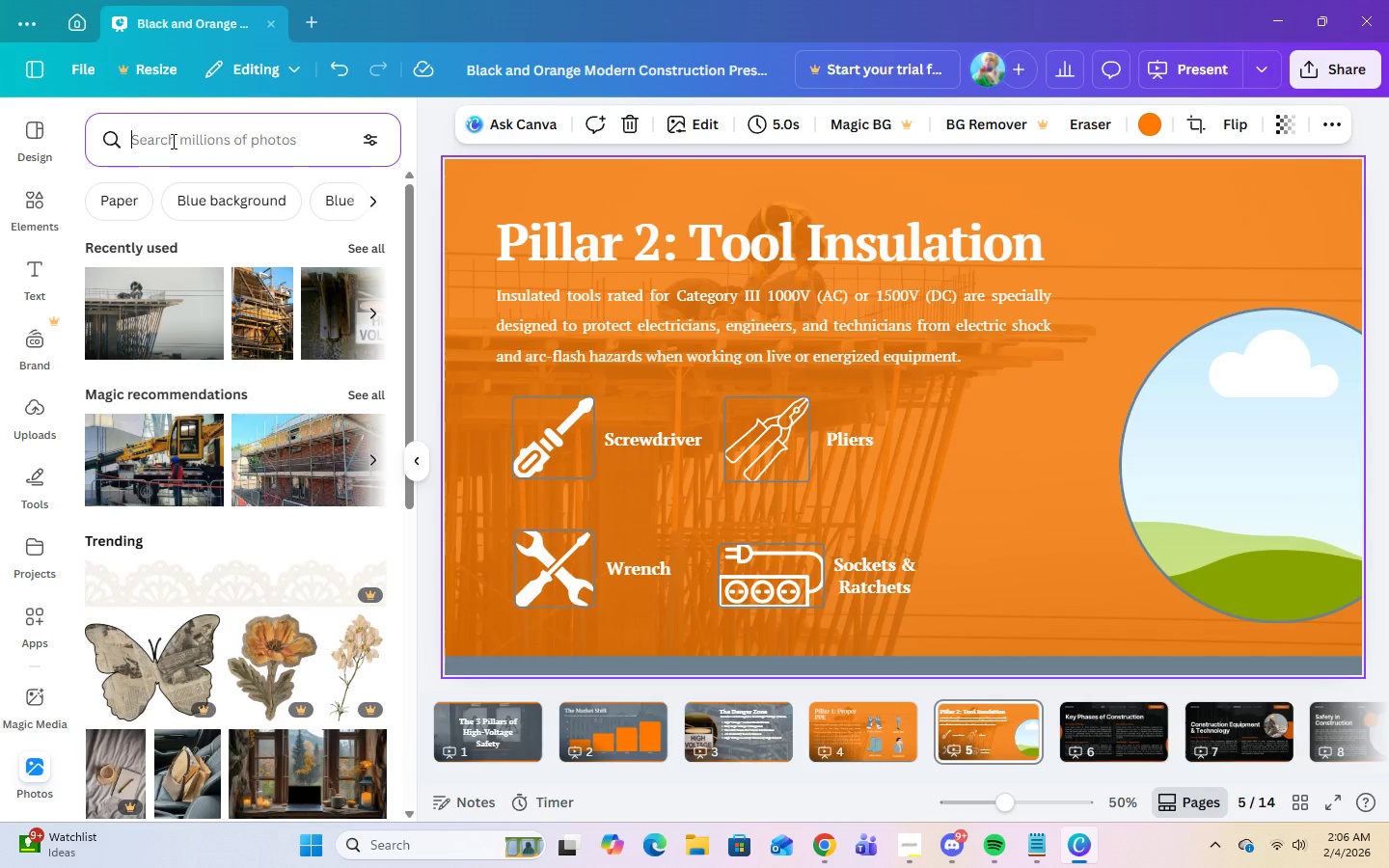 
type(tool insulation)
 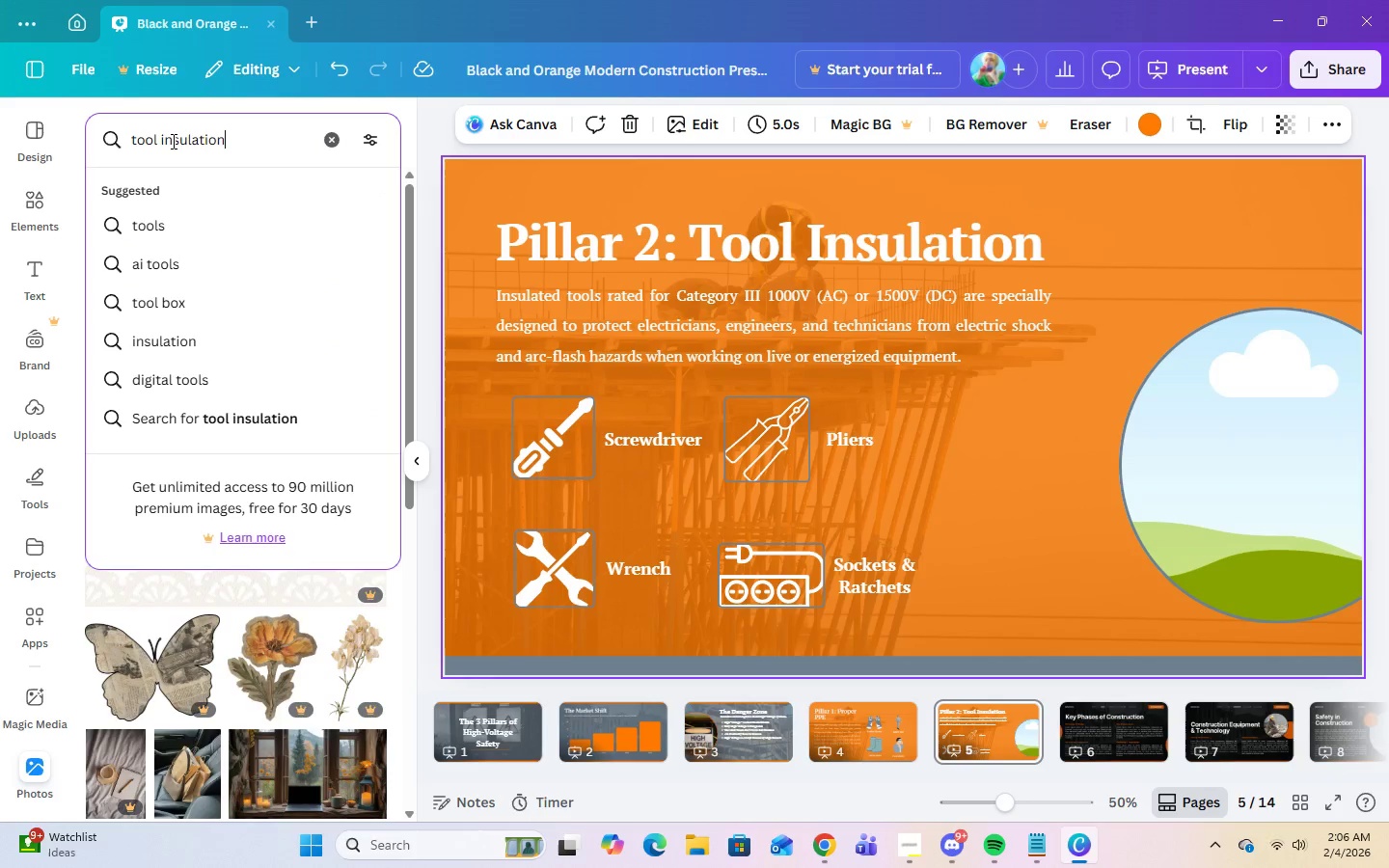 
key(Enter)
 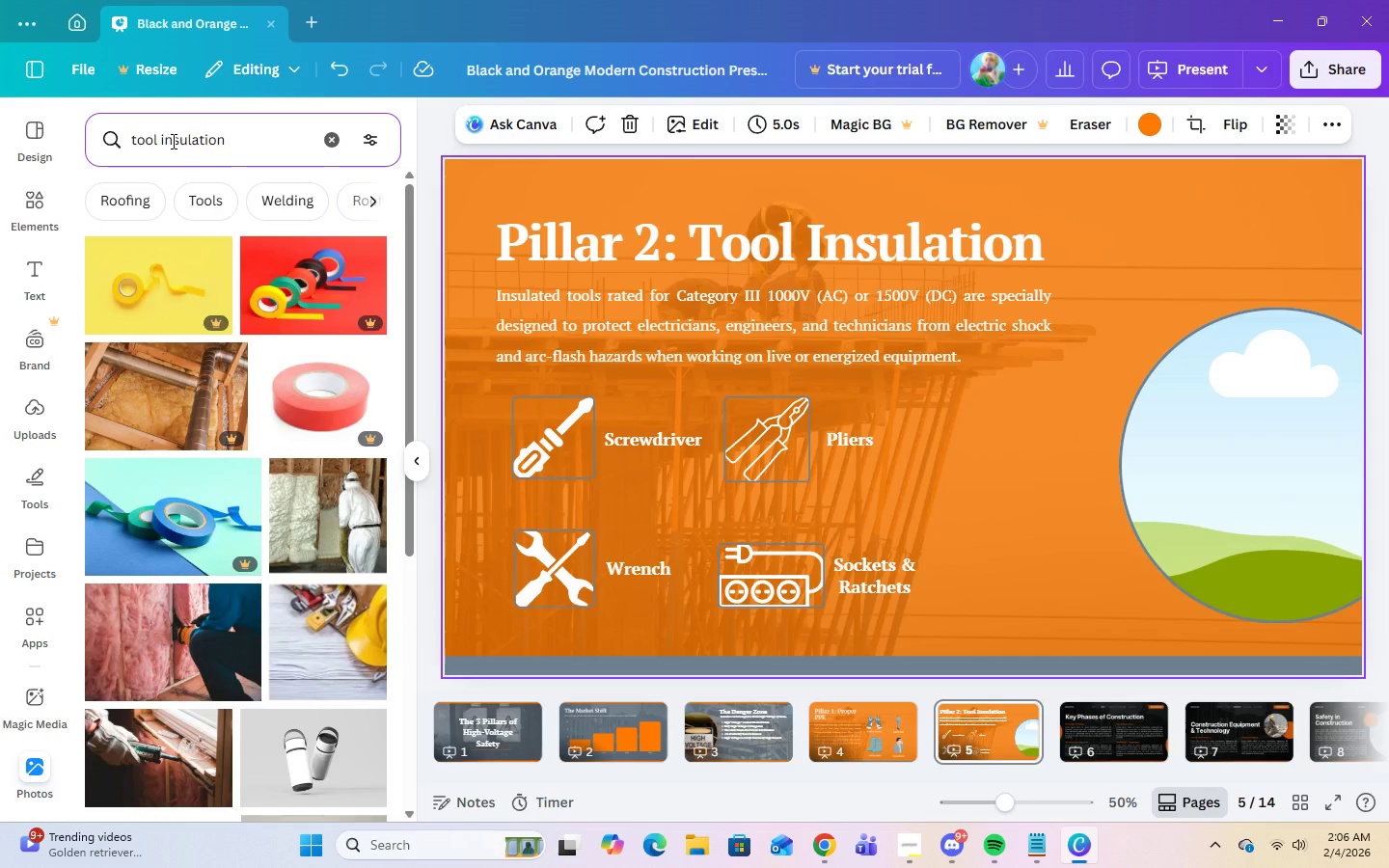 
scroll: coordinate [248, 550], scroll_direction: none, amount: 0.0
 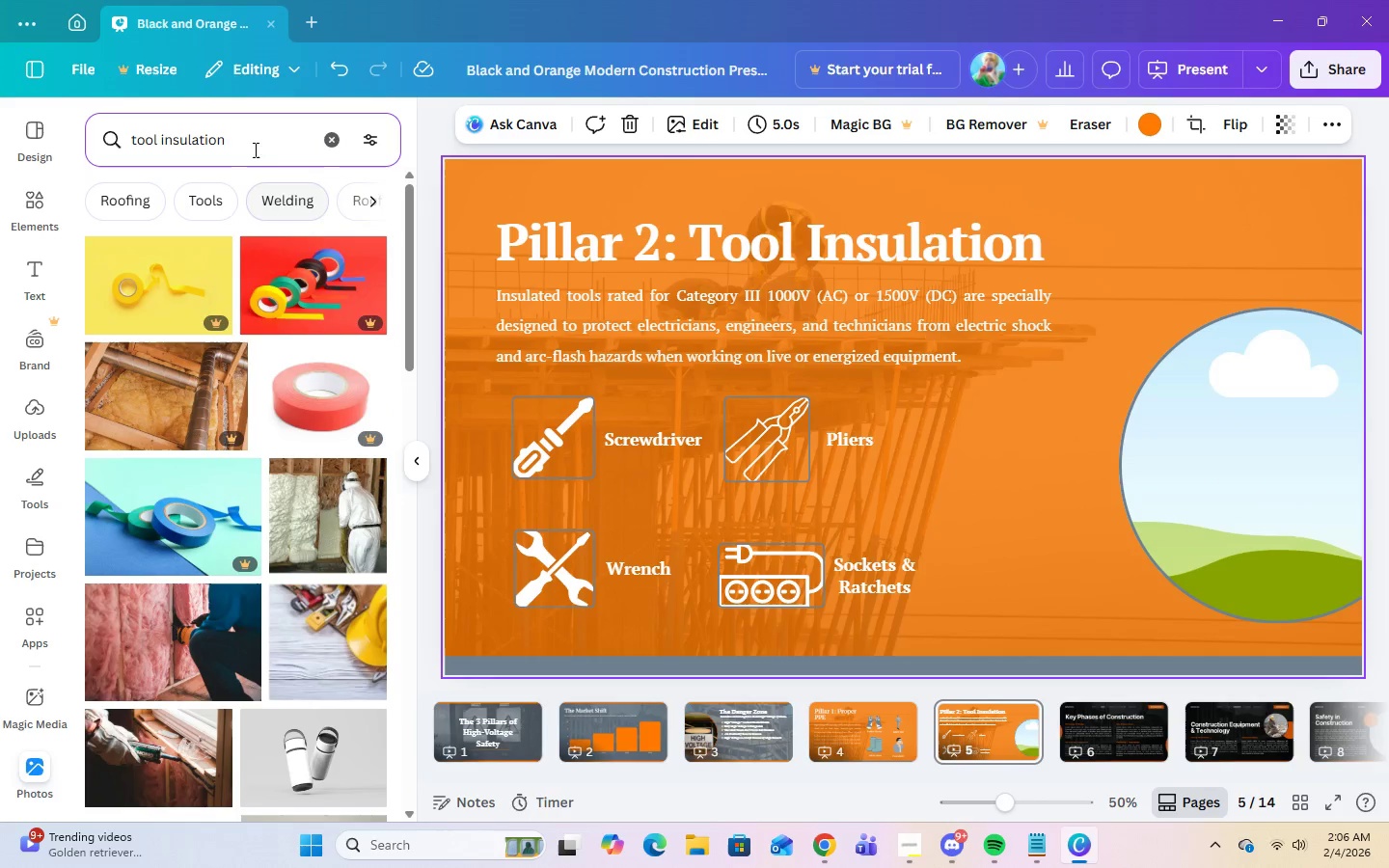 
left_click([254, 145])
 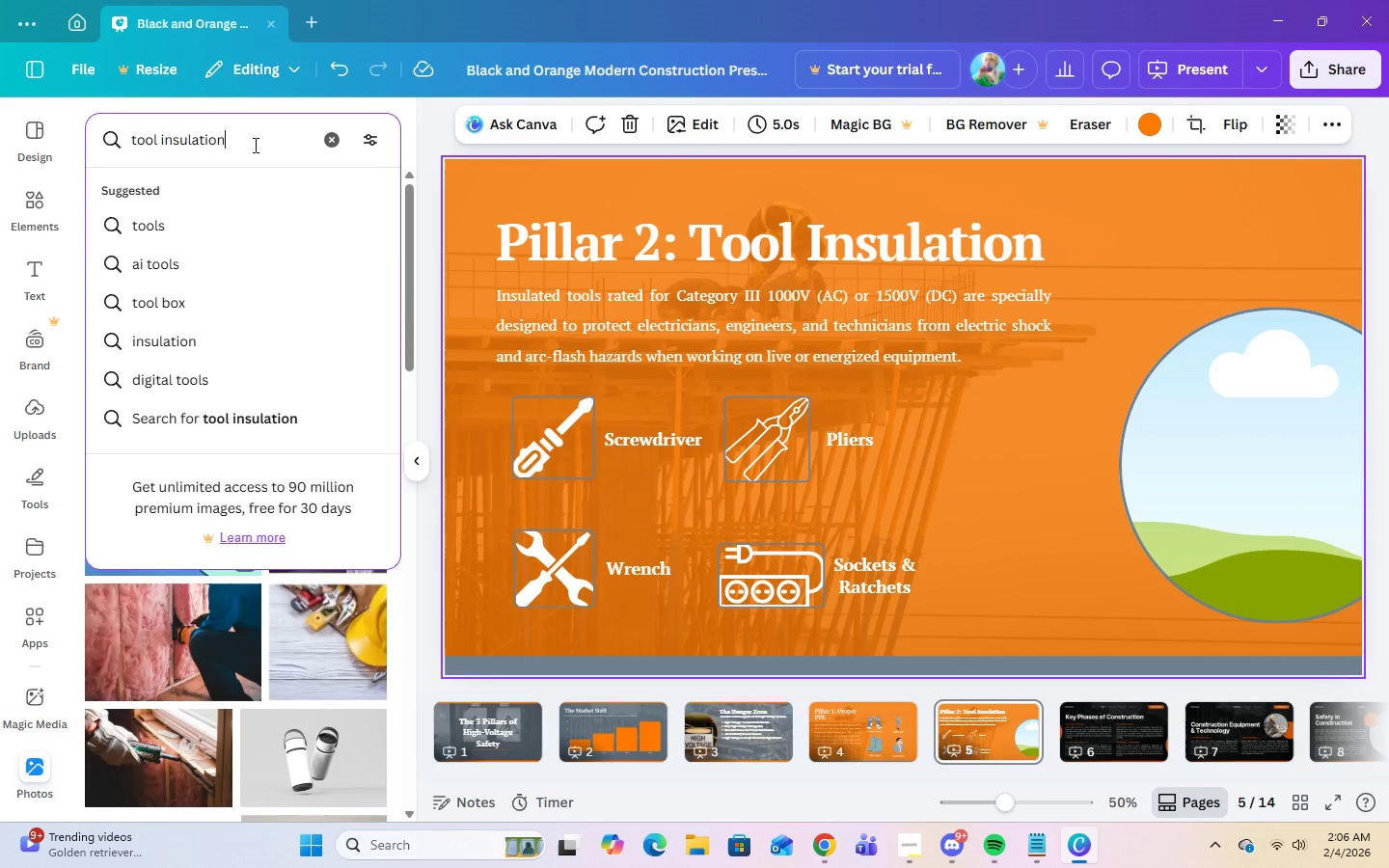 
key(Backspace)
 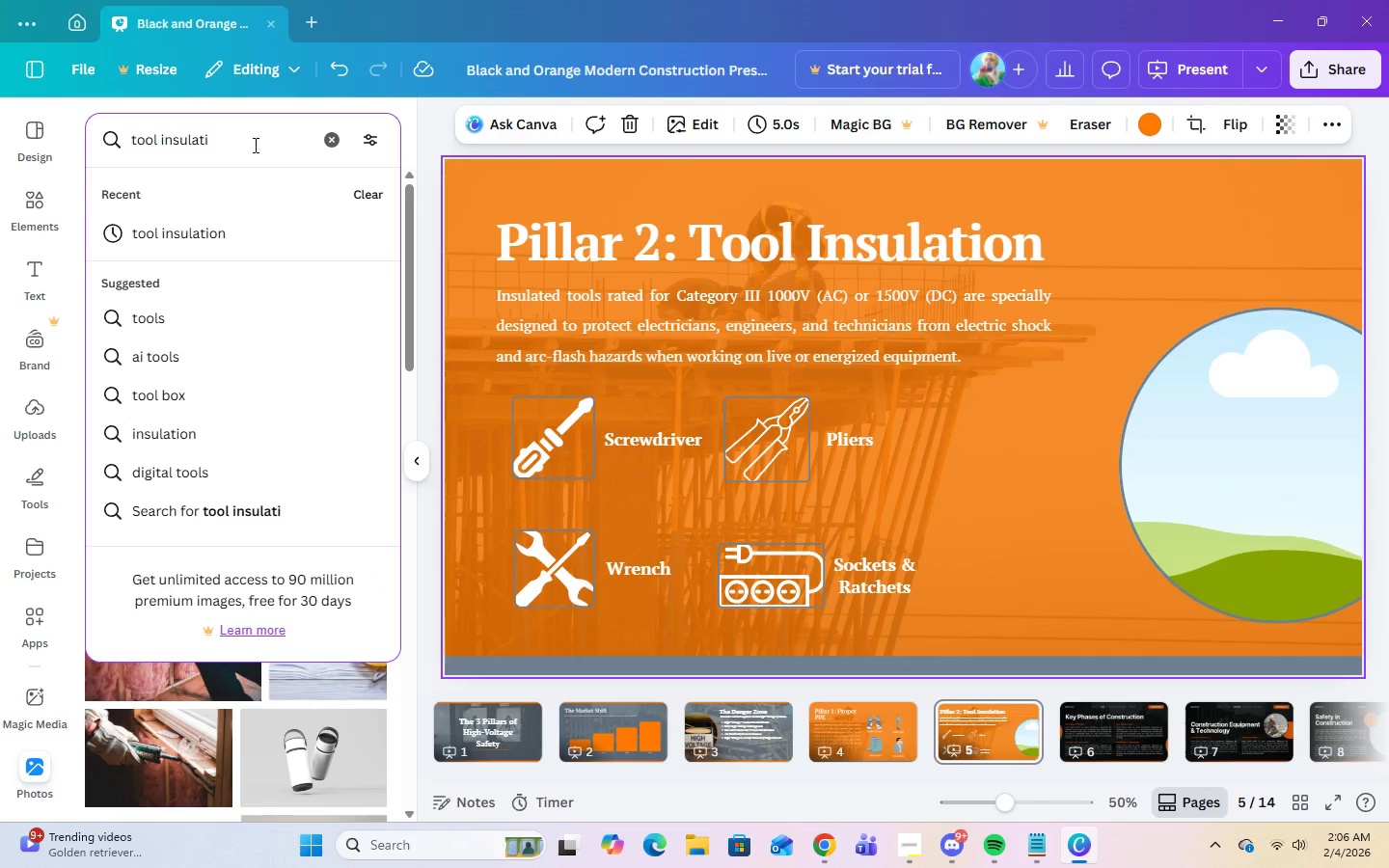 
key(Backspace)
 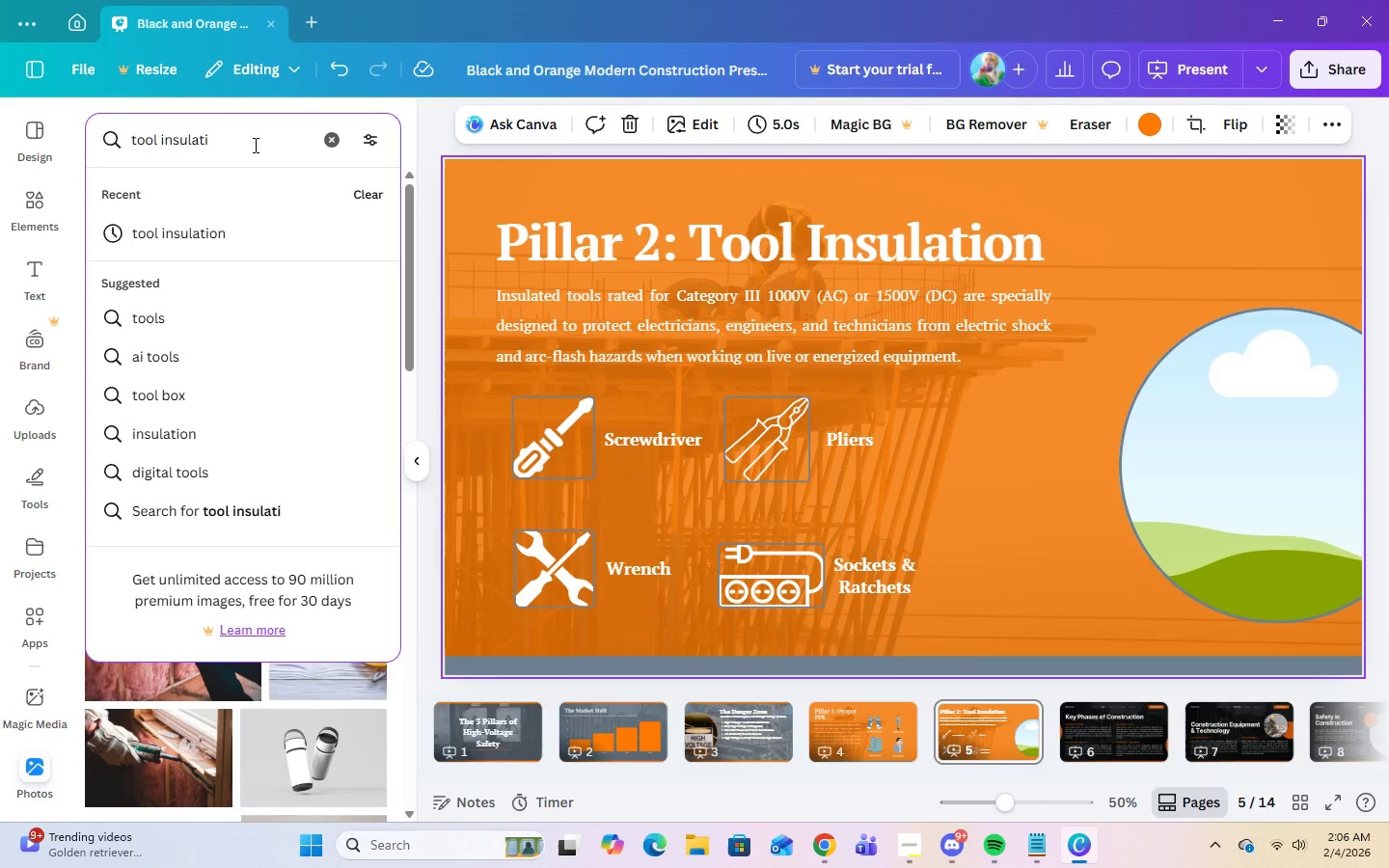 
key(Backspace)
 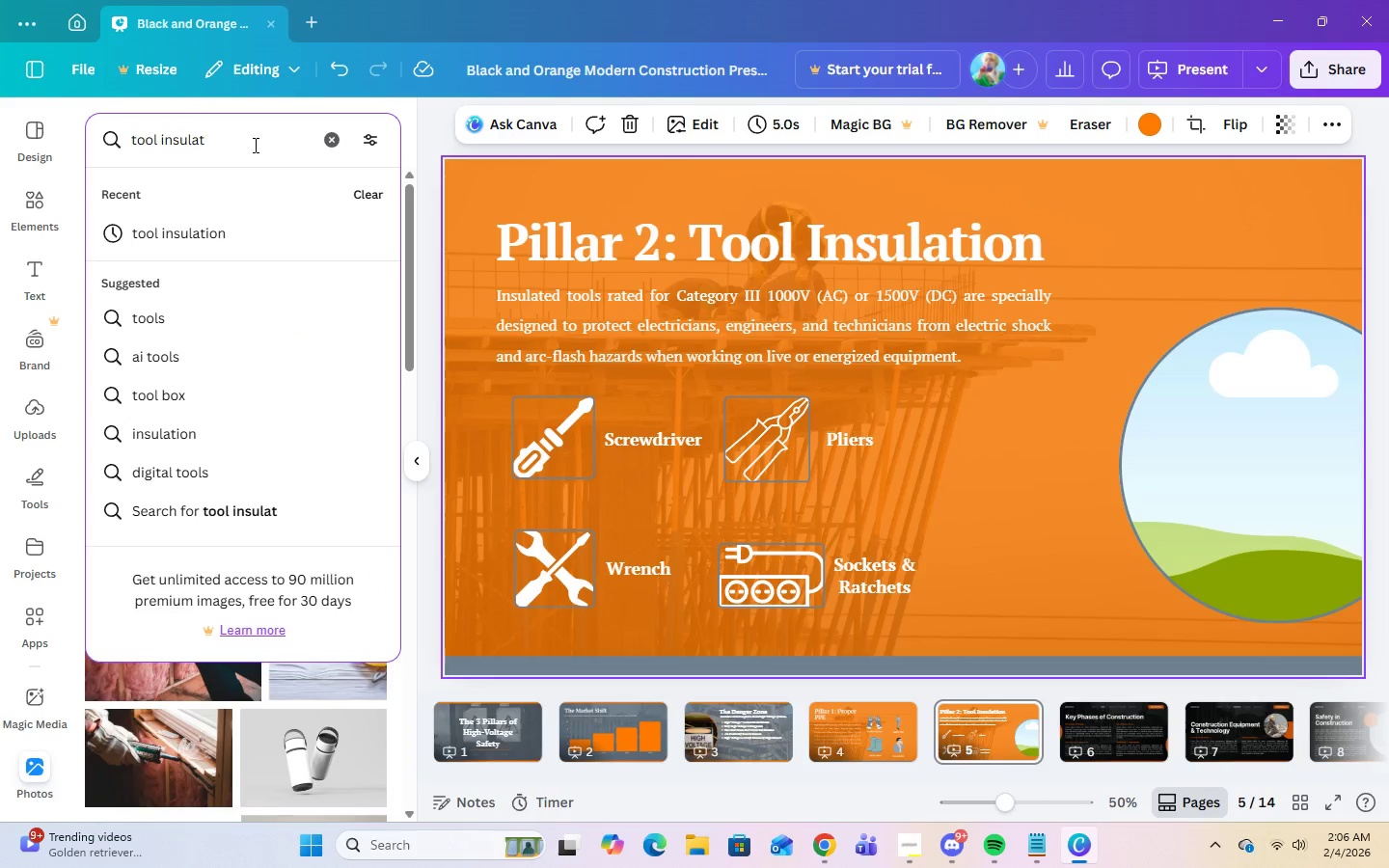 
key(Backspace)
 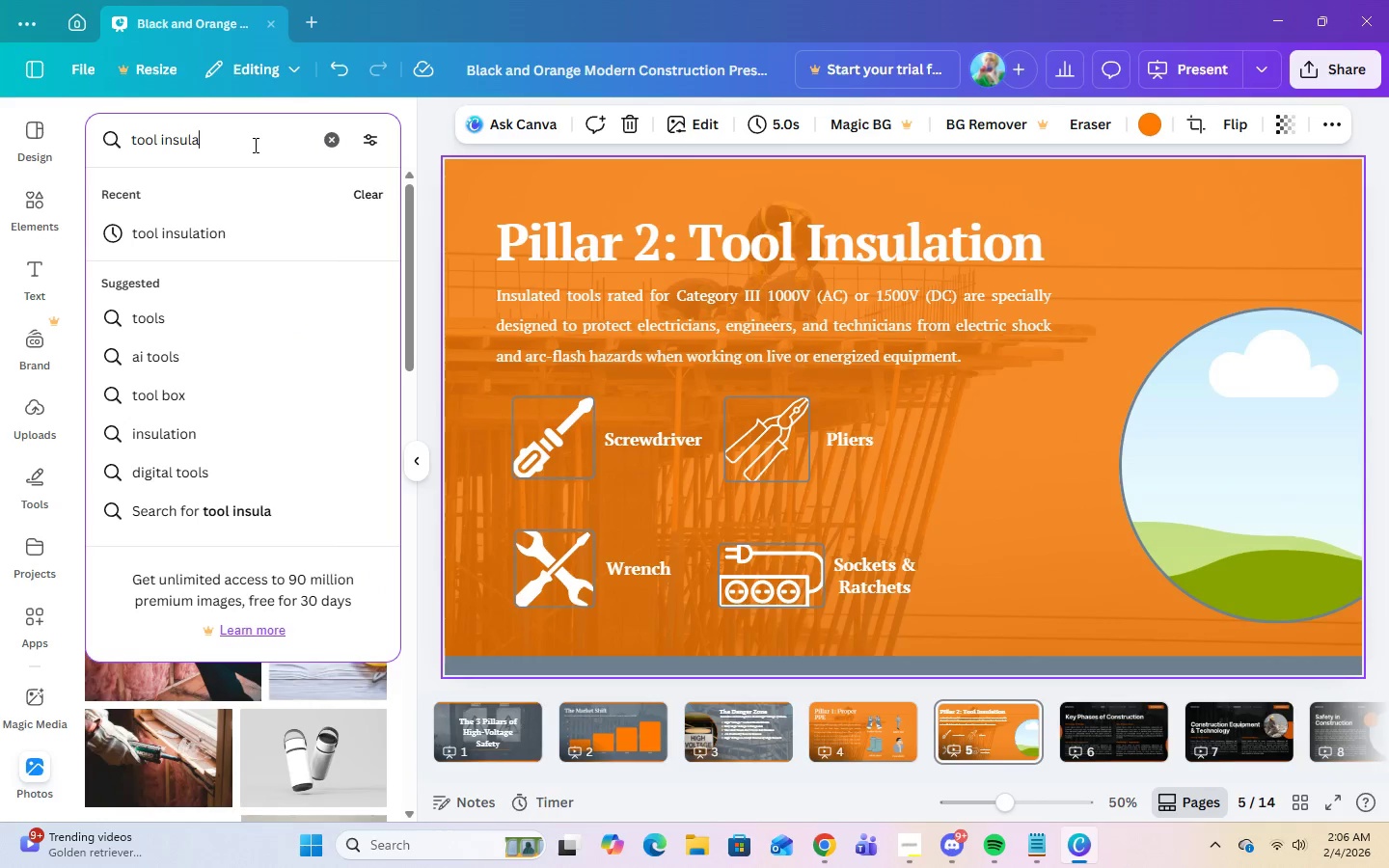 
key(Backspace)
 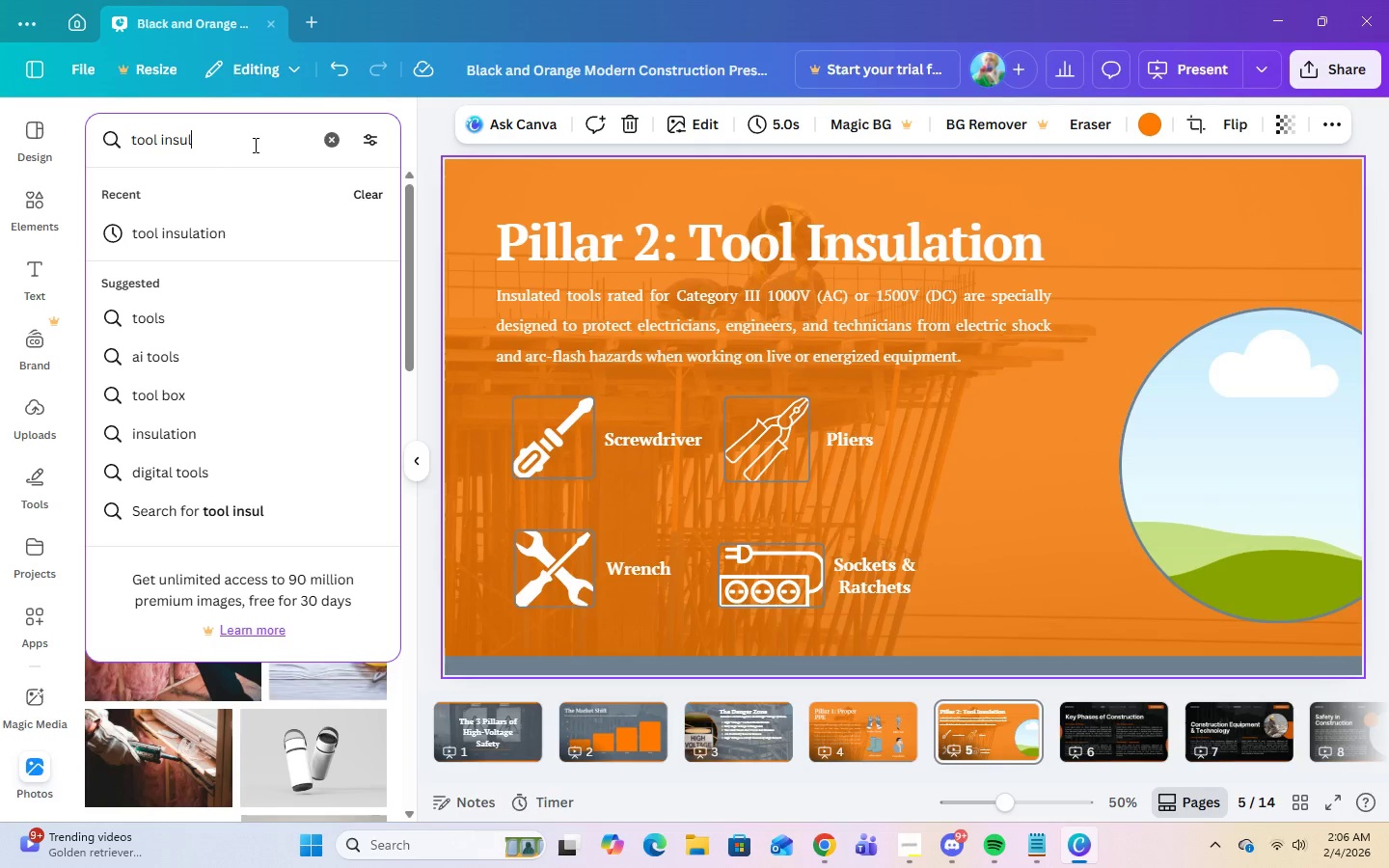 
key(Backspace)
 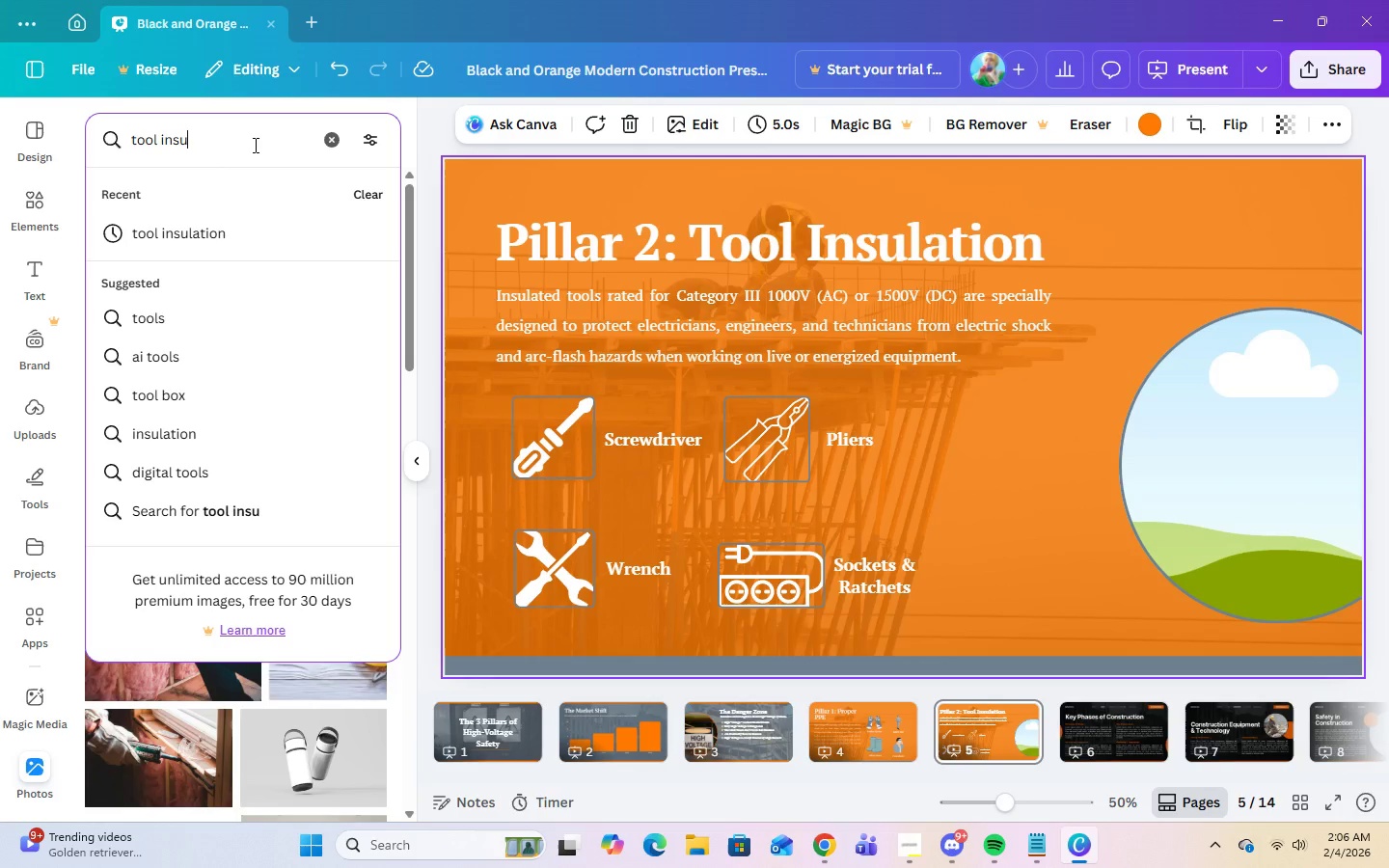 
key(Backspace)
 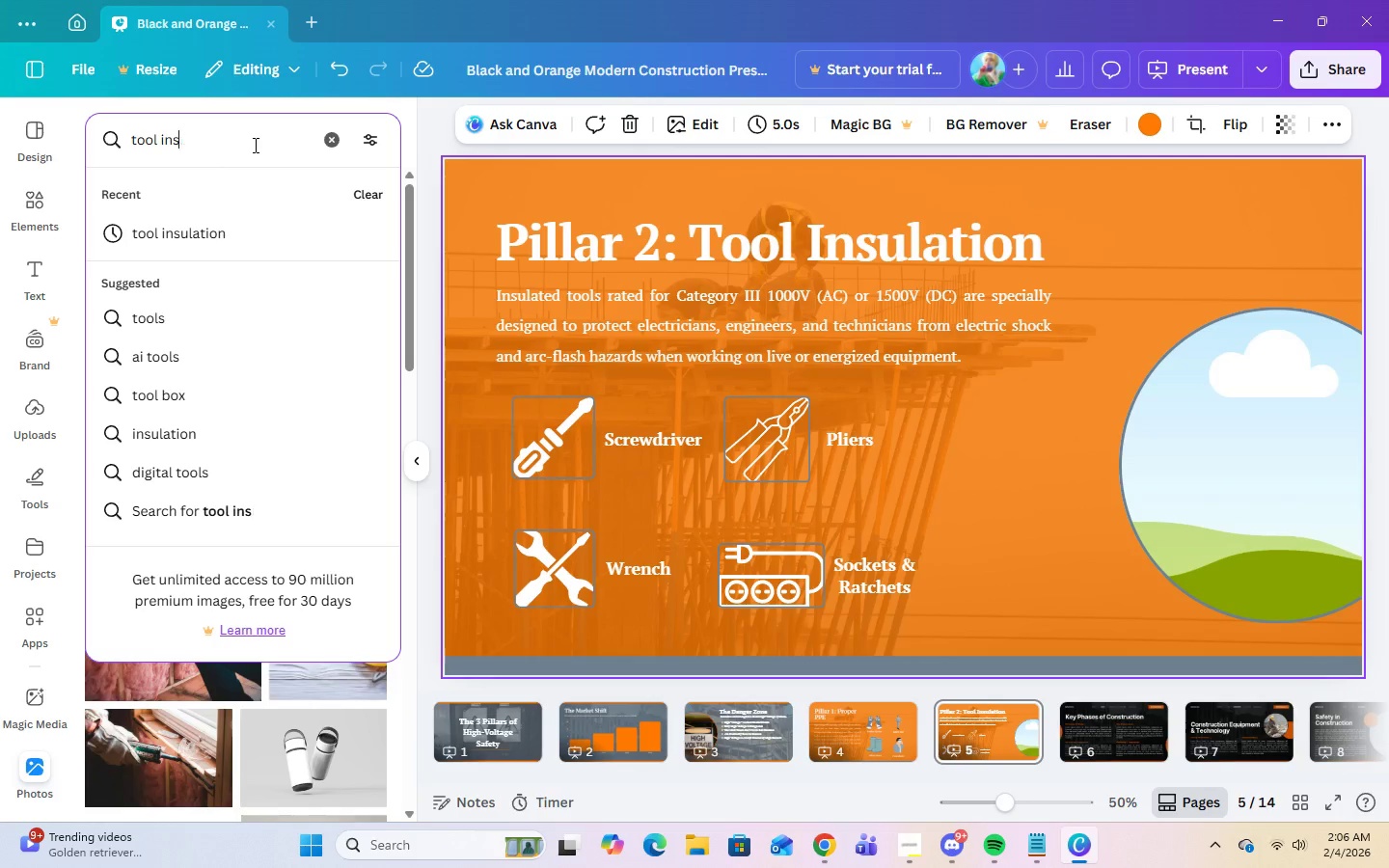 
key(Backspace)
 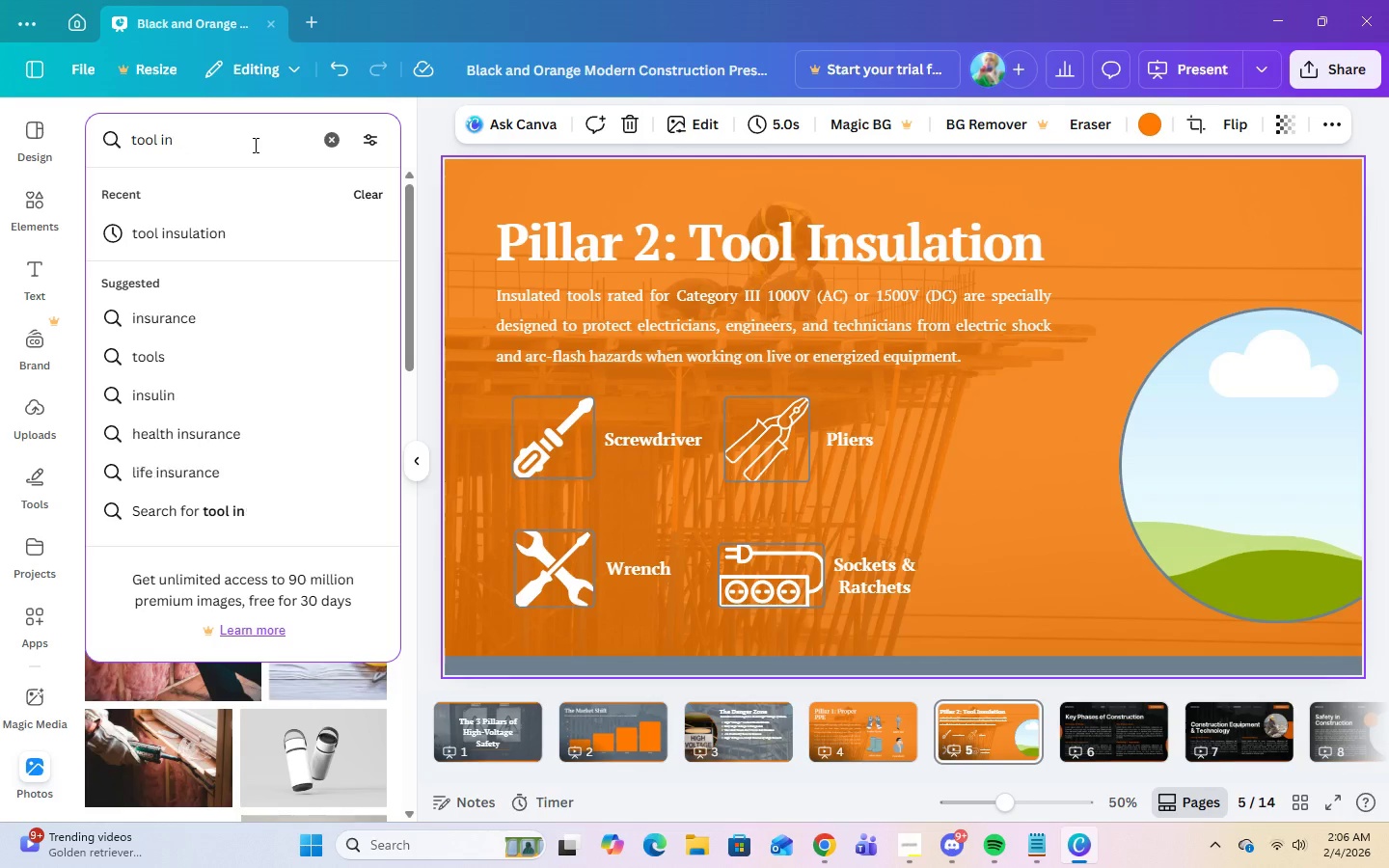 
key(Backspace)
 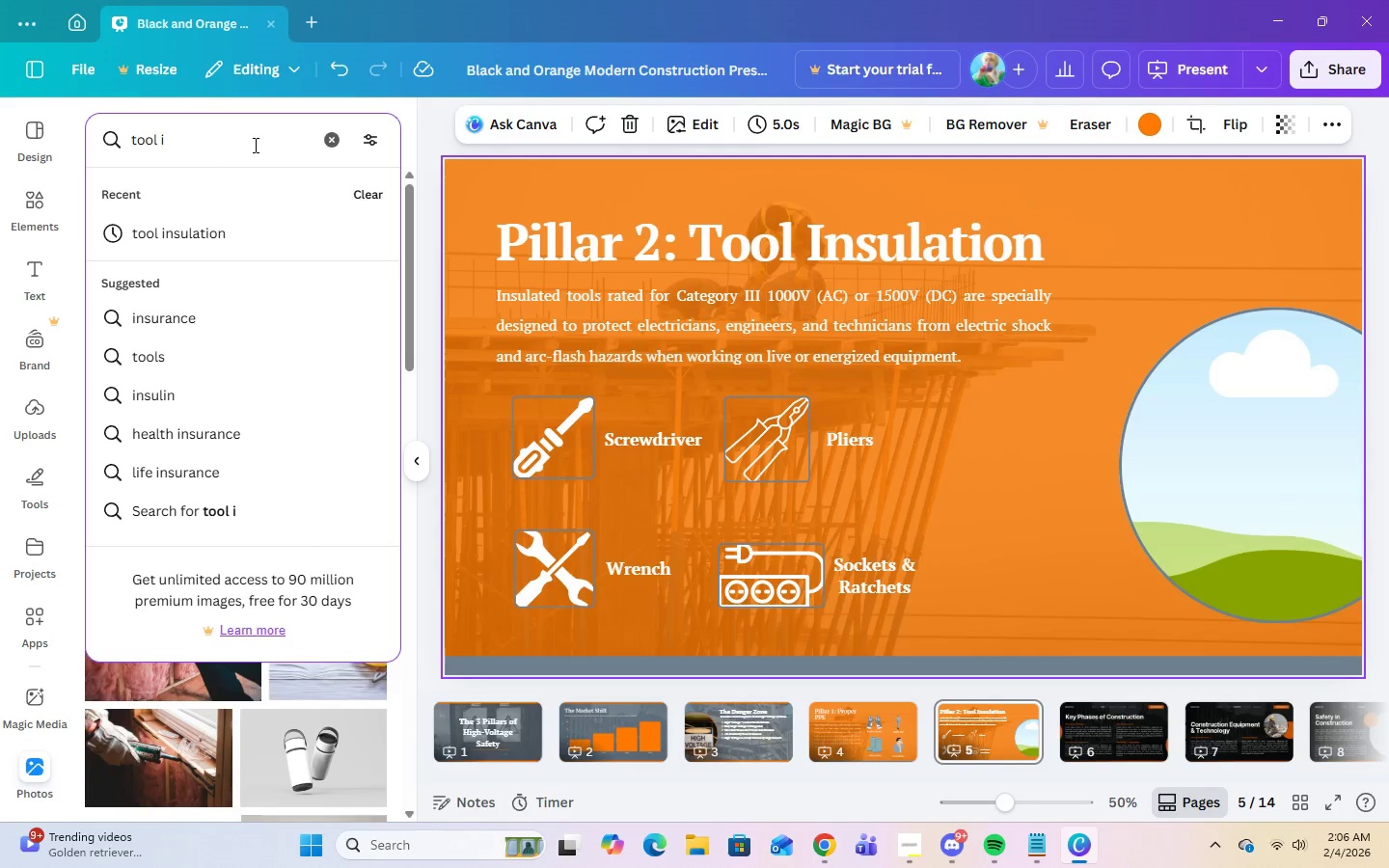 
key(Backspace)
 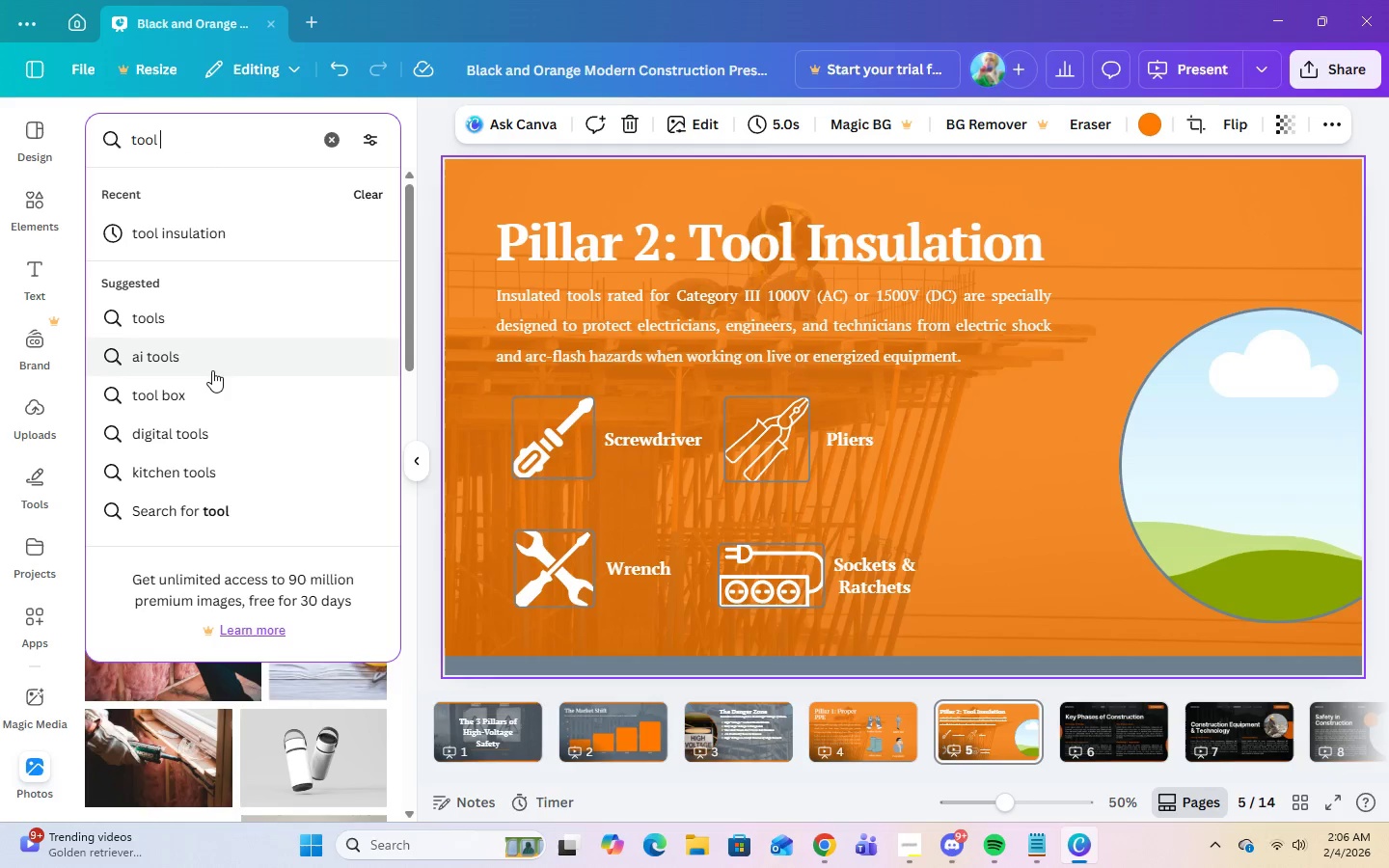 
left_click([185, 387])
 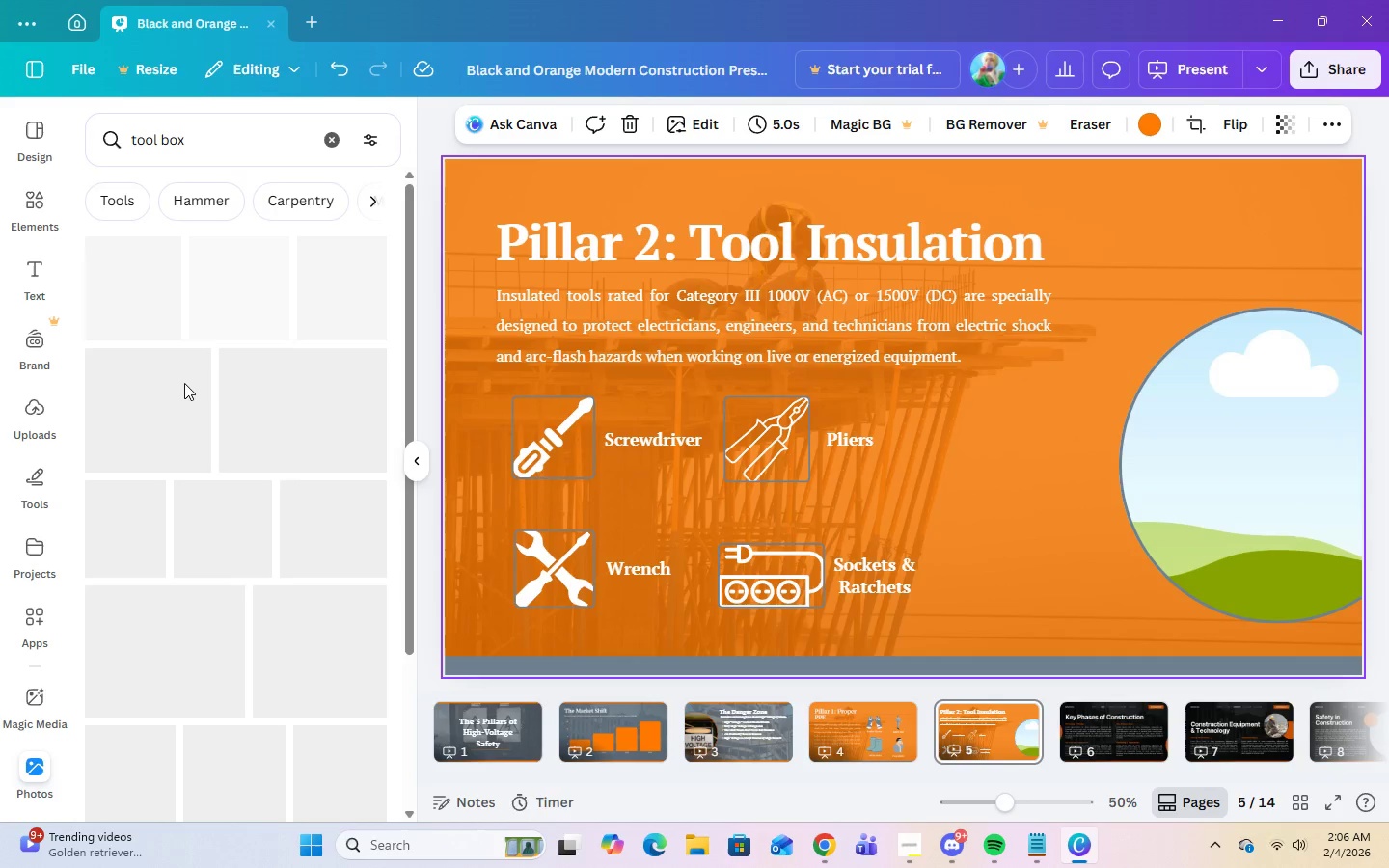 
mouse_move([201, 387])
 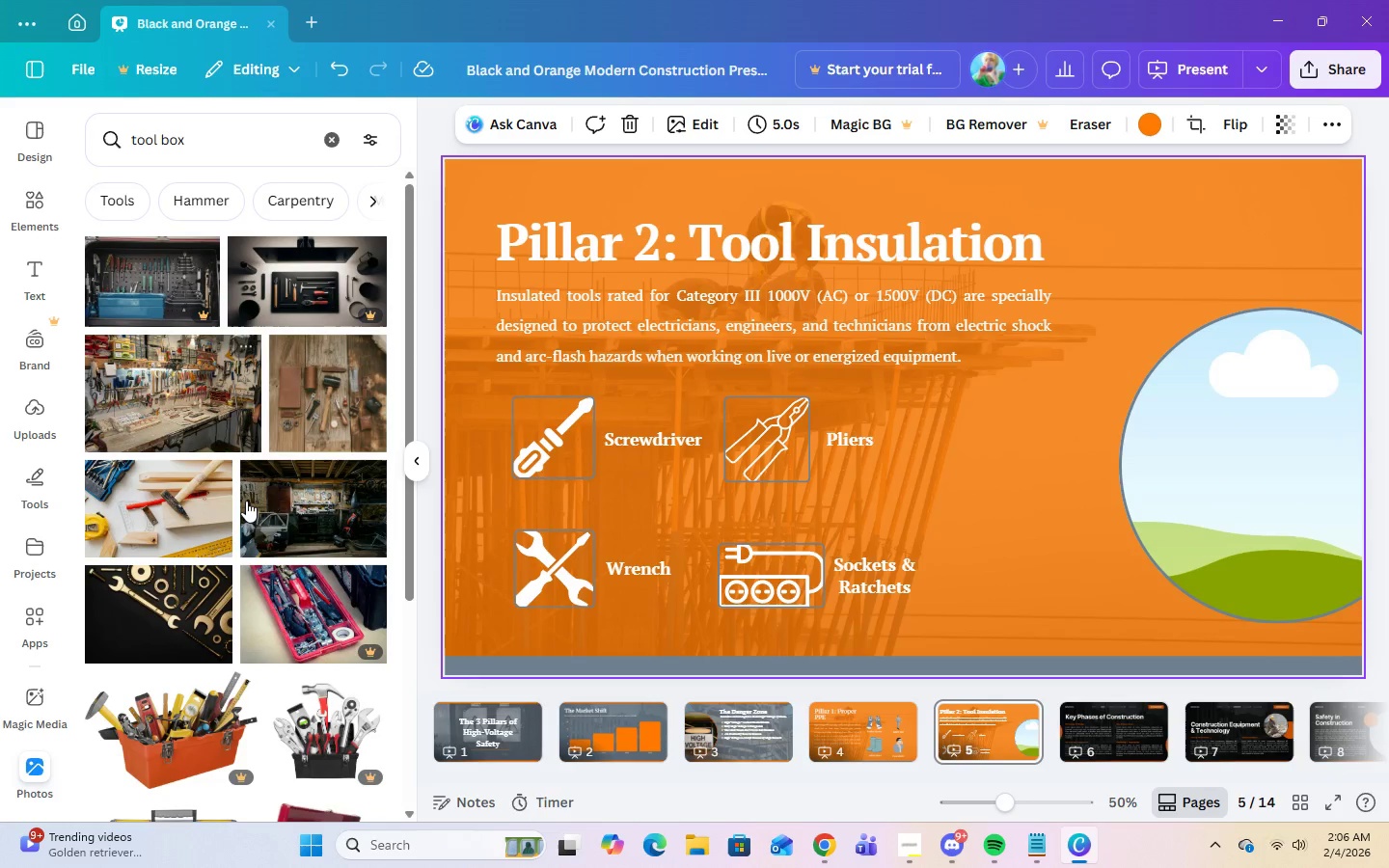 
mouse_move([264, 511])
 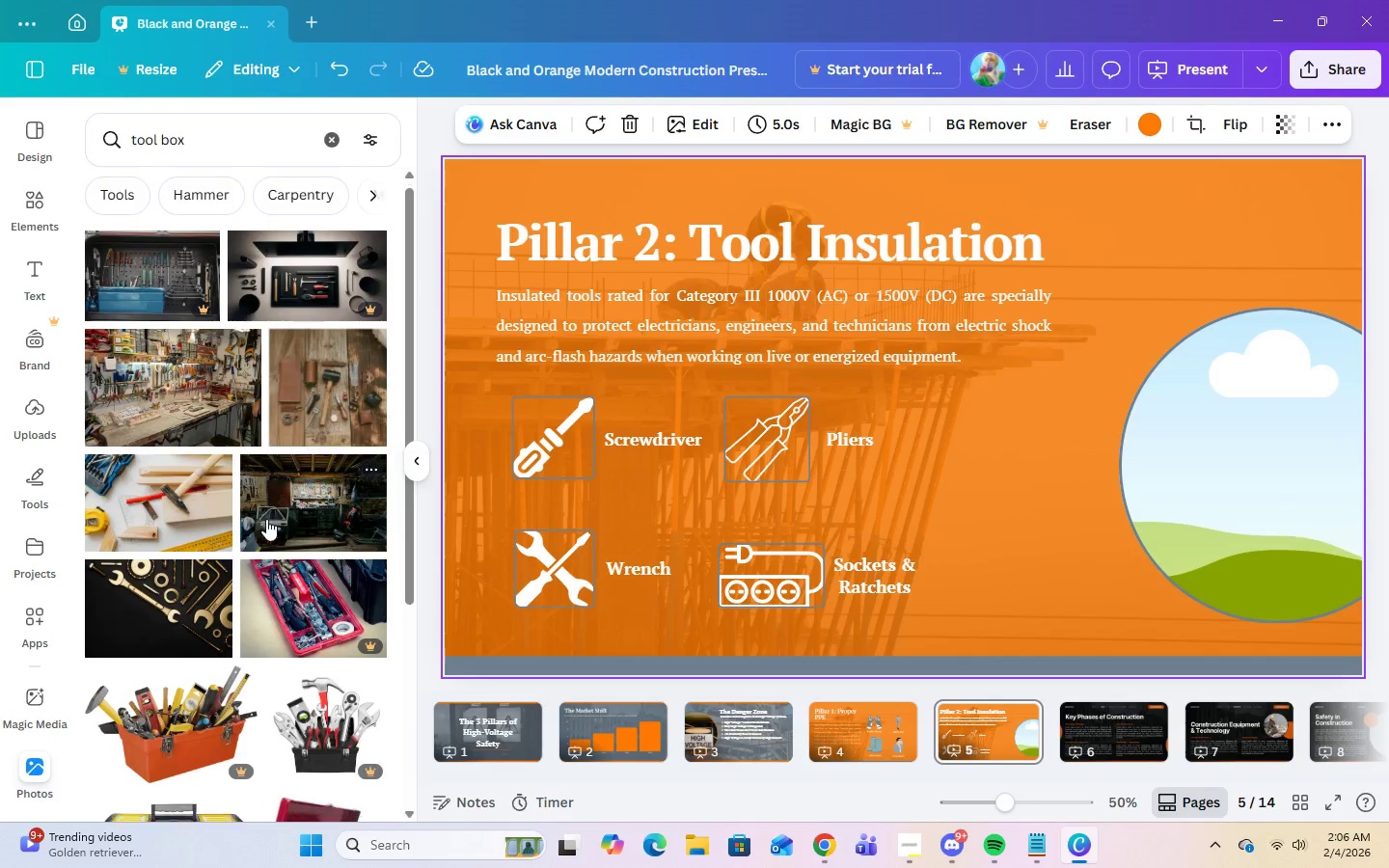 
scroll: coordinate [237, 421], scroll_direction: down, amount: 5.0
 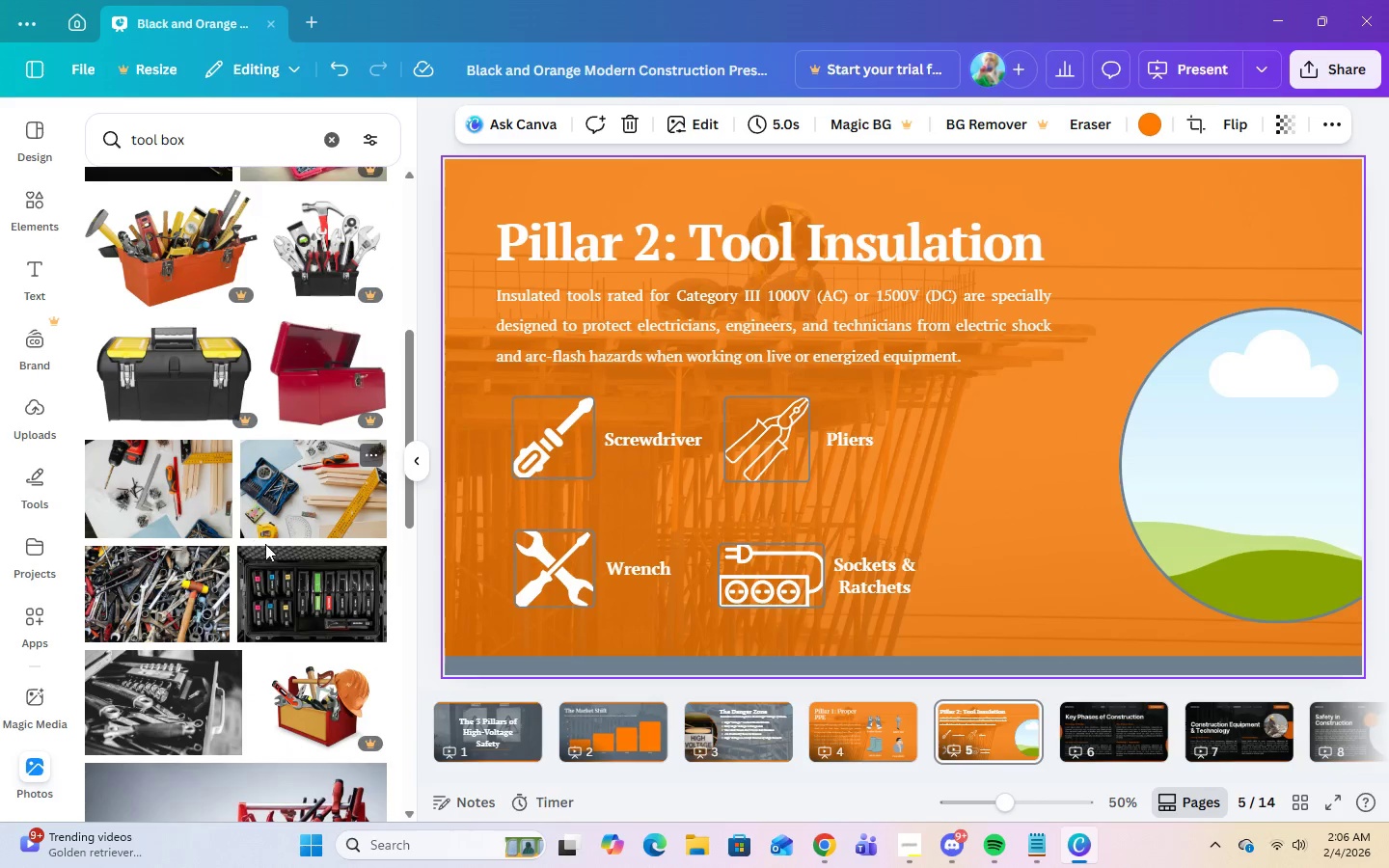 
mouse_move([294, 679])
 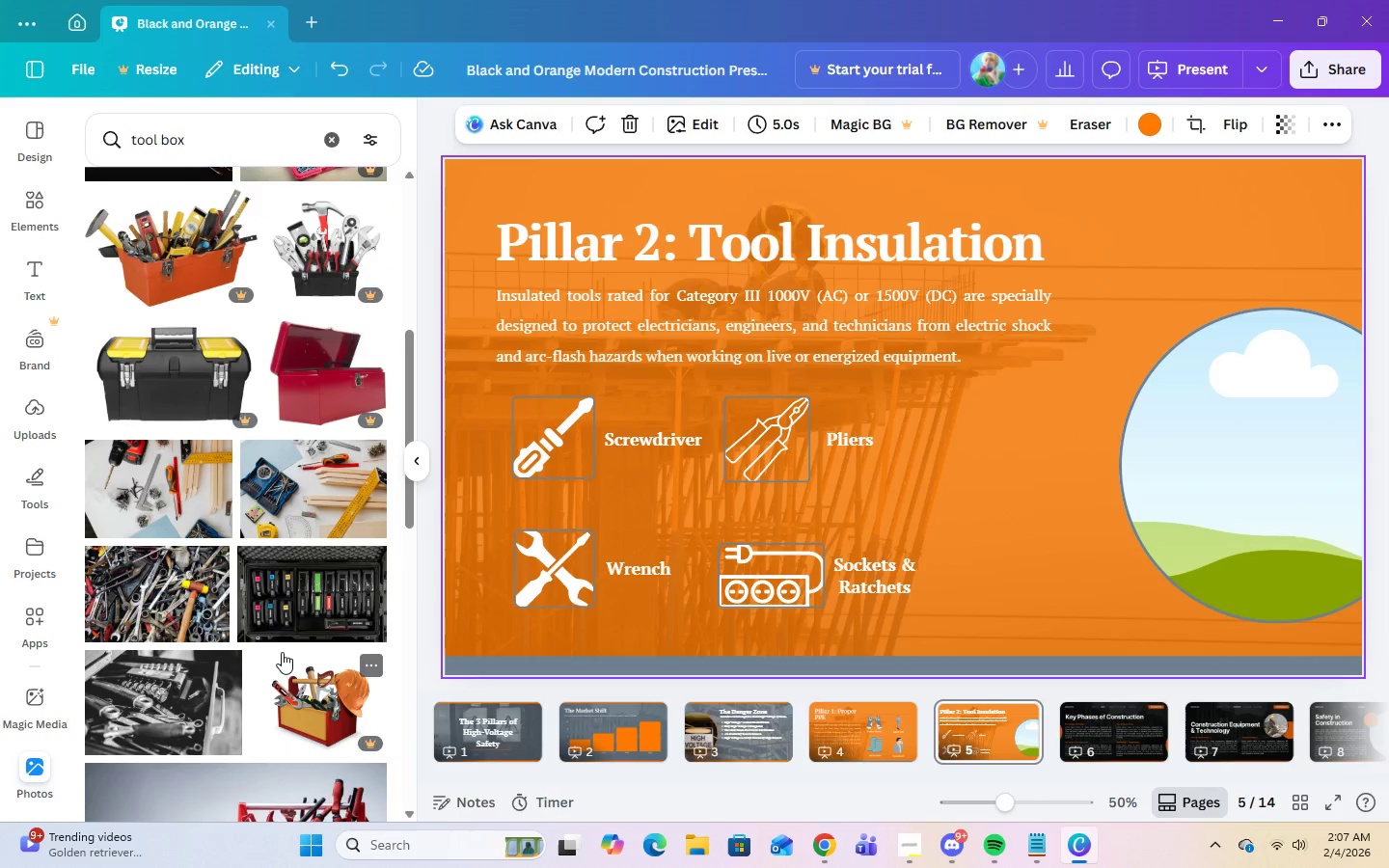 
mouse_move([275, 638])
 